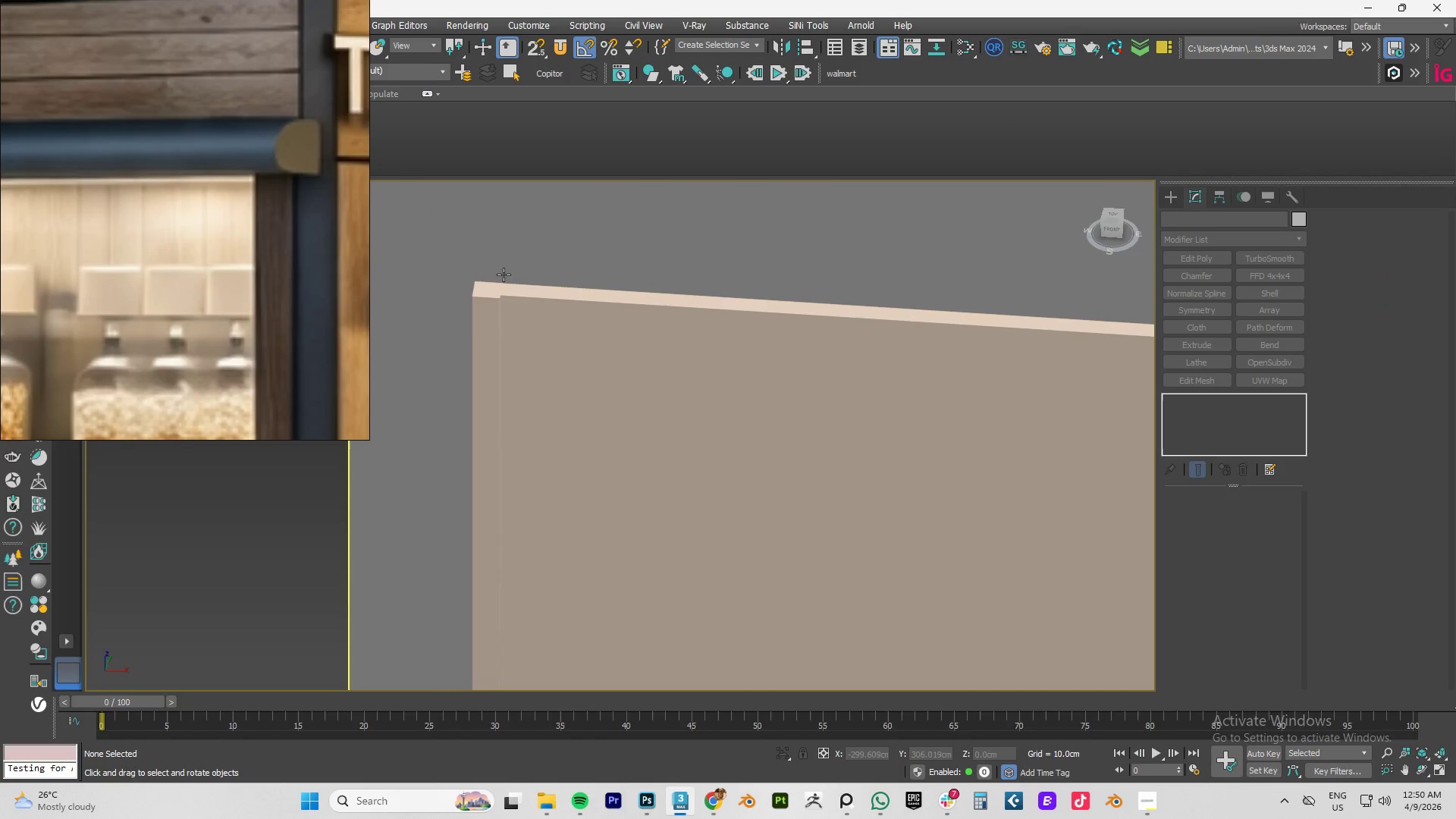 
scroll: coordinate [539, 300], scroll_direction: down, amount: 3.0
 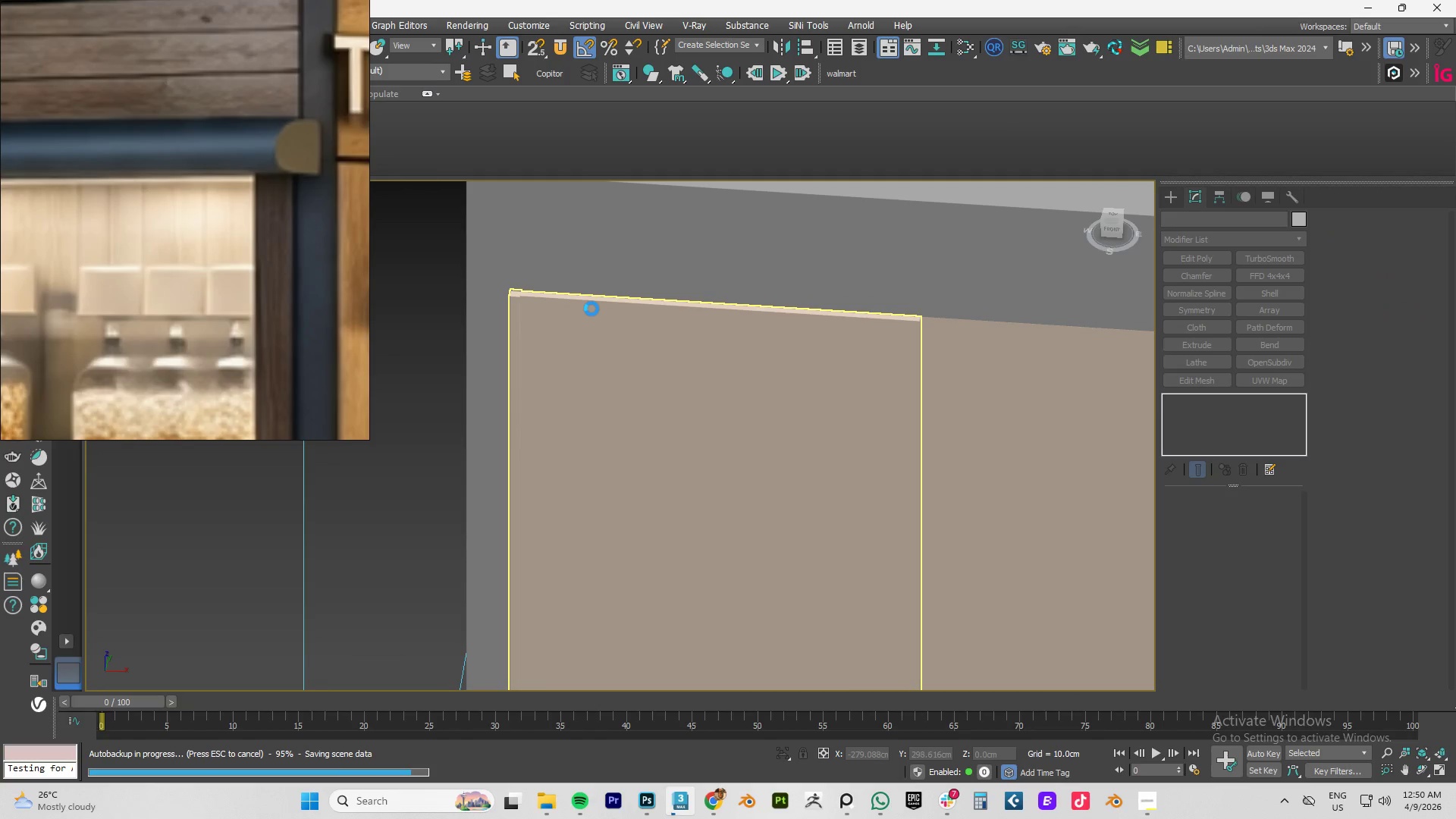 
key(T)
 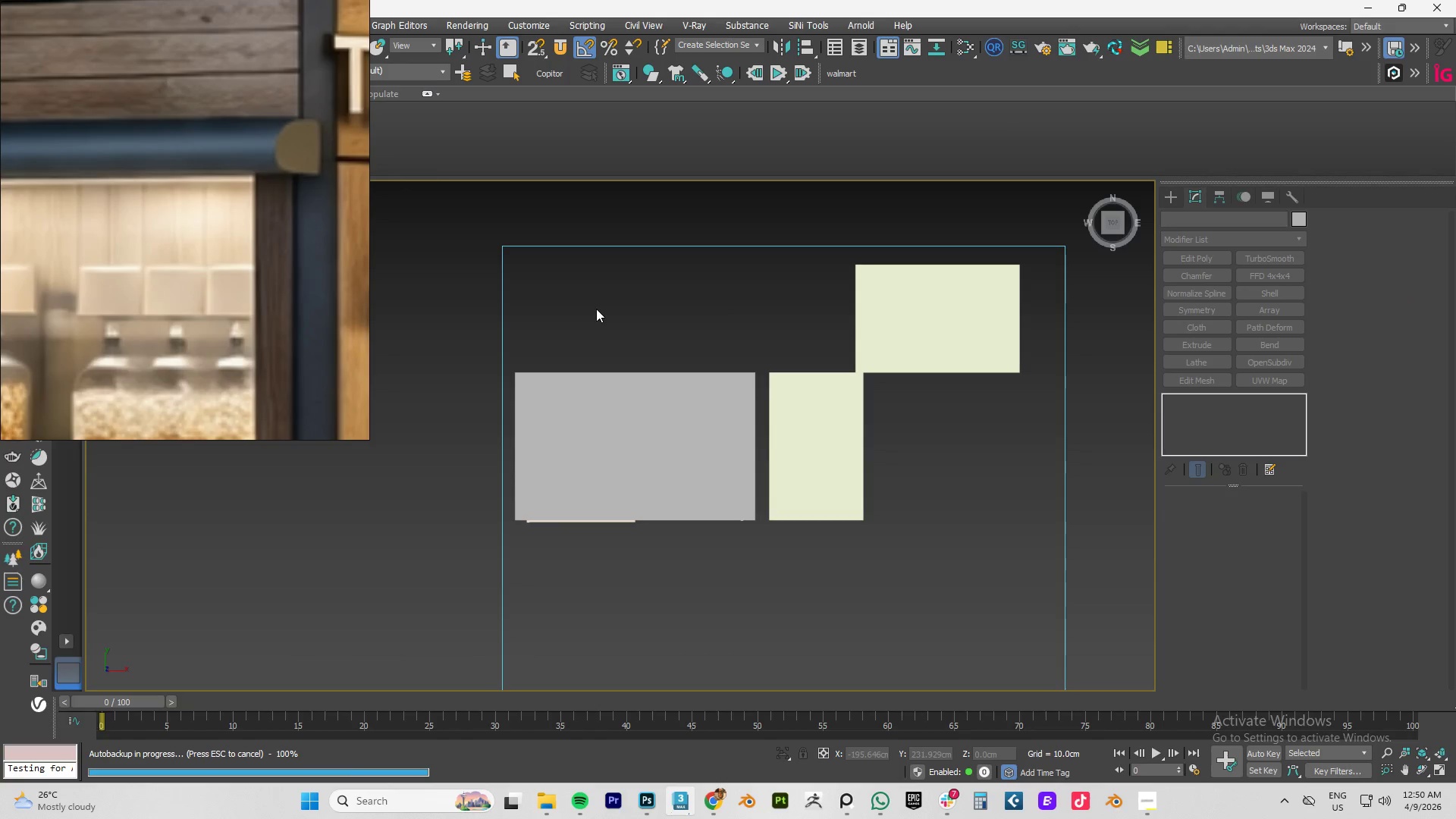 
key(F3)
 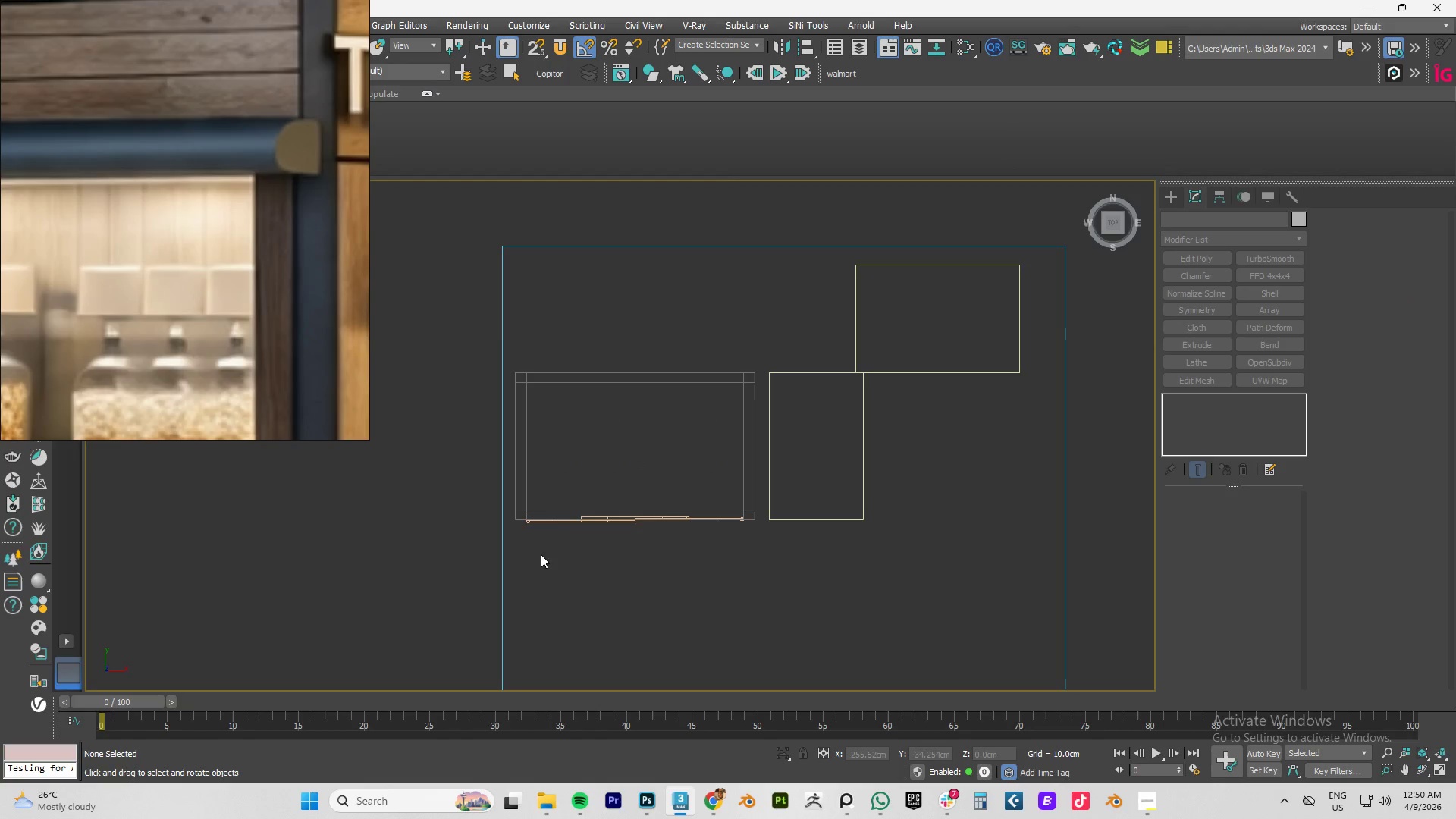 
scroll: coordinate [583, 520], scroll_direction: up, amount: 9.0
 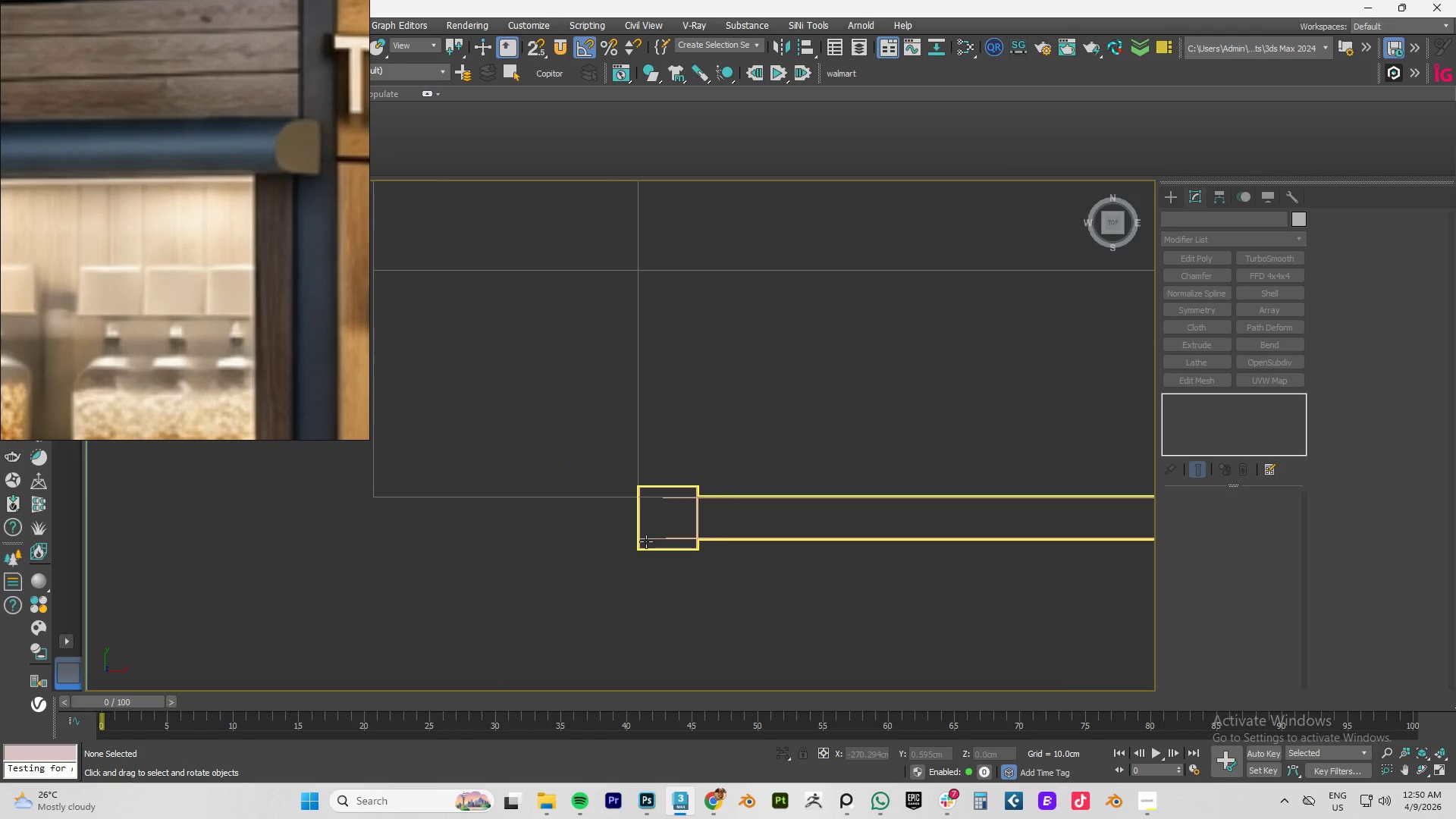 
left_click([645, 541])
 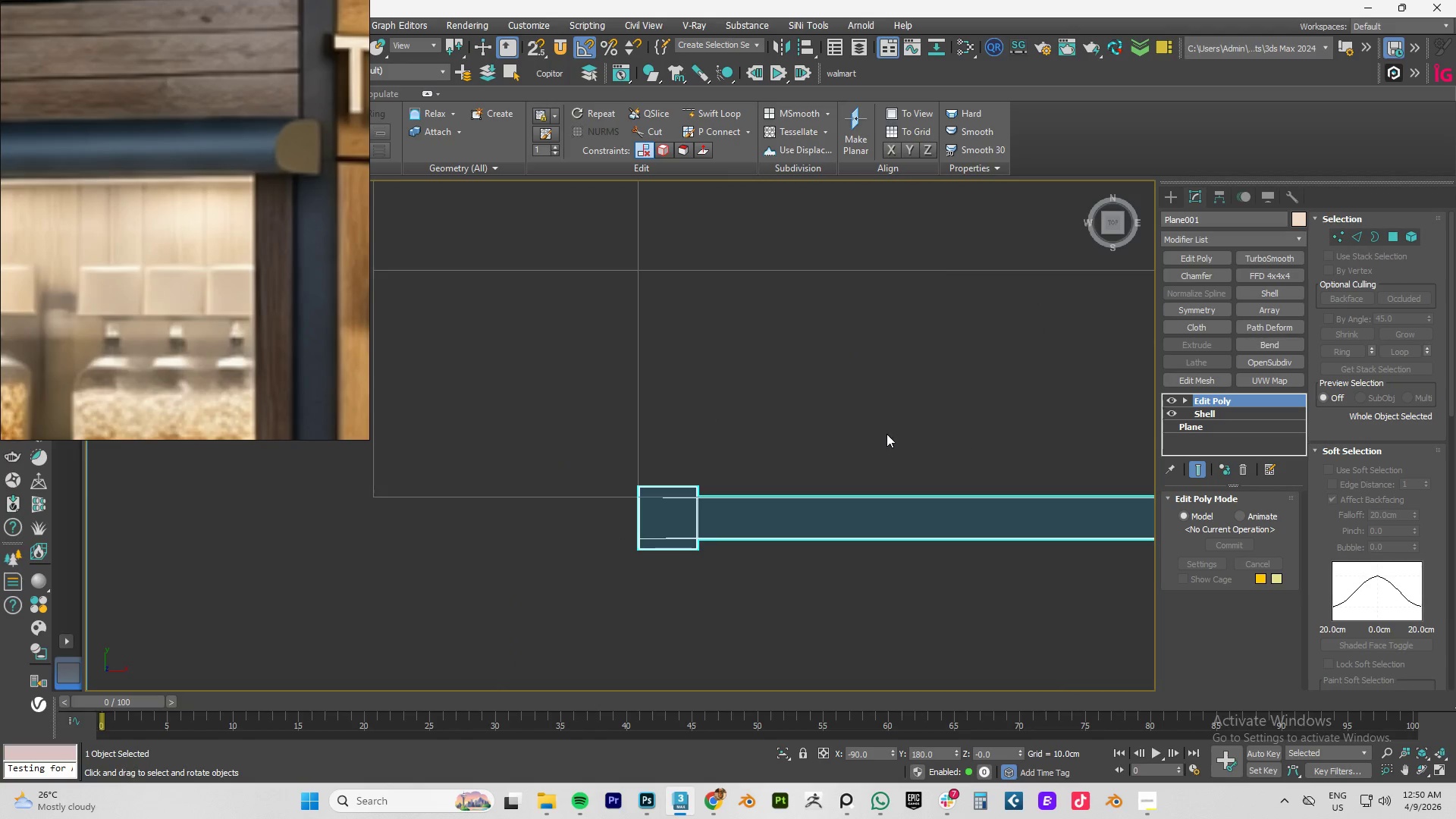 
key(W)
 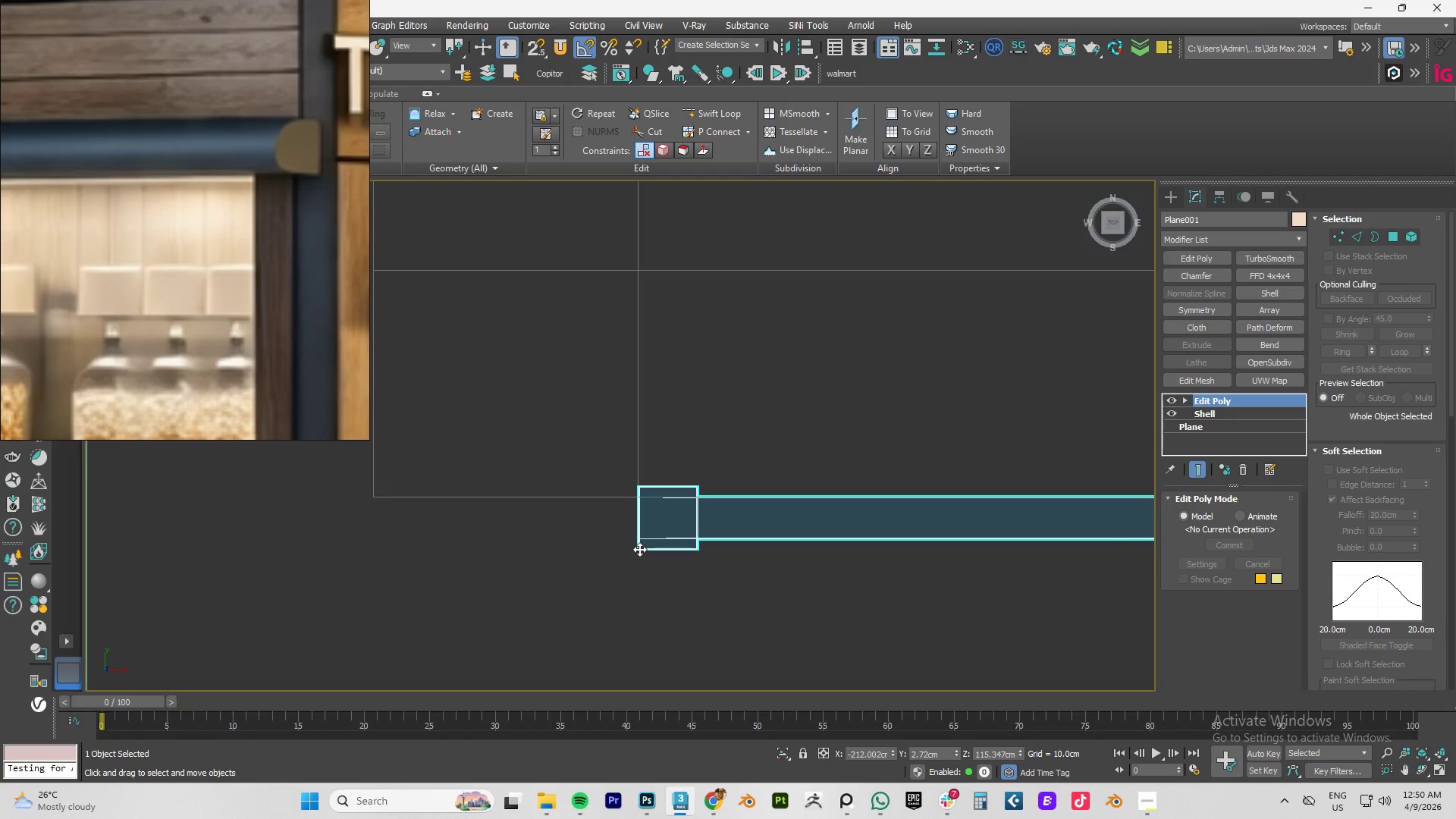 
left_click_drag(start_coordinate=[639, 549], to_coordinate=[637, 520])
 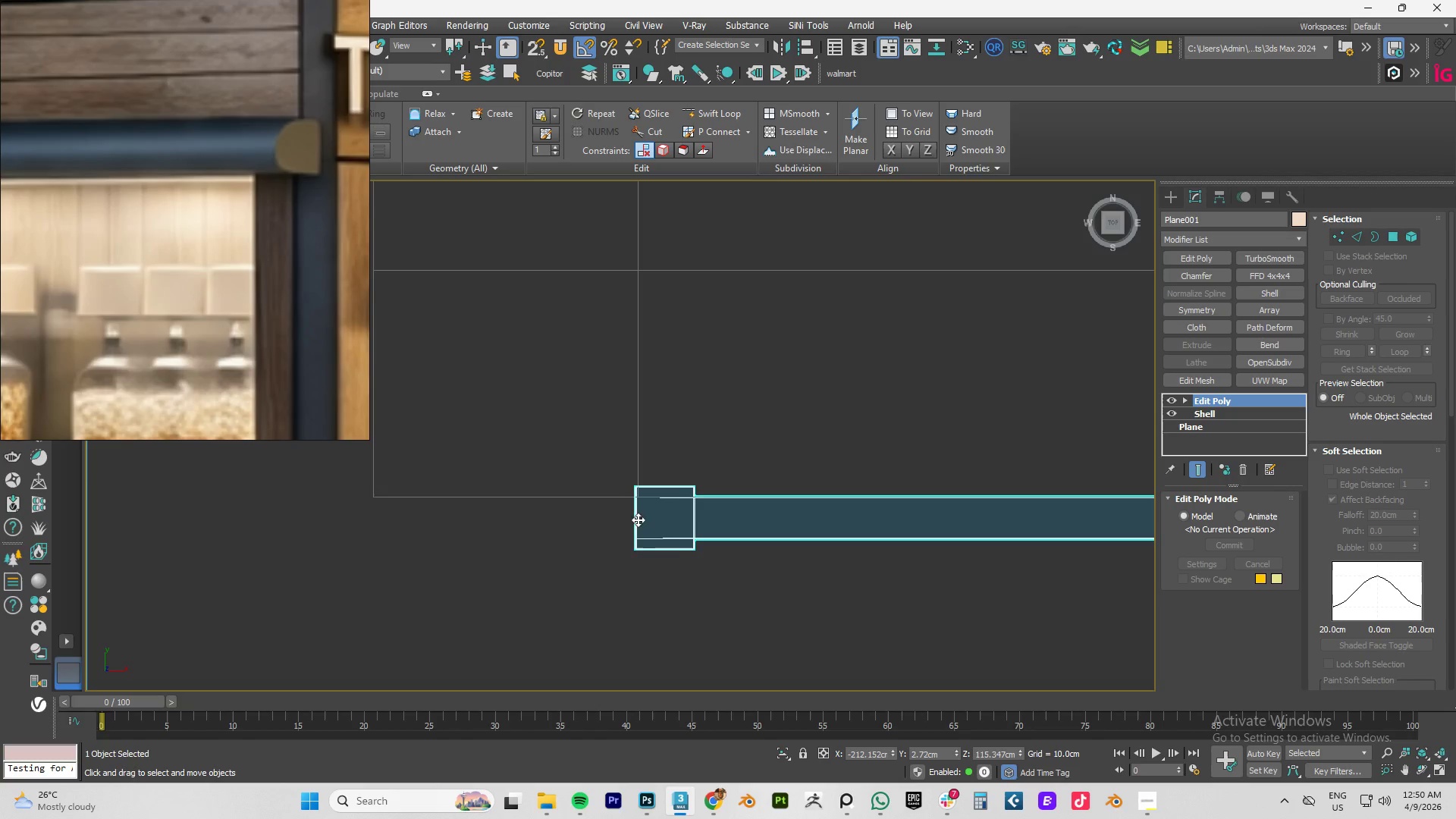 
key(Control+Z)
 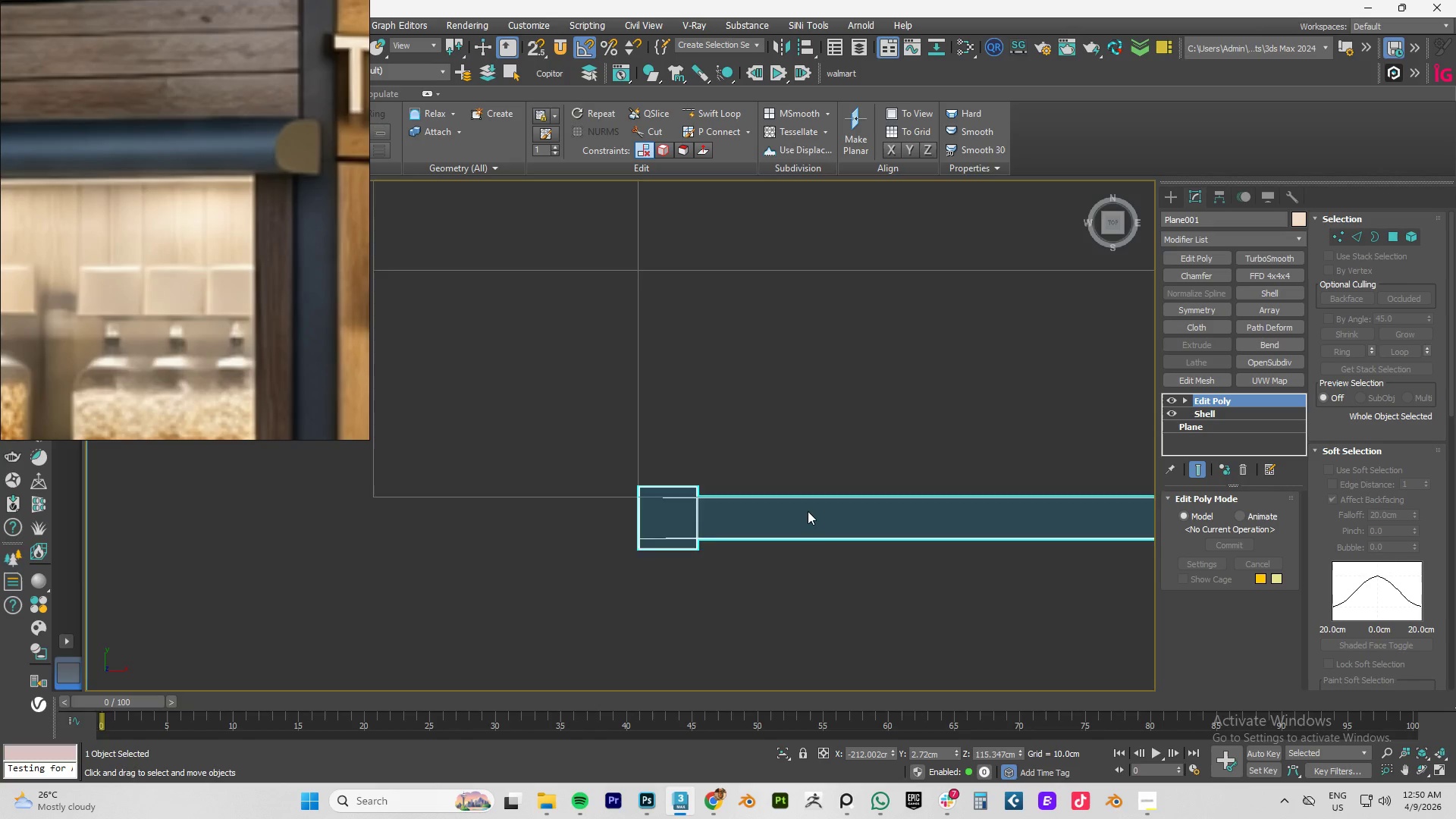 
scroll: coordinate [809, 511], scroll_direction: down, amount: 4.0
 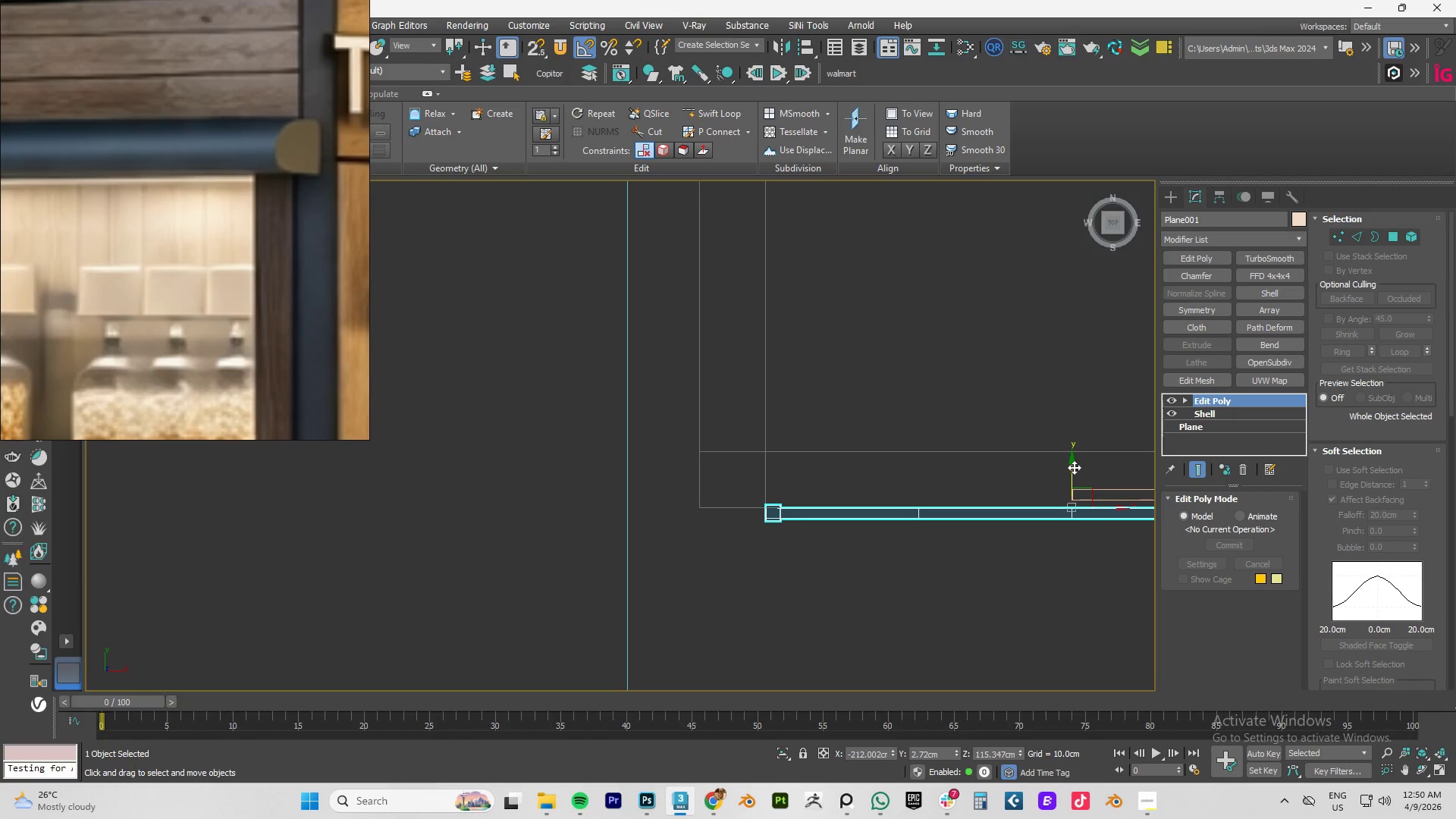 
left_click([1071, 468])
 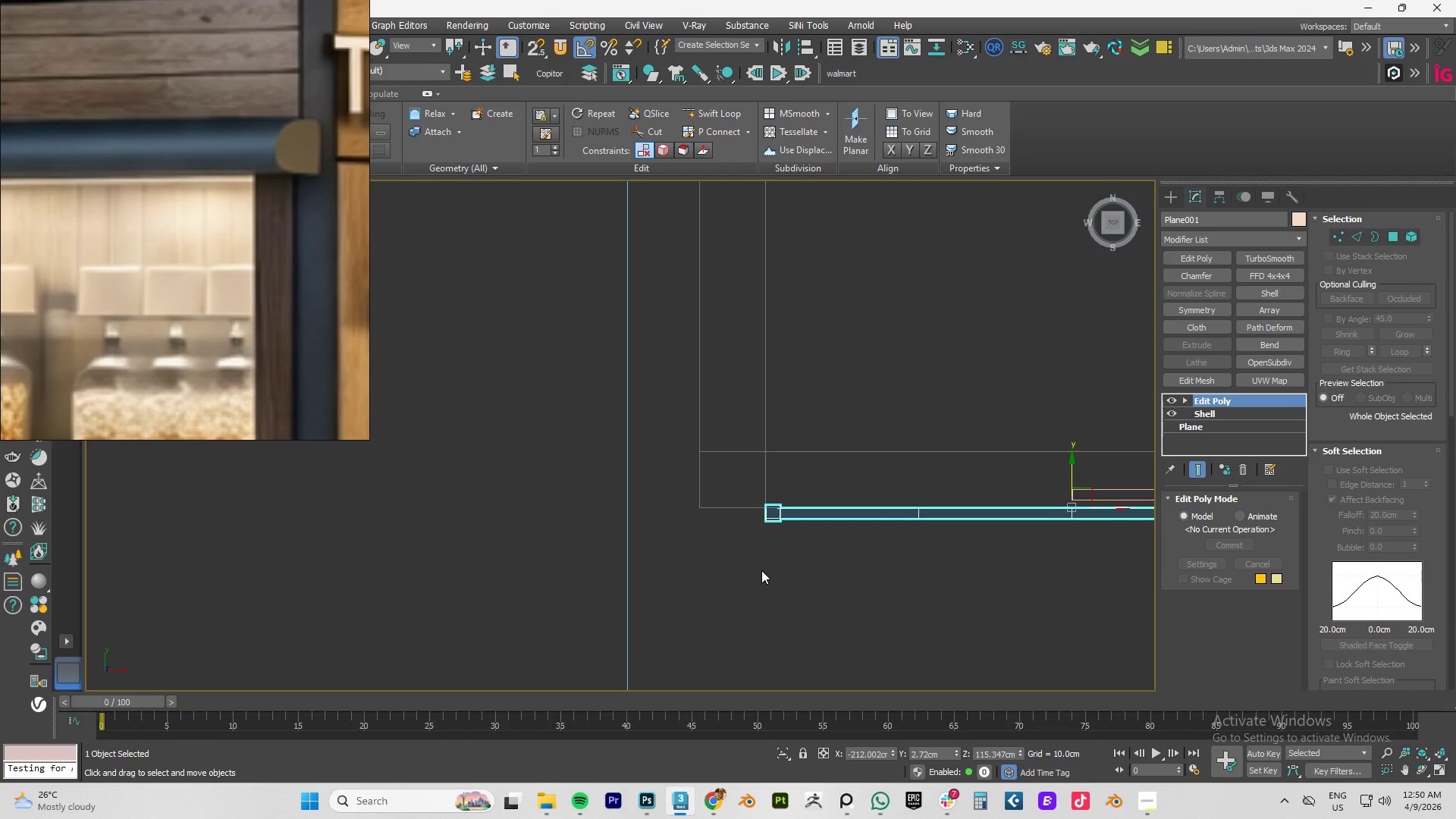 
scroll: coordinate [773, 379], scroll_direction: up, amount: 5.0
 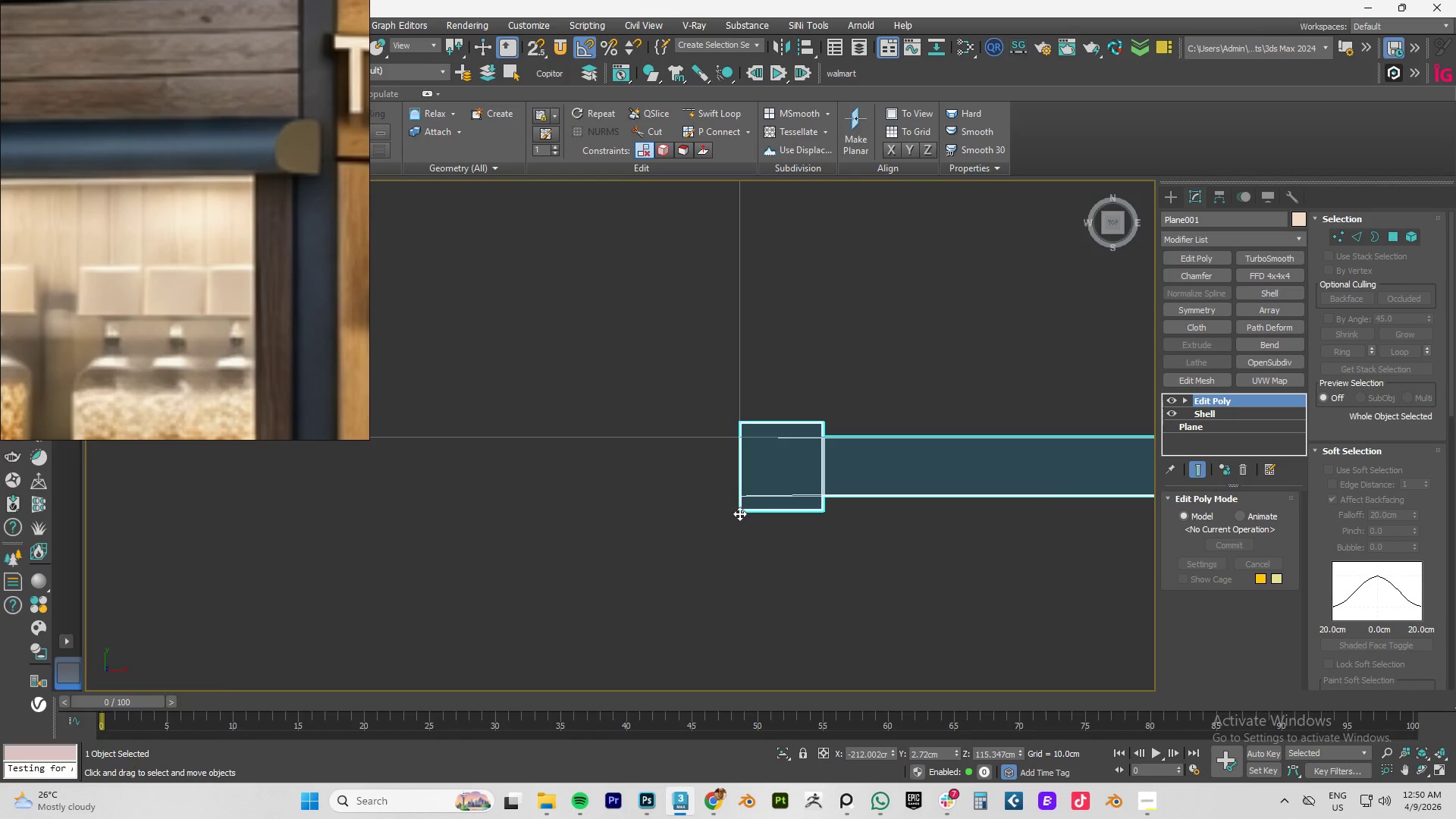 
left_click_drag(start_coordinate=[740, 513], to_coordinate=[745, 522])
 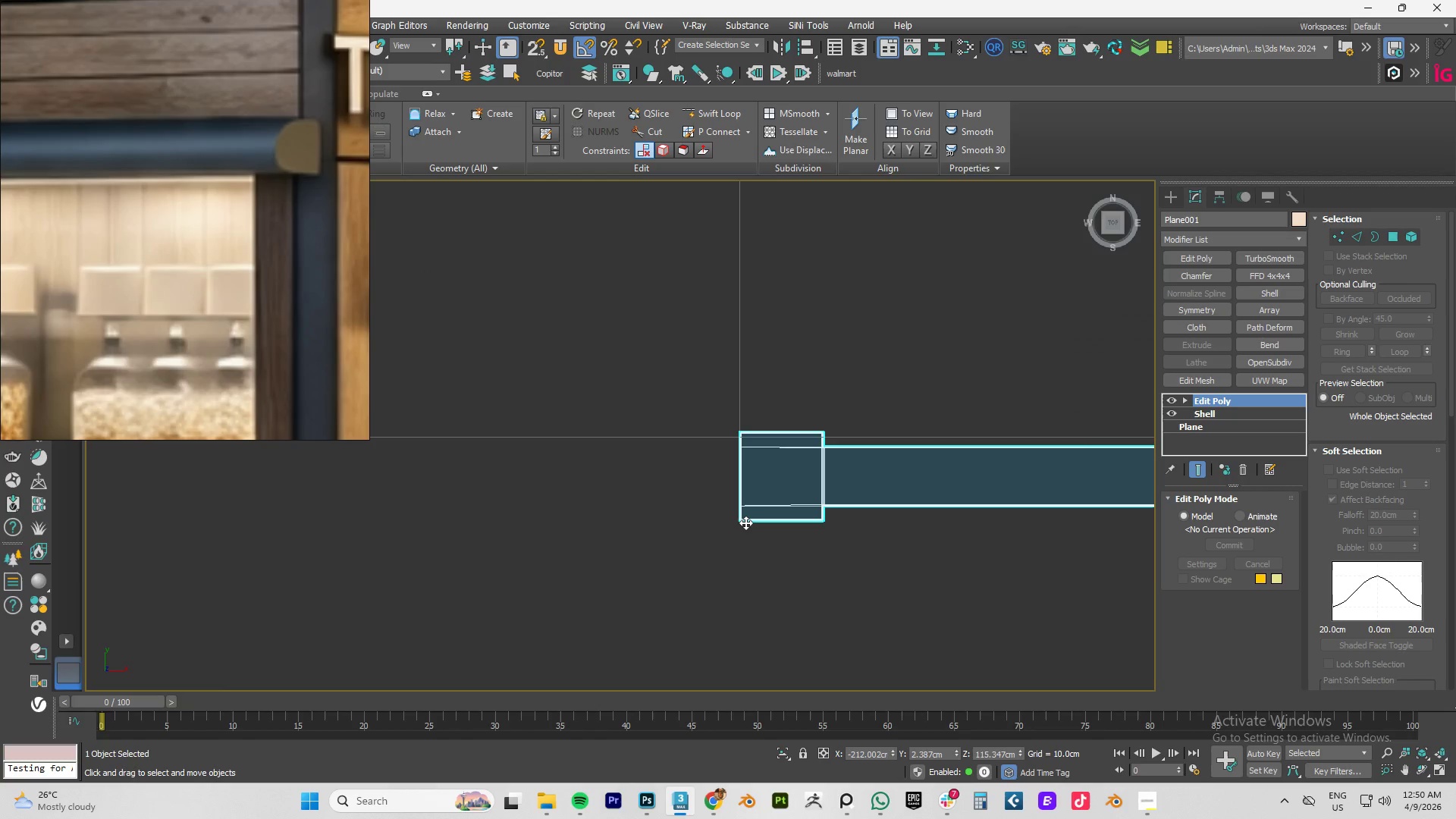 
key(Control+Z)
 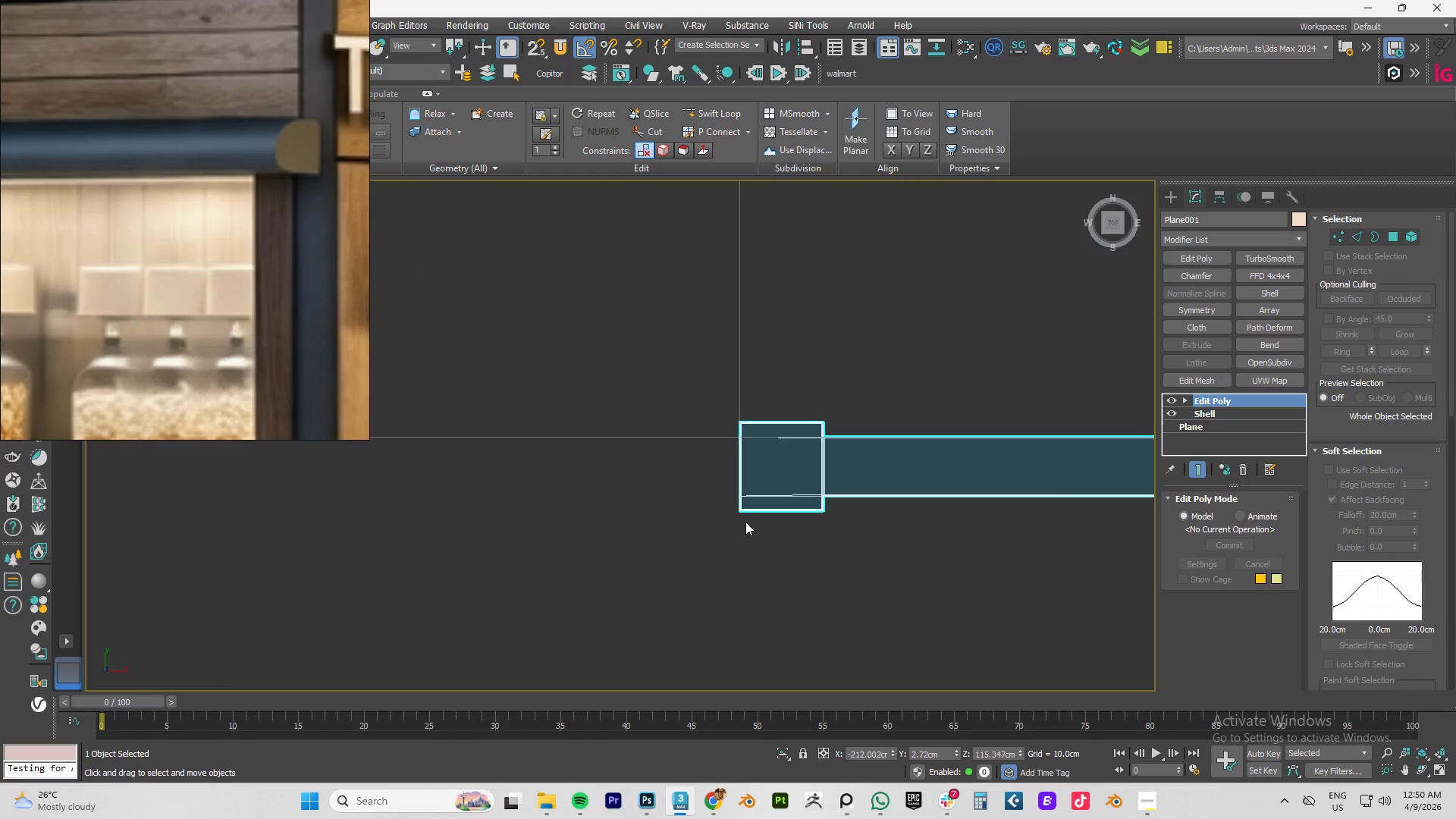 
key(S)
 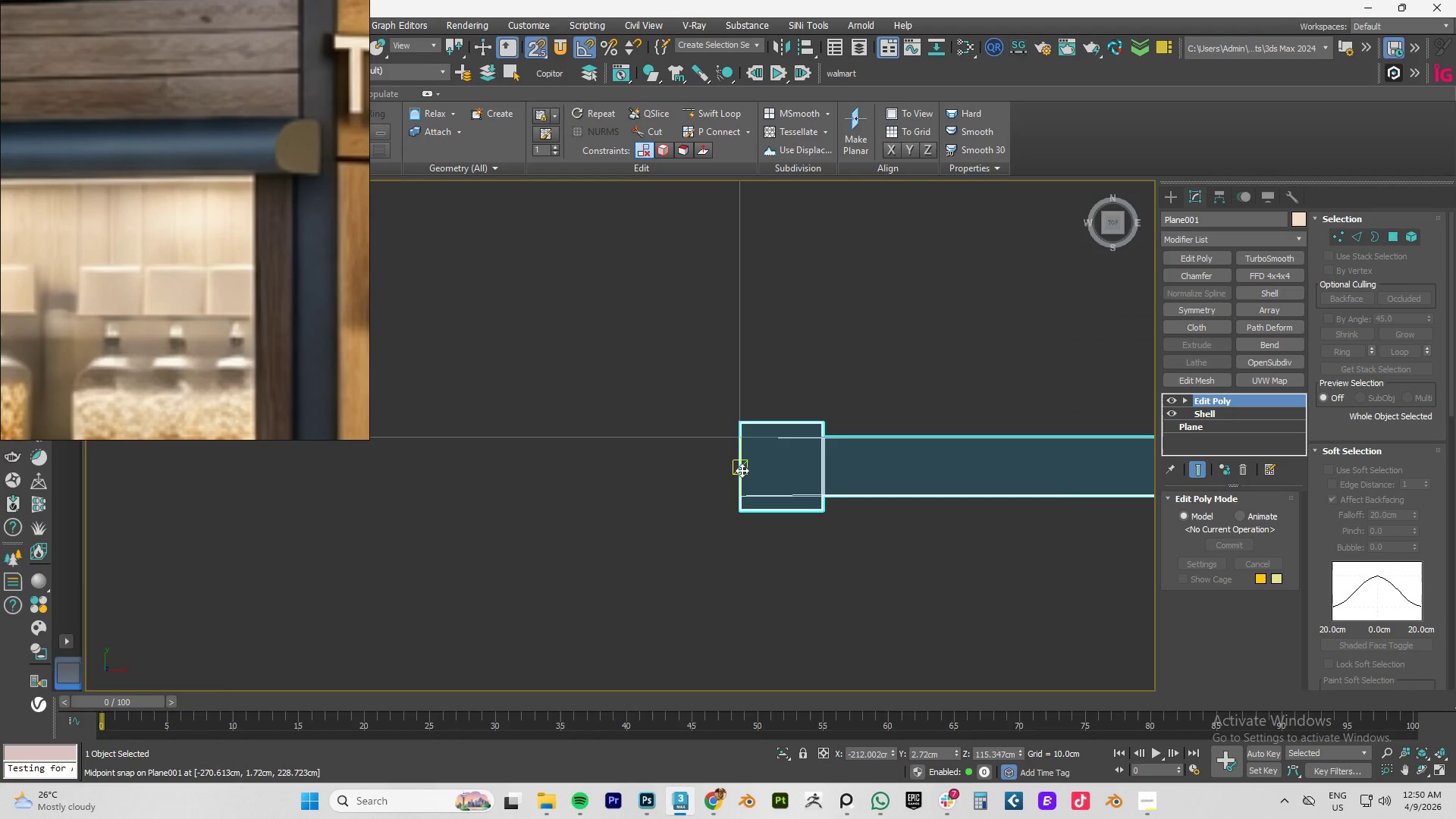 
left_click_drag(start_coordinate=[741, 470], to_coordinate=[742, 438])
 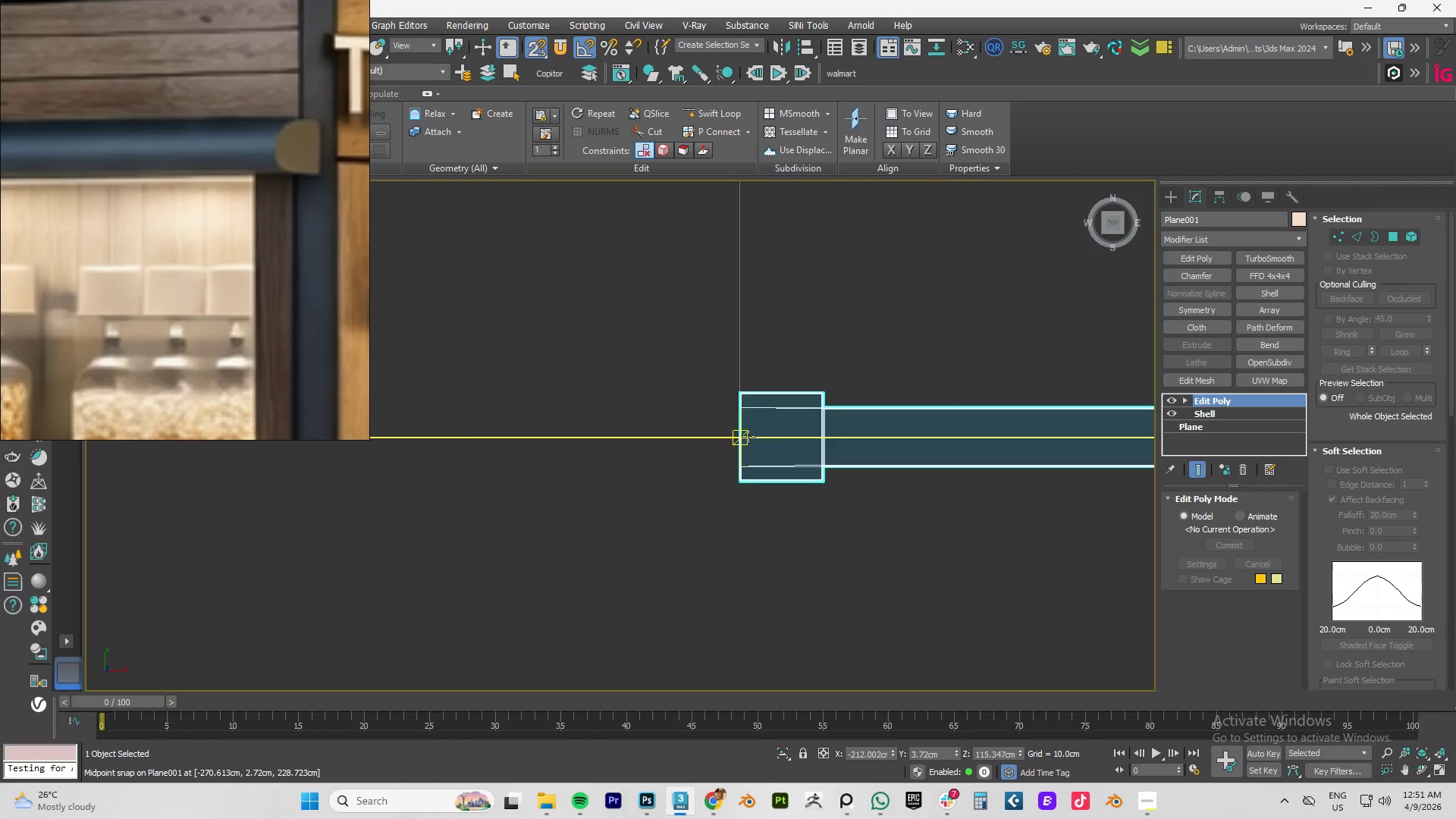 
scroll: coordinate [748, 436], scroll_direction: down, amount: 2.0
 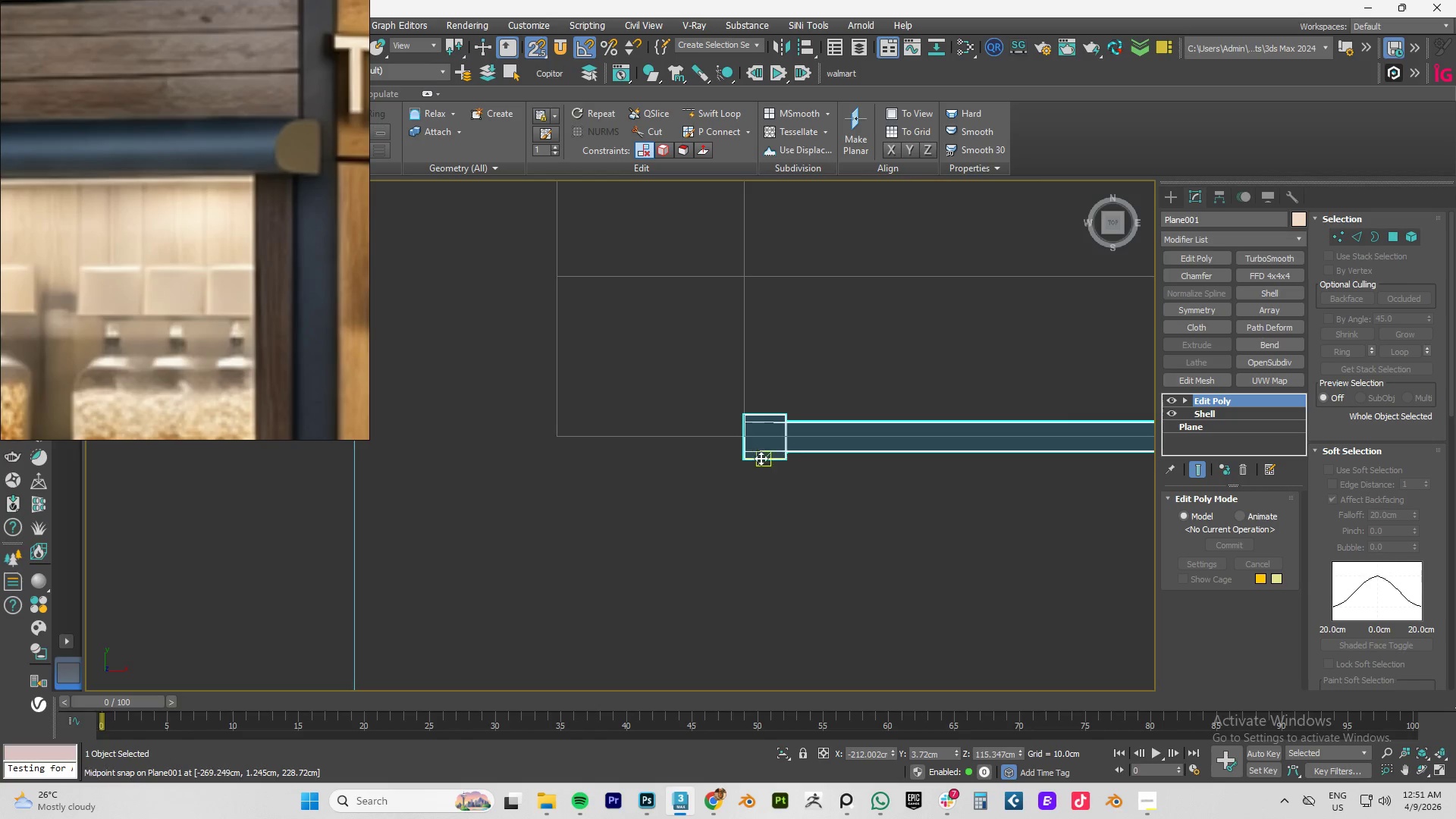 
scroll: coordinate [748, 457], scroll_direction: up, amount: 5.0
 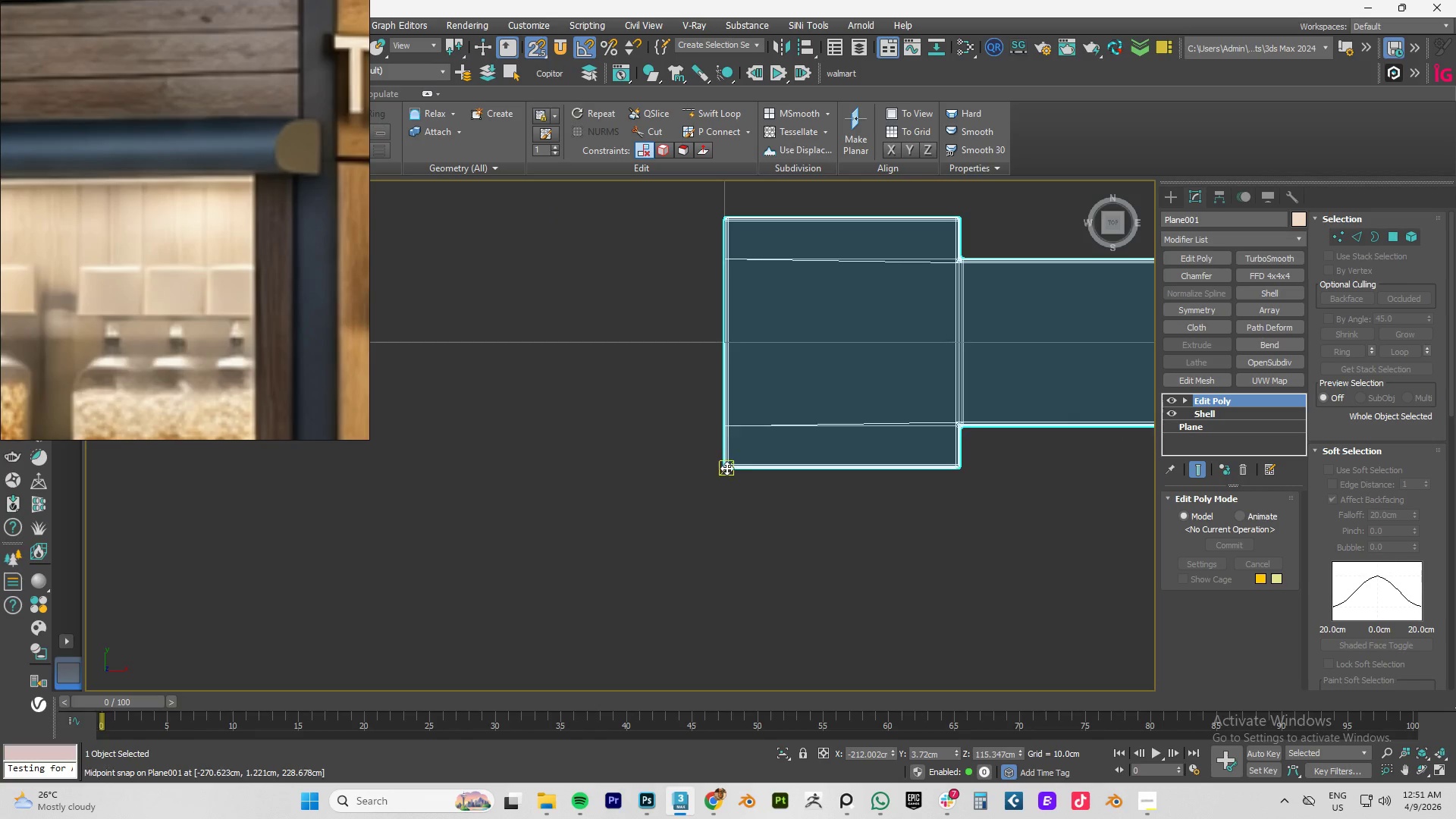 
left_click_drag(start_coordinate=[728, 468], to_coordinate=[728, 333])
 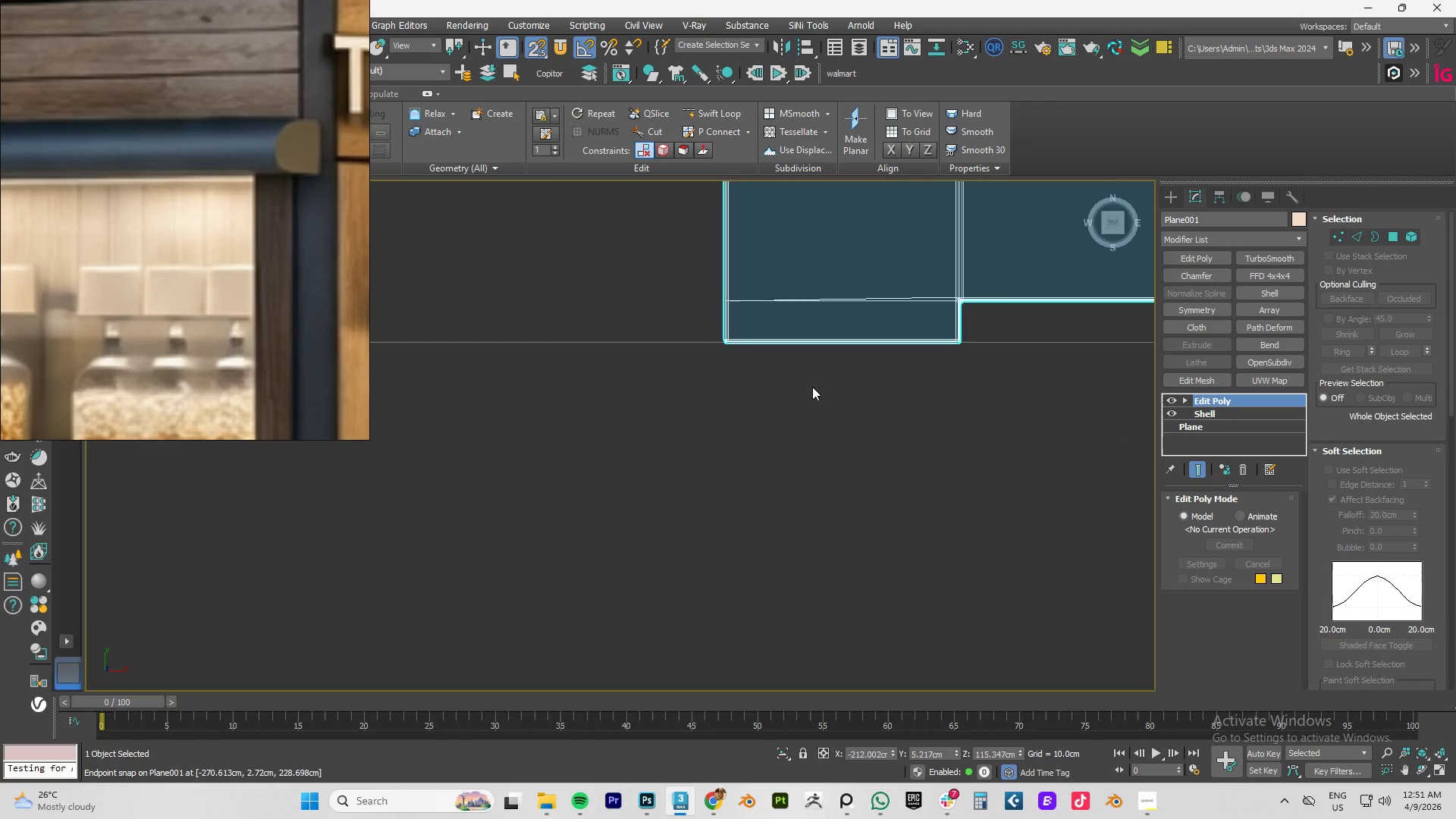 
scroll: coordinate [625, 381], scroll_direction: up, amount: 8.0
 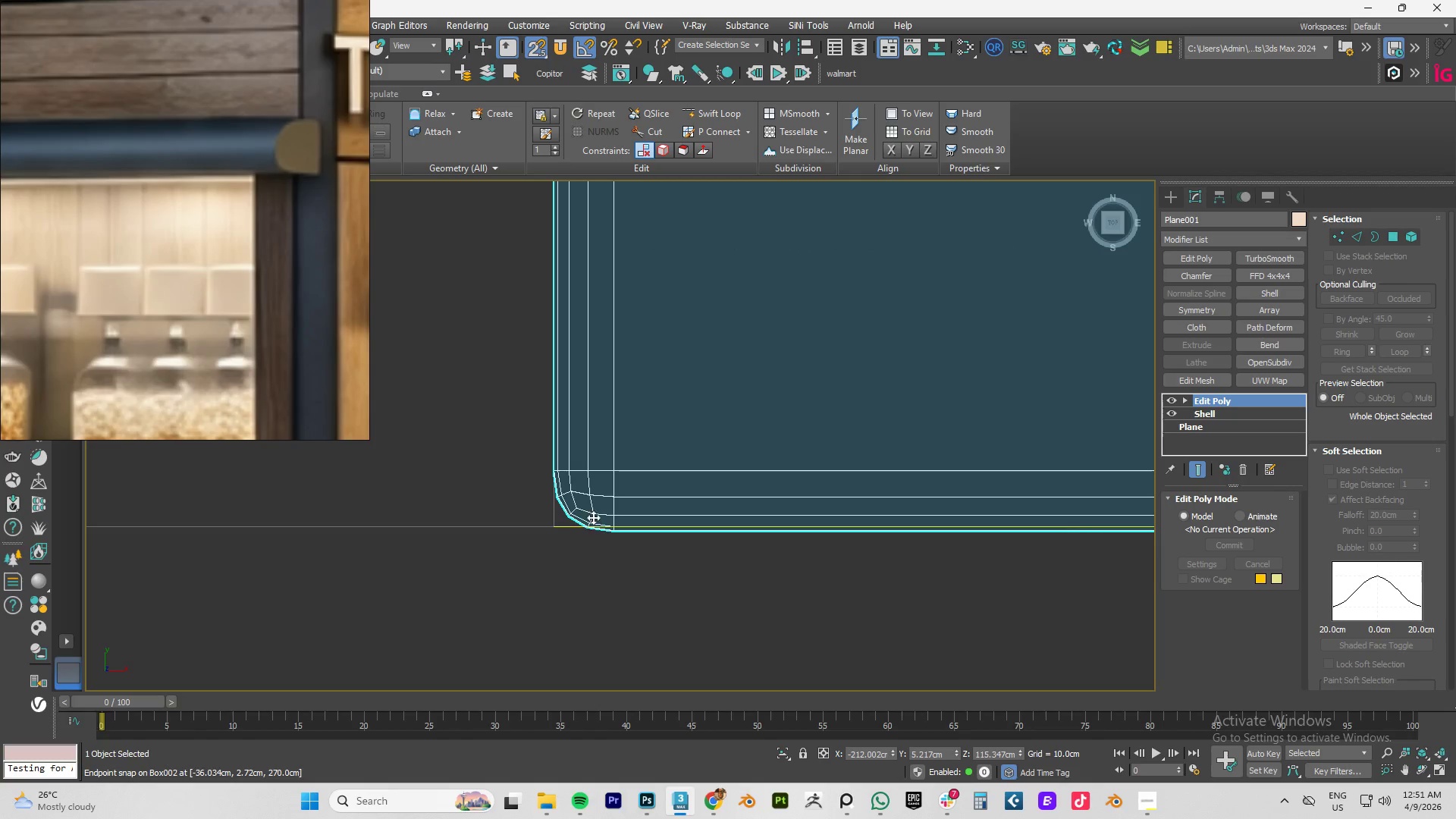 
left_click_drag(start_coordinate=[594, 514], to_coordinate=[596, 435])
 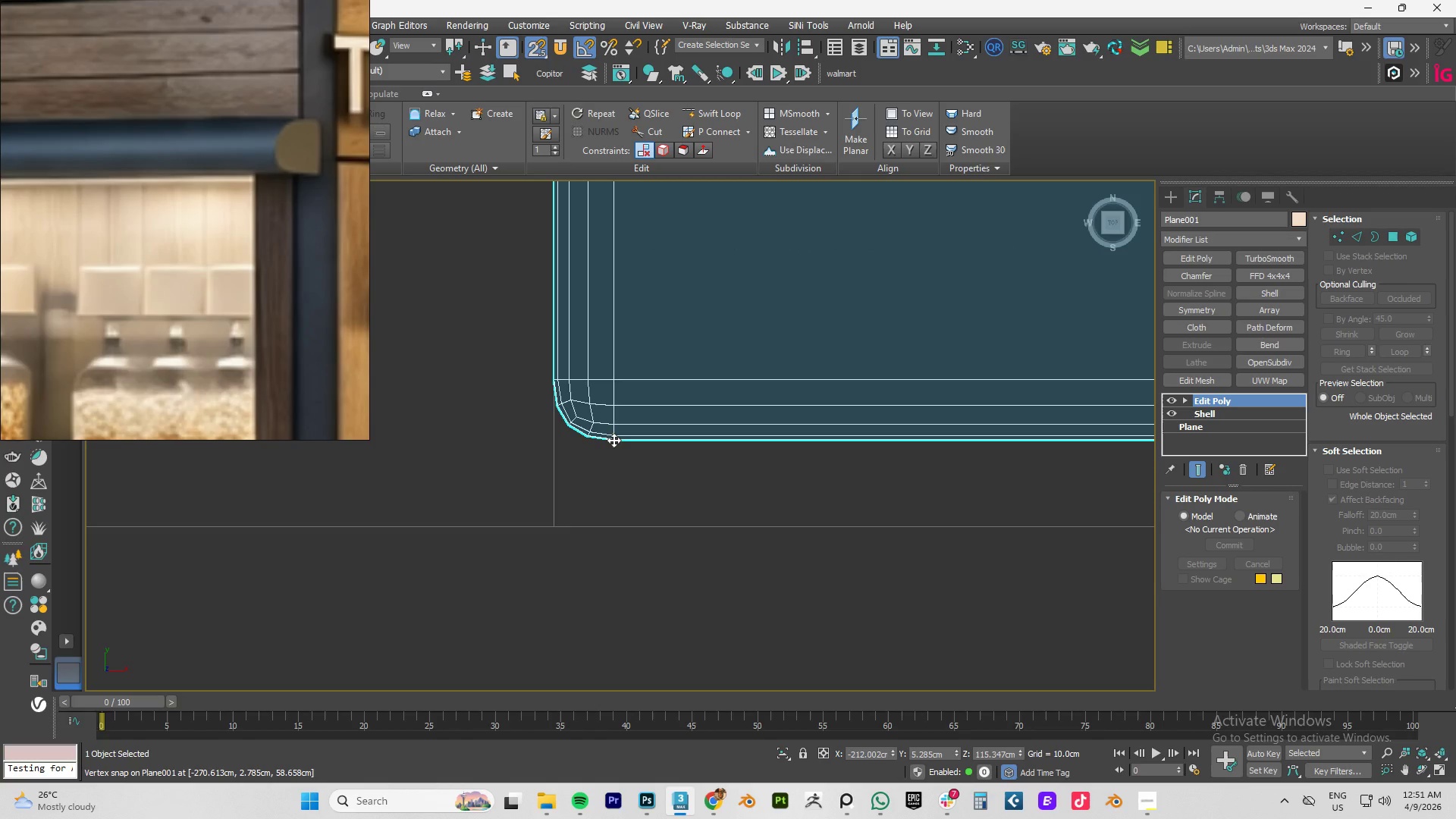 
wait(5.22)
 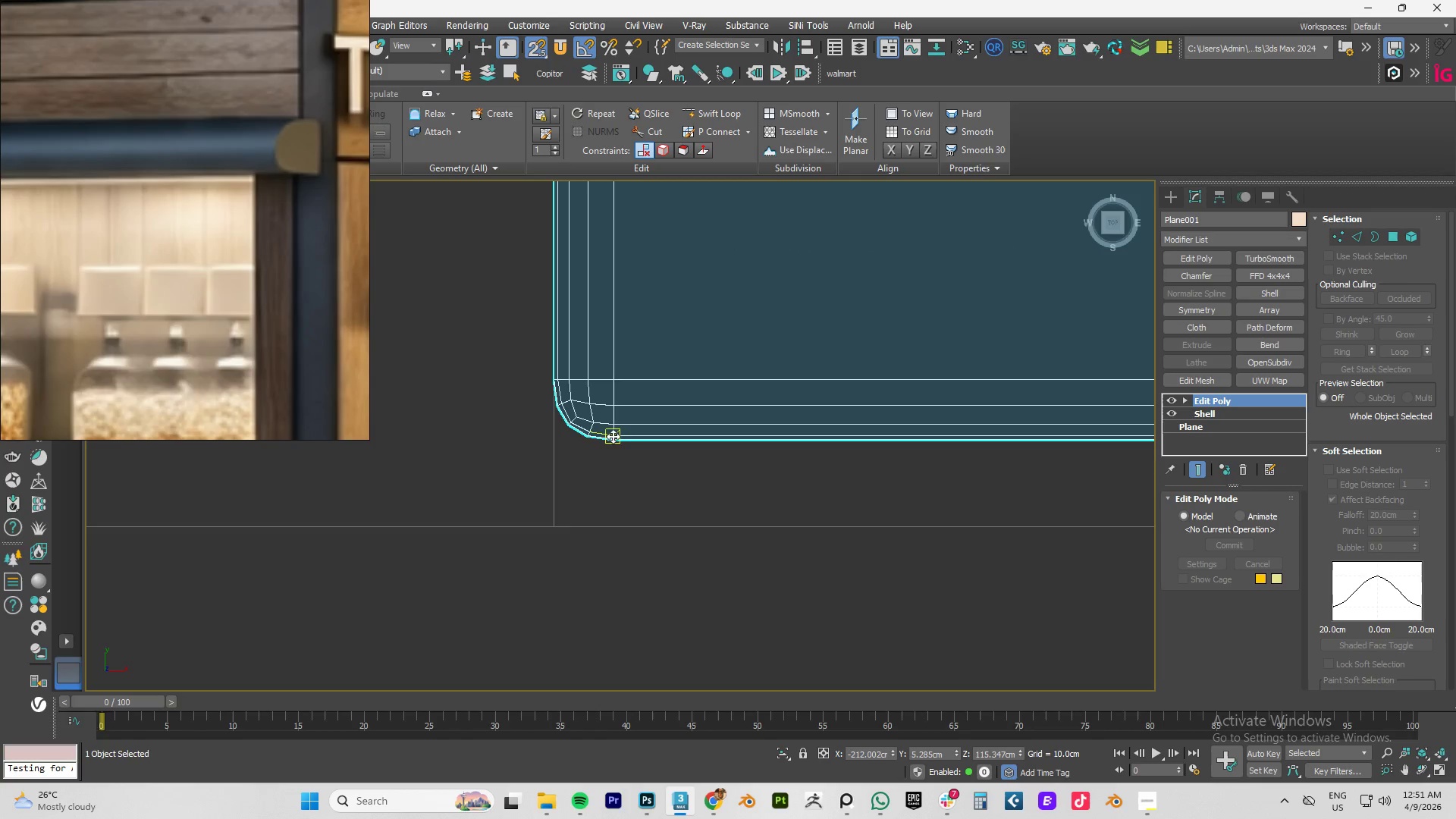 
left_click_drag(start_coordinate=[612, 438], to_coordinate=[553, 526])
 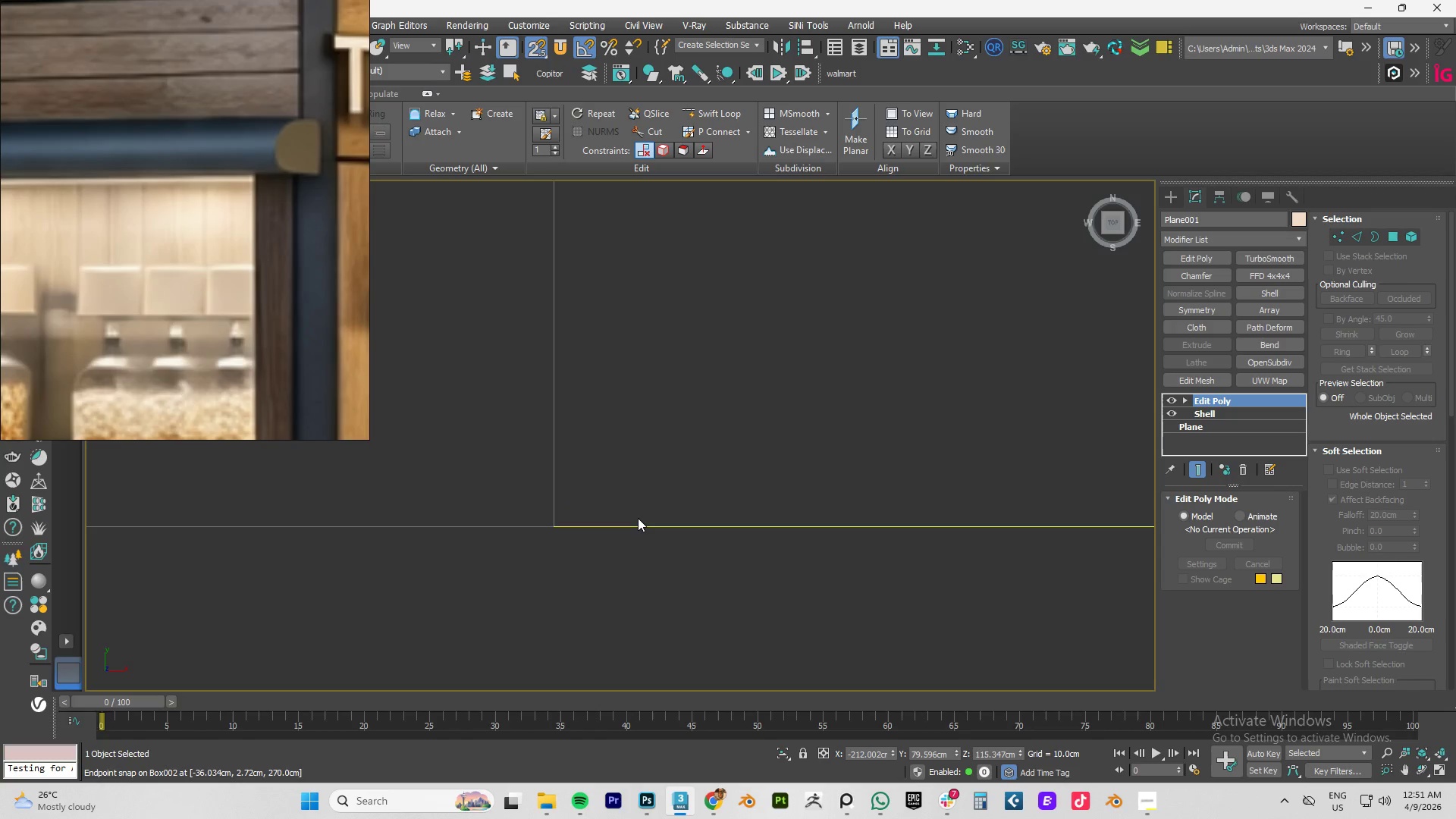 
key(Control+Z)
 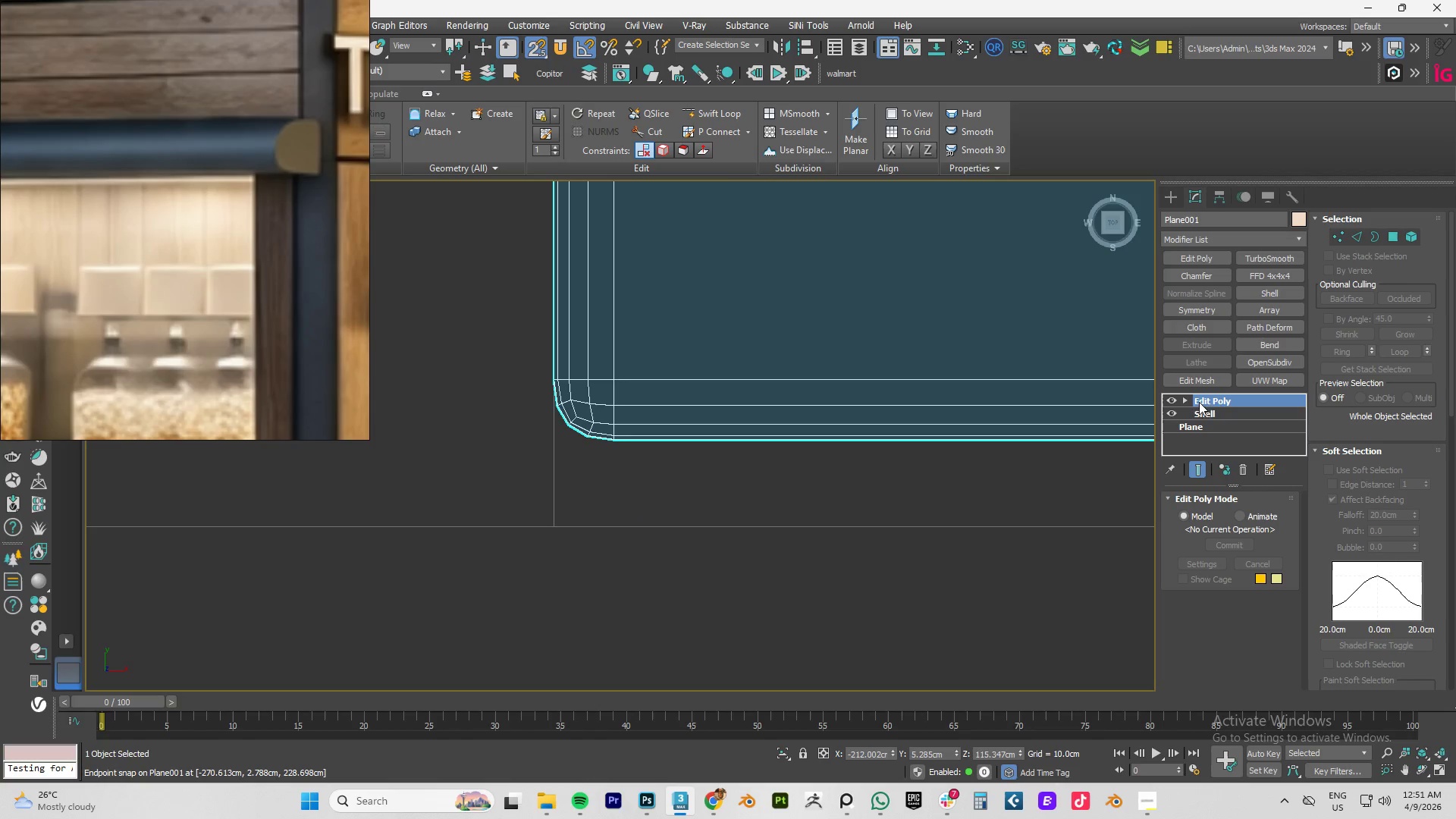 
left_click([838, 413])
 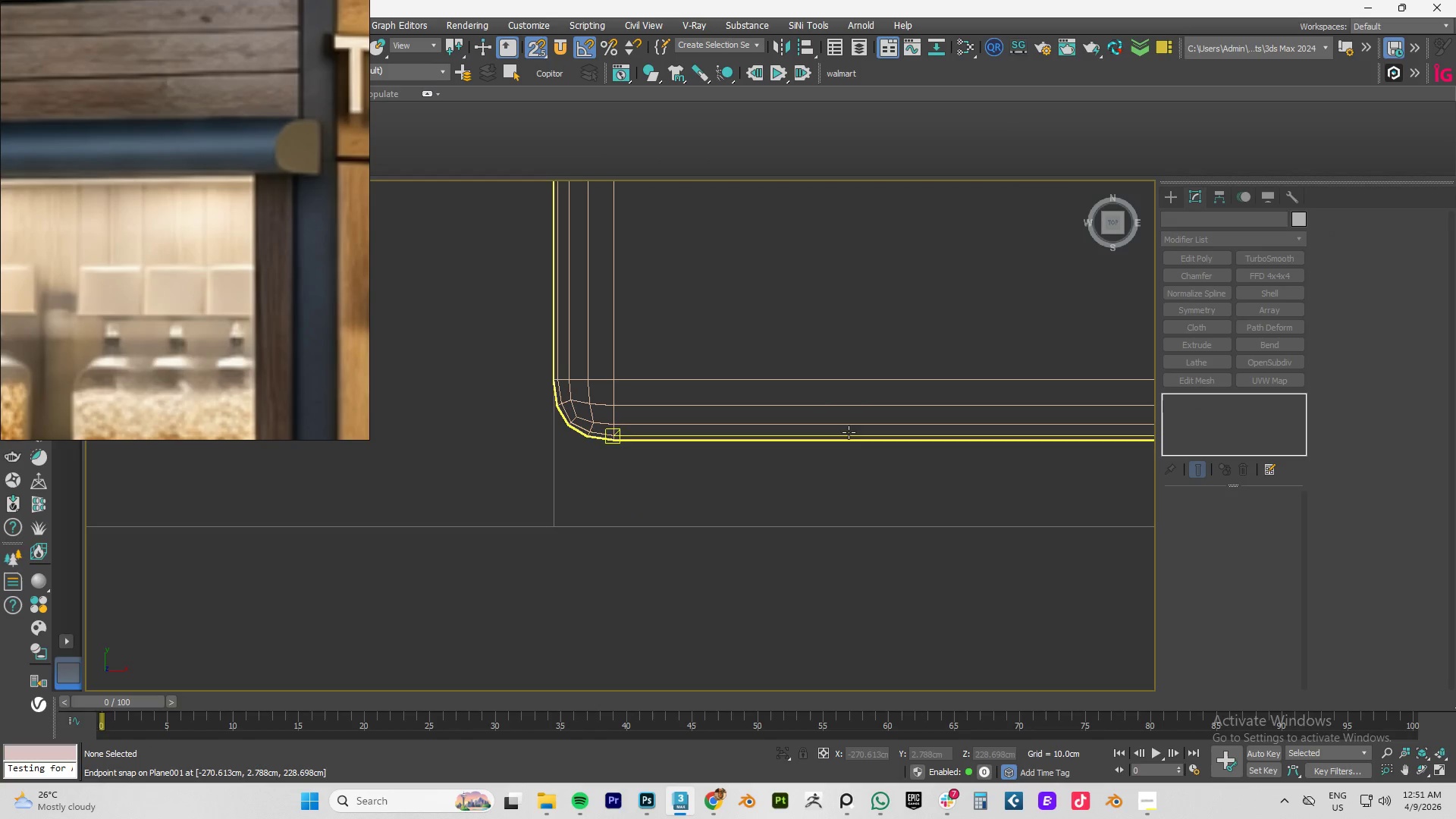 
left_click([843, 436])
 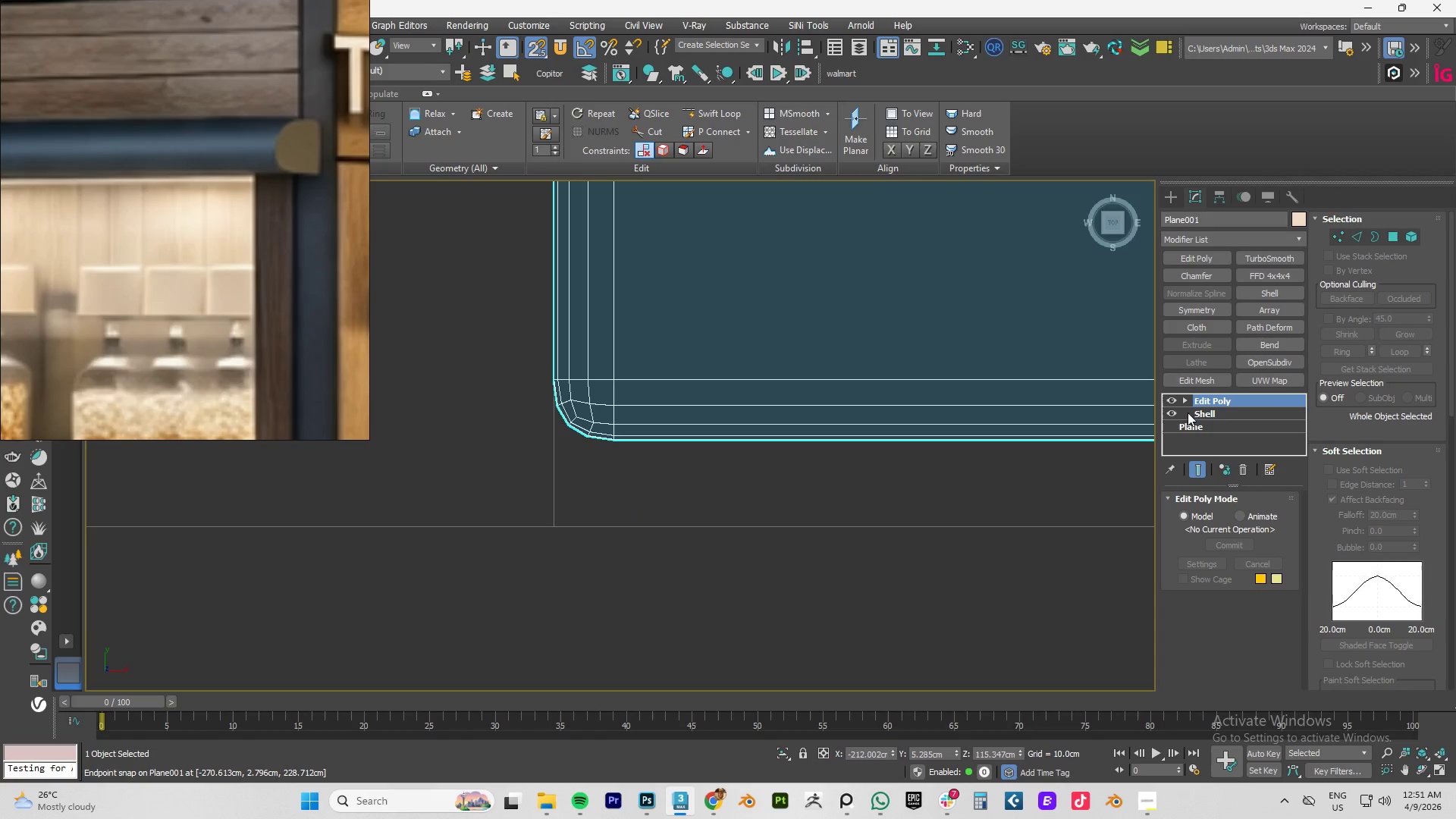 
left_click([1168, 401])
 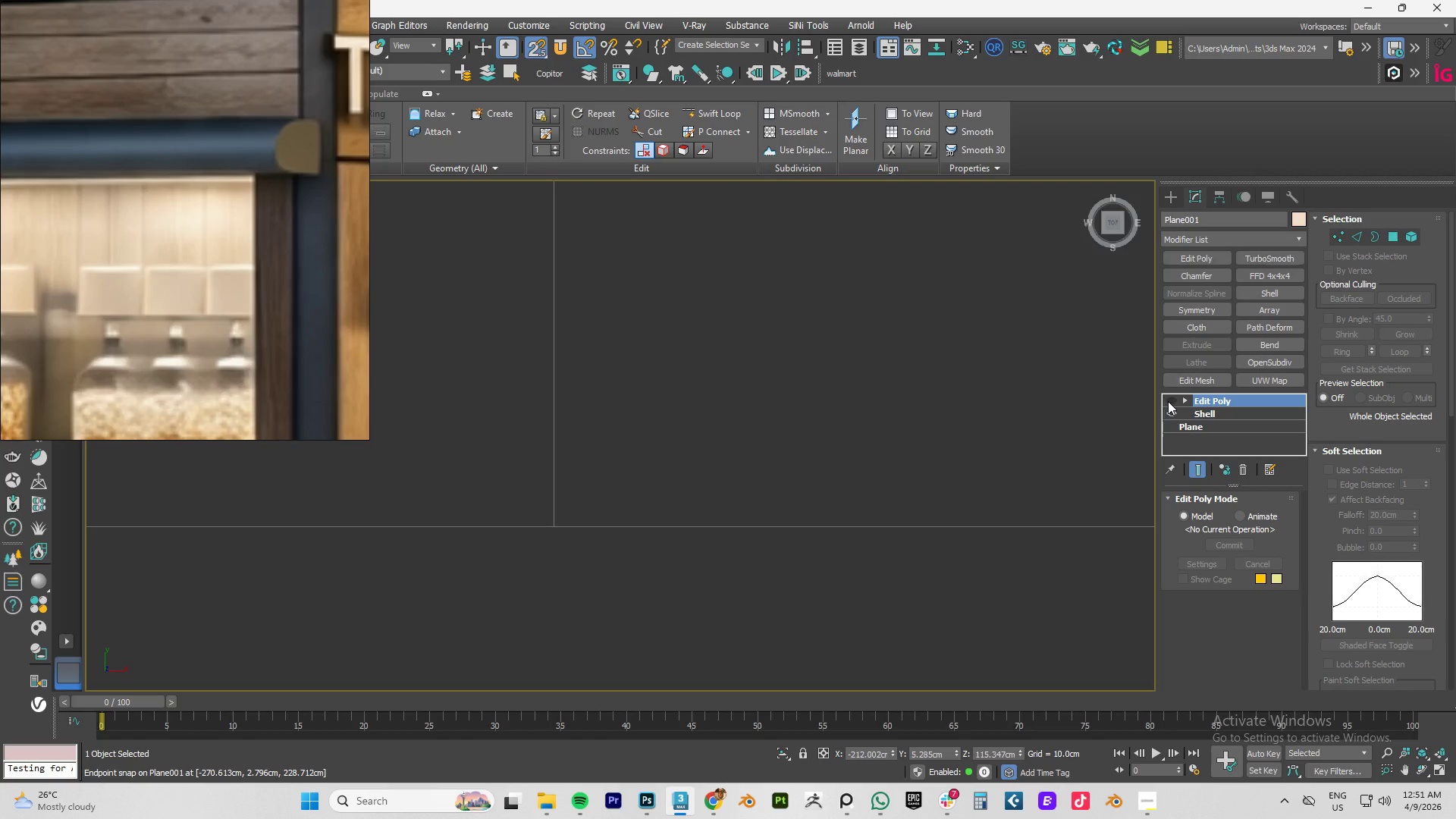 
left_click([1168, 401])
 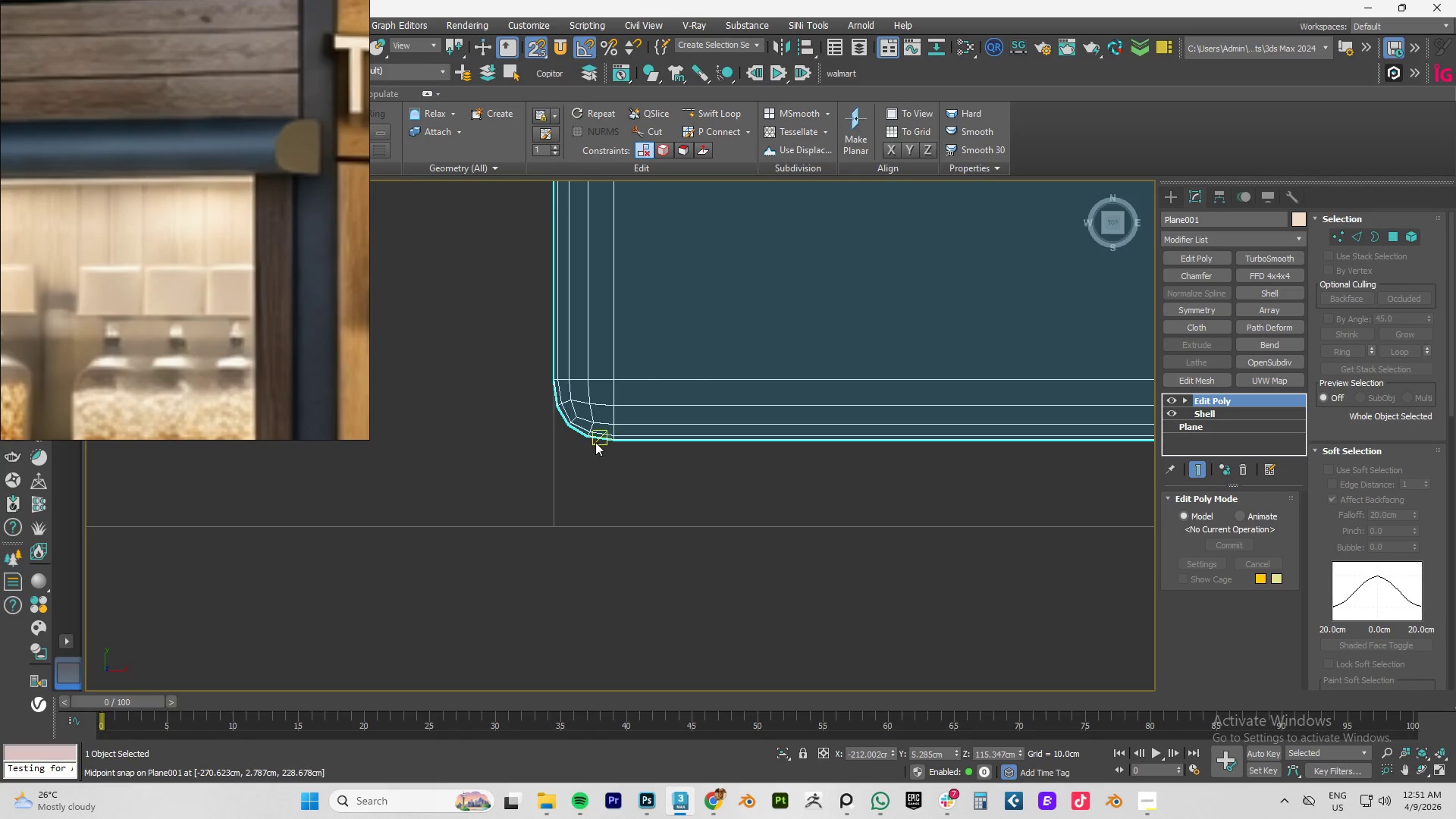 
left_click_drag(start_coordinate=[588, 435], to_coordinate=[576, 461])
 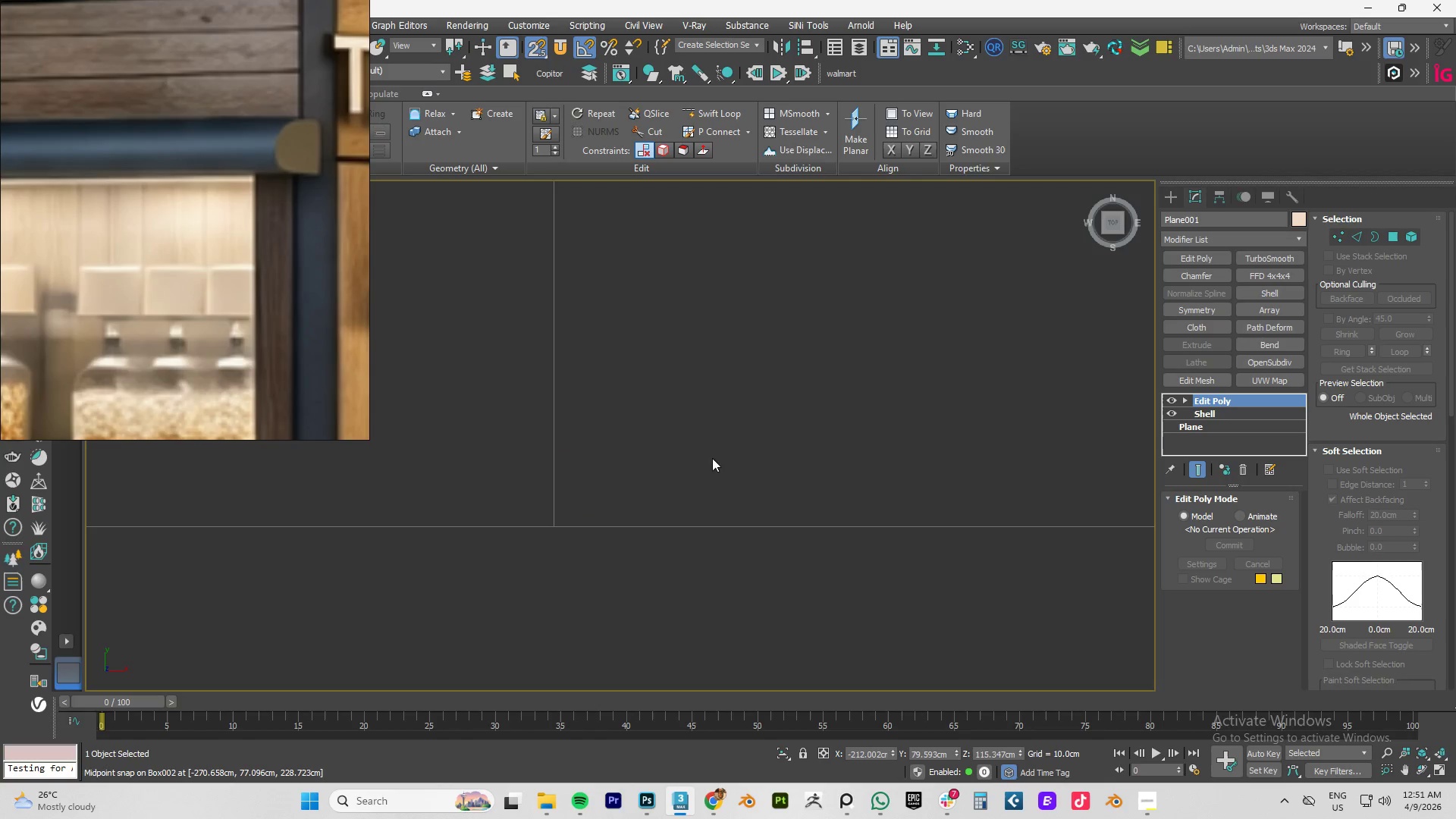 
key(Control+ControlLeft)
 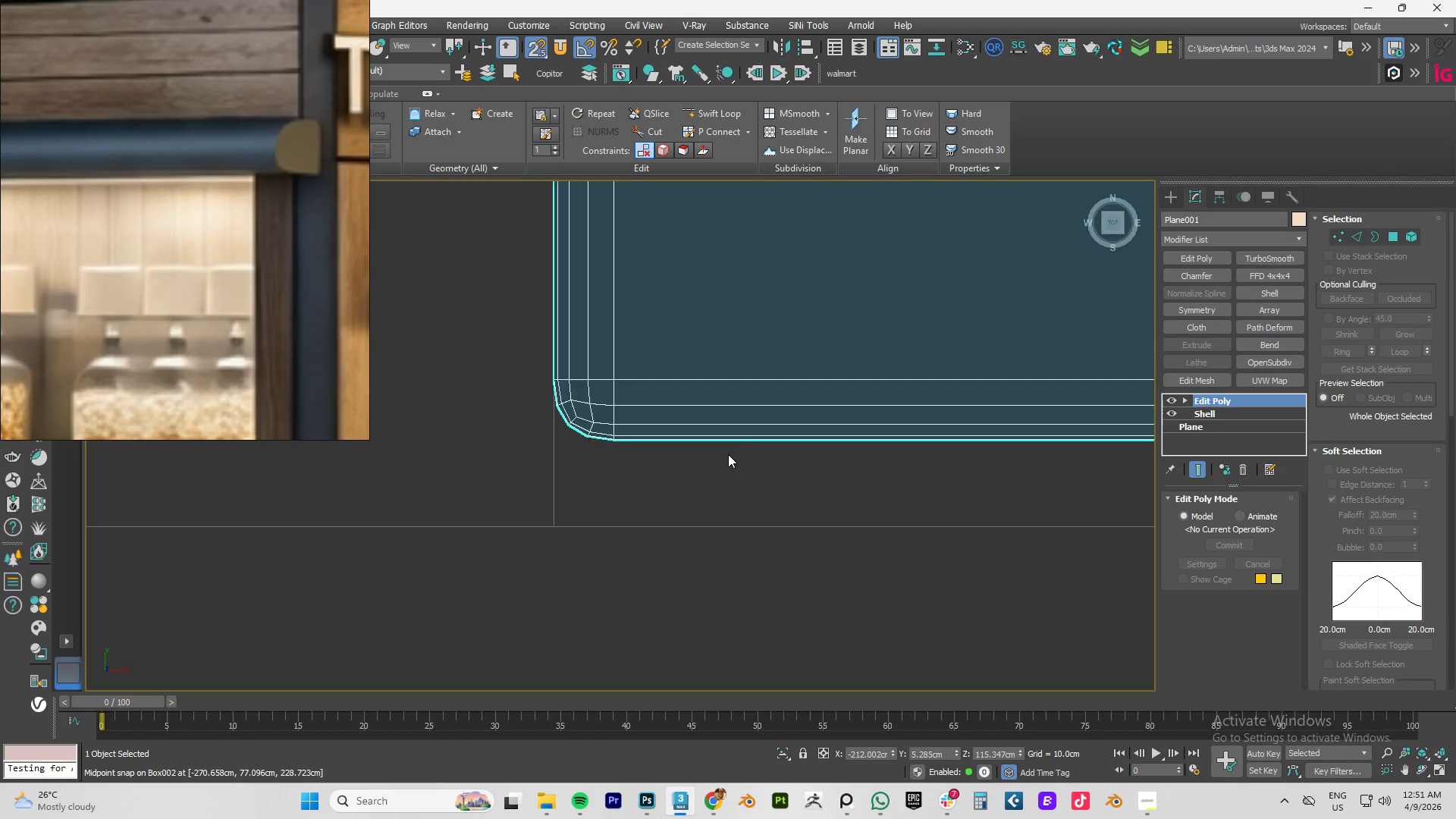 
key(Control+Z)
 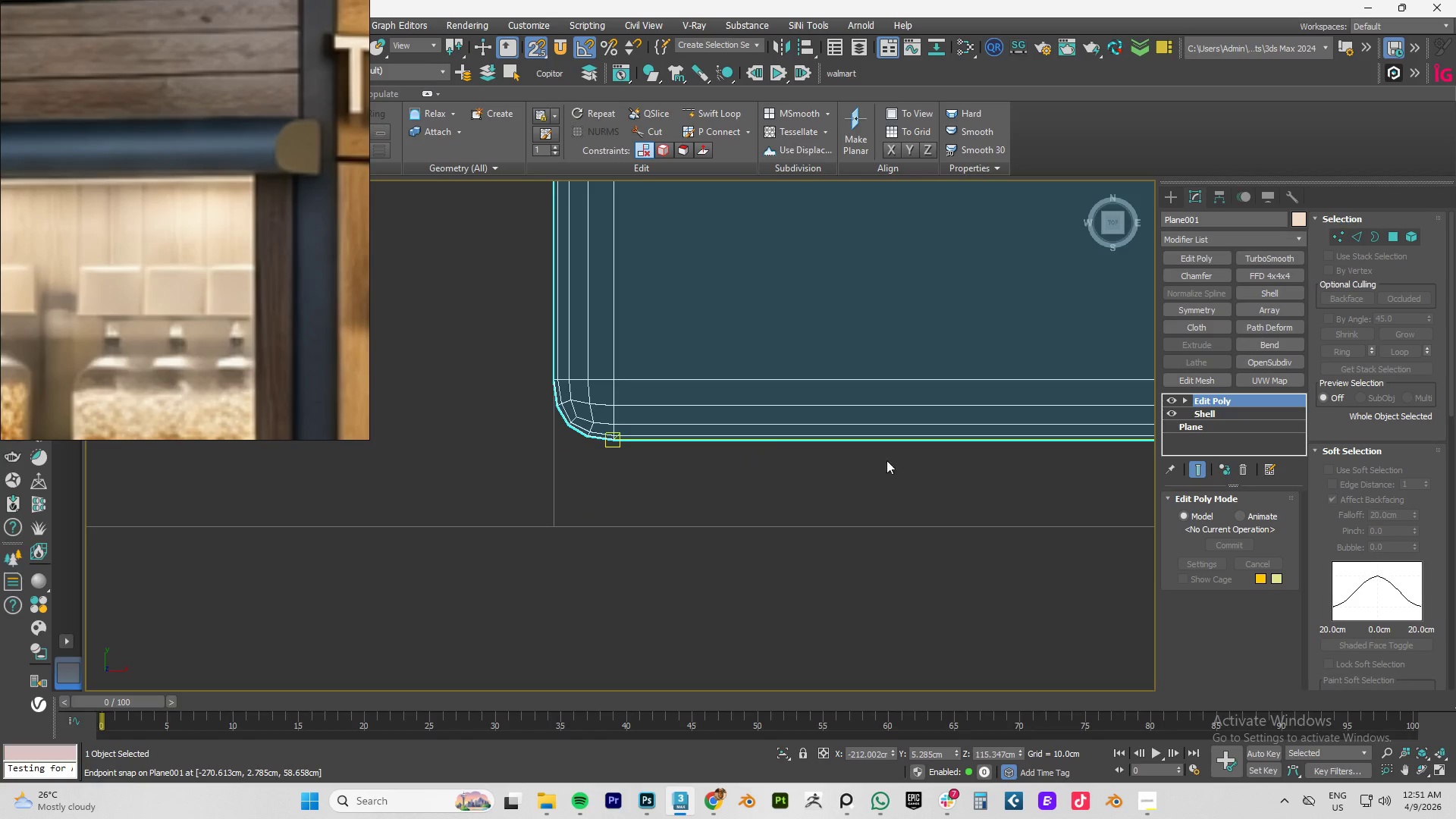 
scroll: coordinate [908, 460], scroll_direction: down, amount: 4.0
 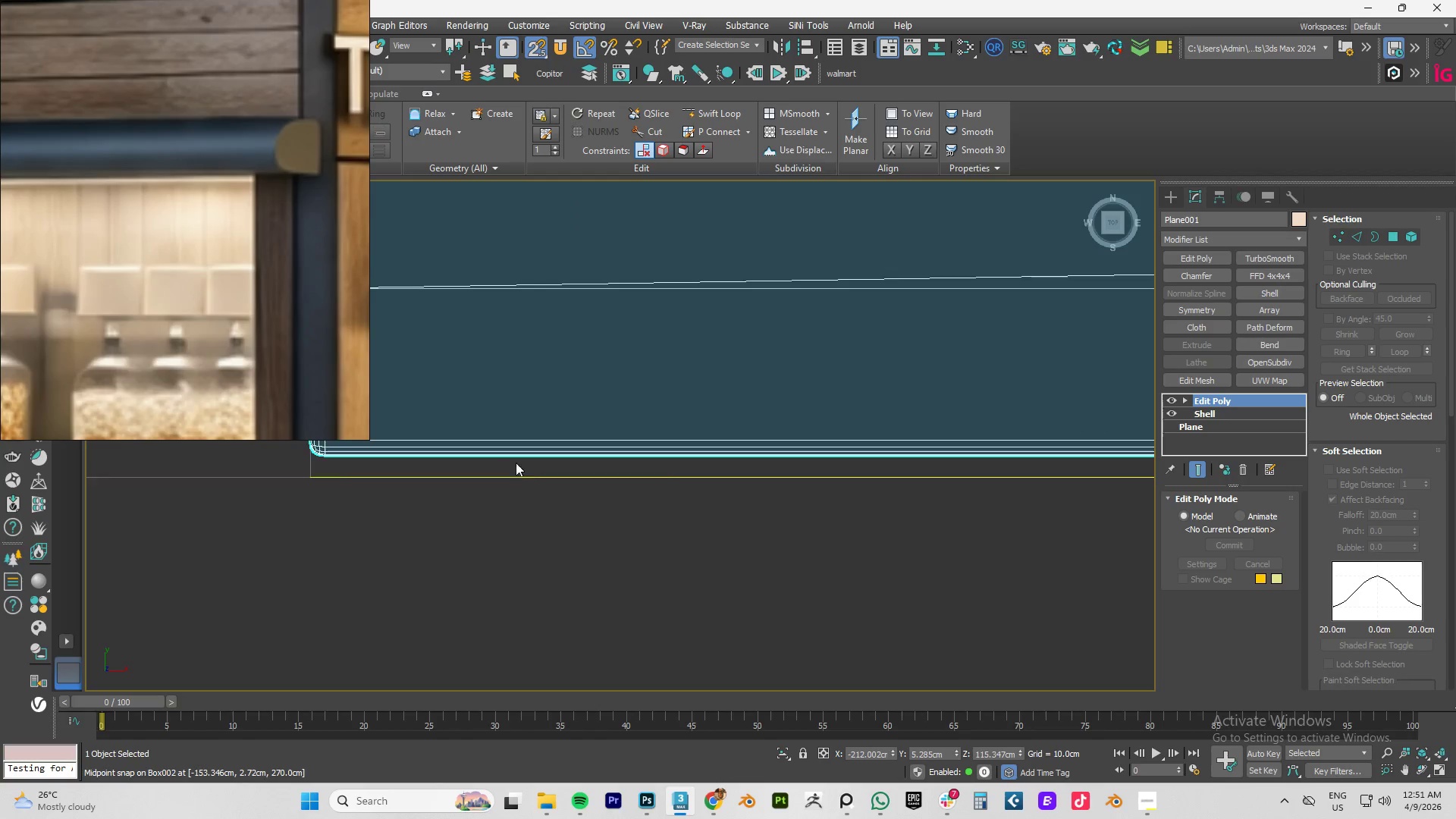 
scroll: coordinate [893, 463], scroll_direction: up, amount: 3.0
 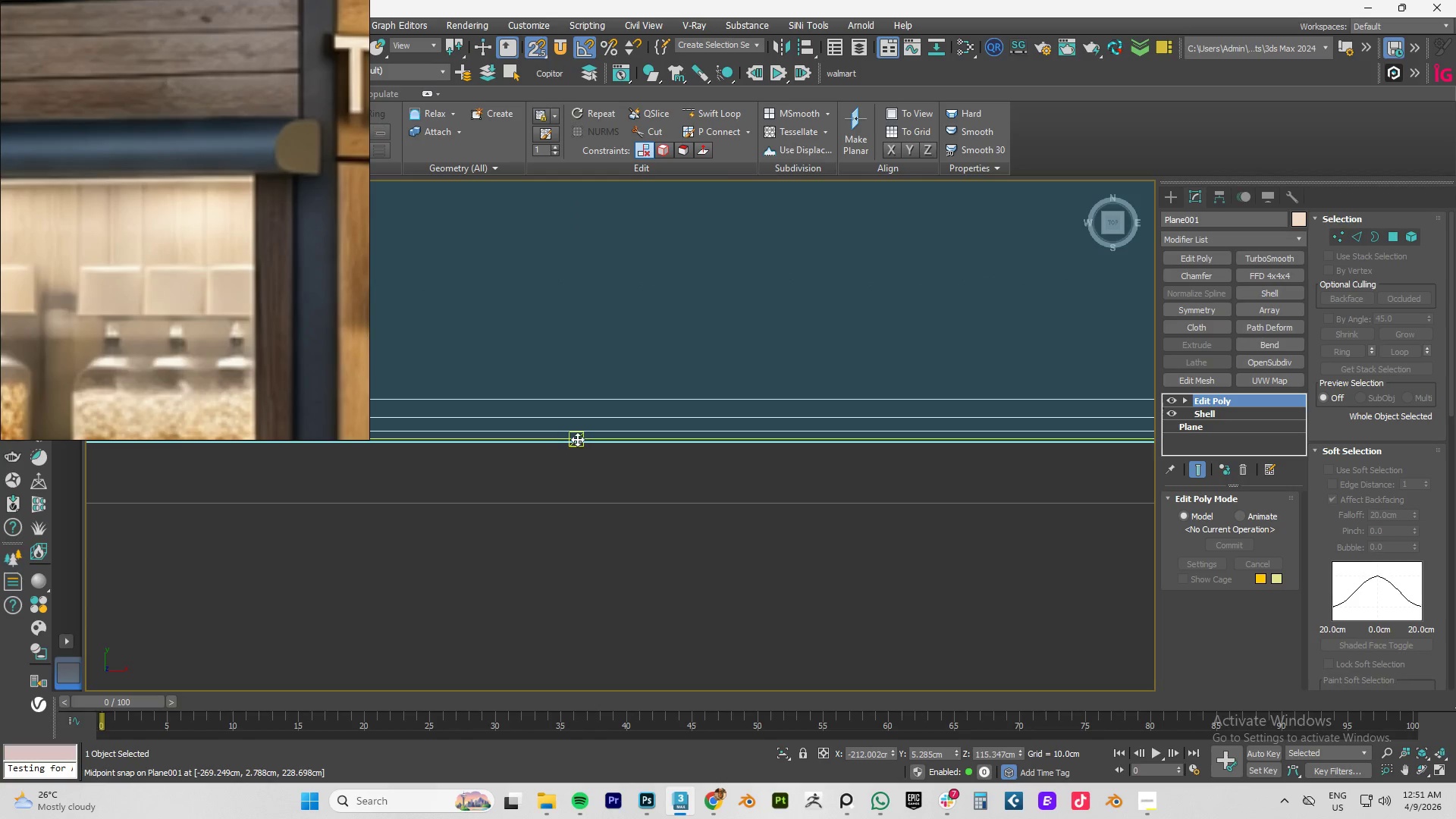 
left_click_drag(start_coordinate=[577, 439], to_coordinate=[422, 459])
 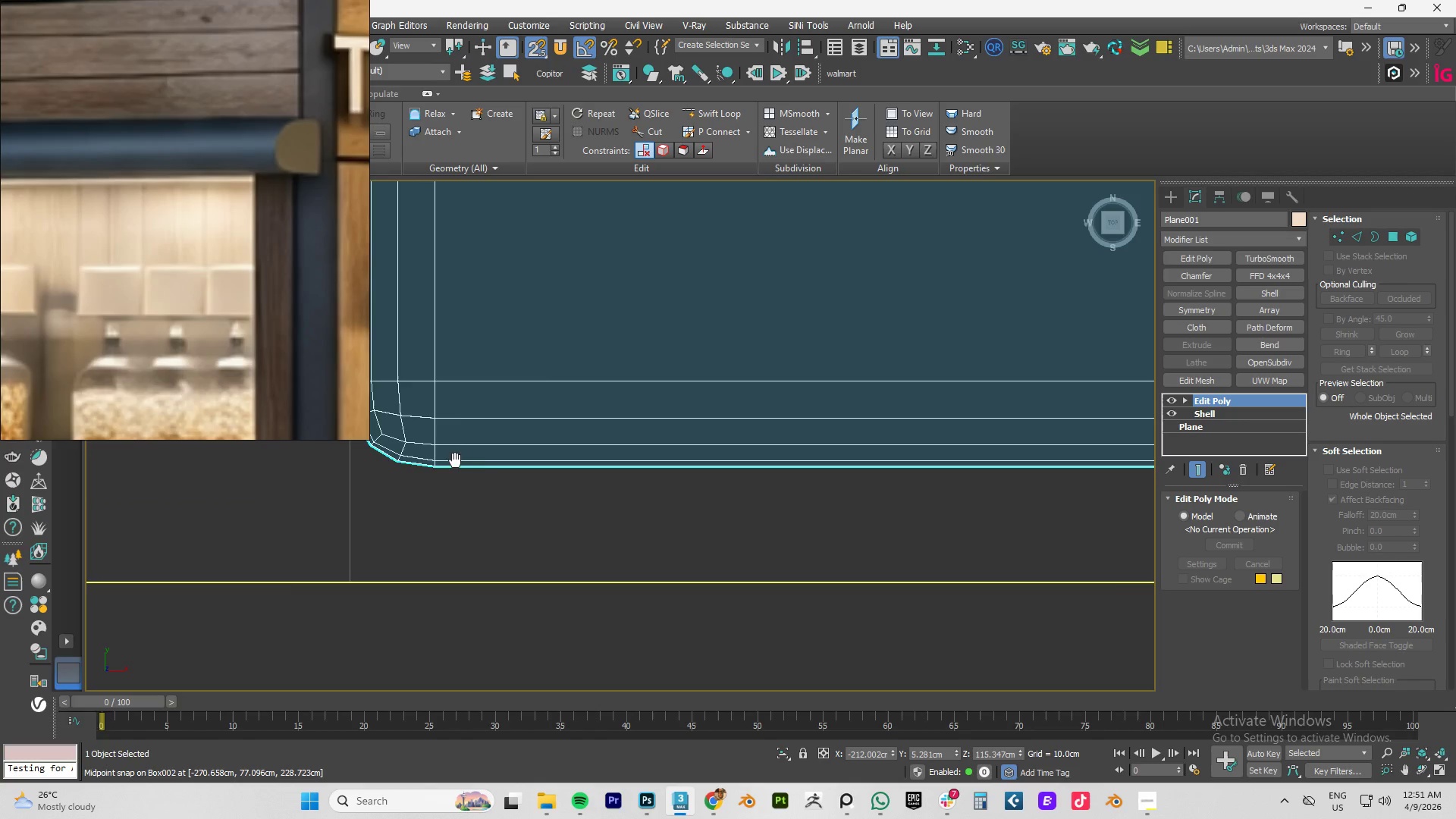 
scroll: coordinate [571, 498], scroll_direction: down, amount: 1.0
 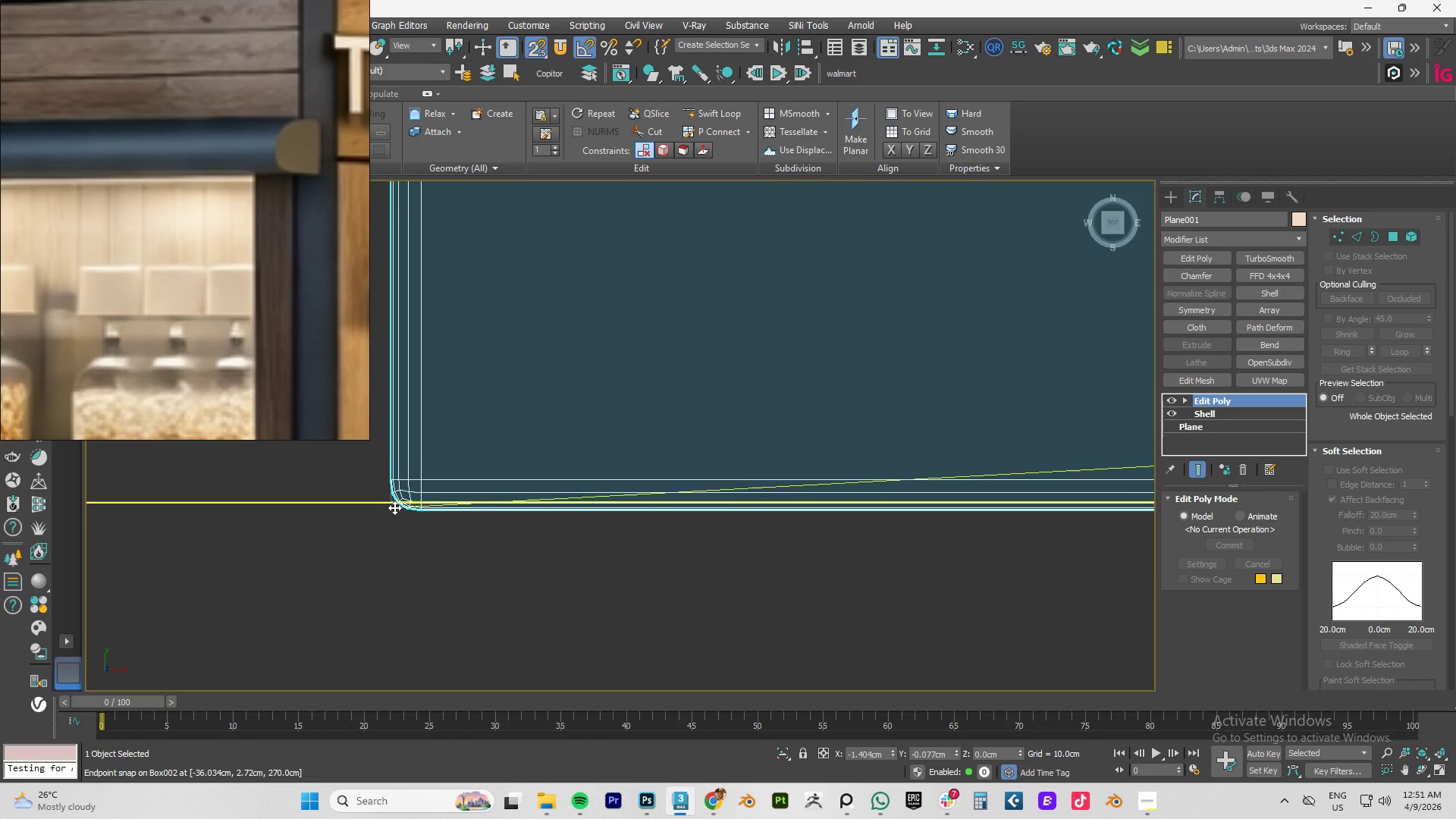 
scroll: coordinate [422, 459], scroll_direction: up, amount: 3.0
 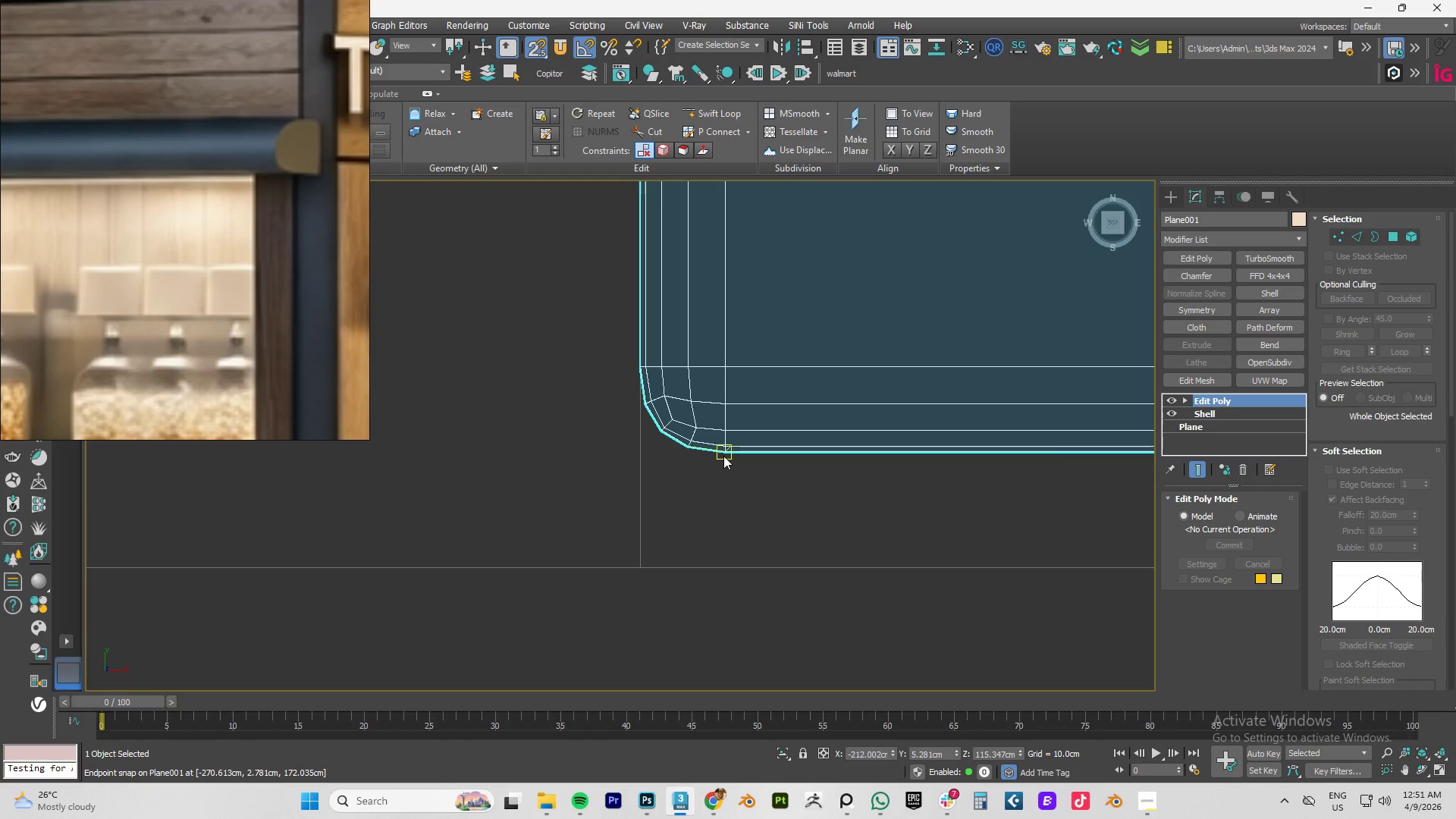 
left_click_drag(start_coordinate=[725, 451], to_coordinate=[634, 565])
 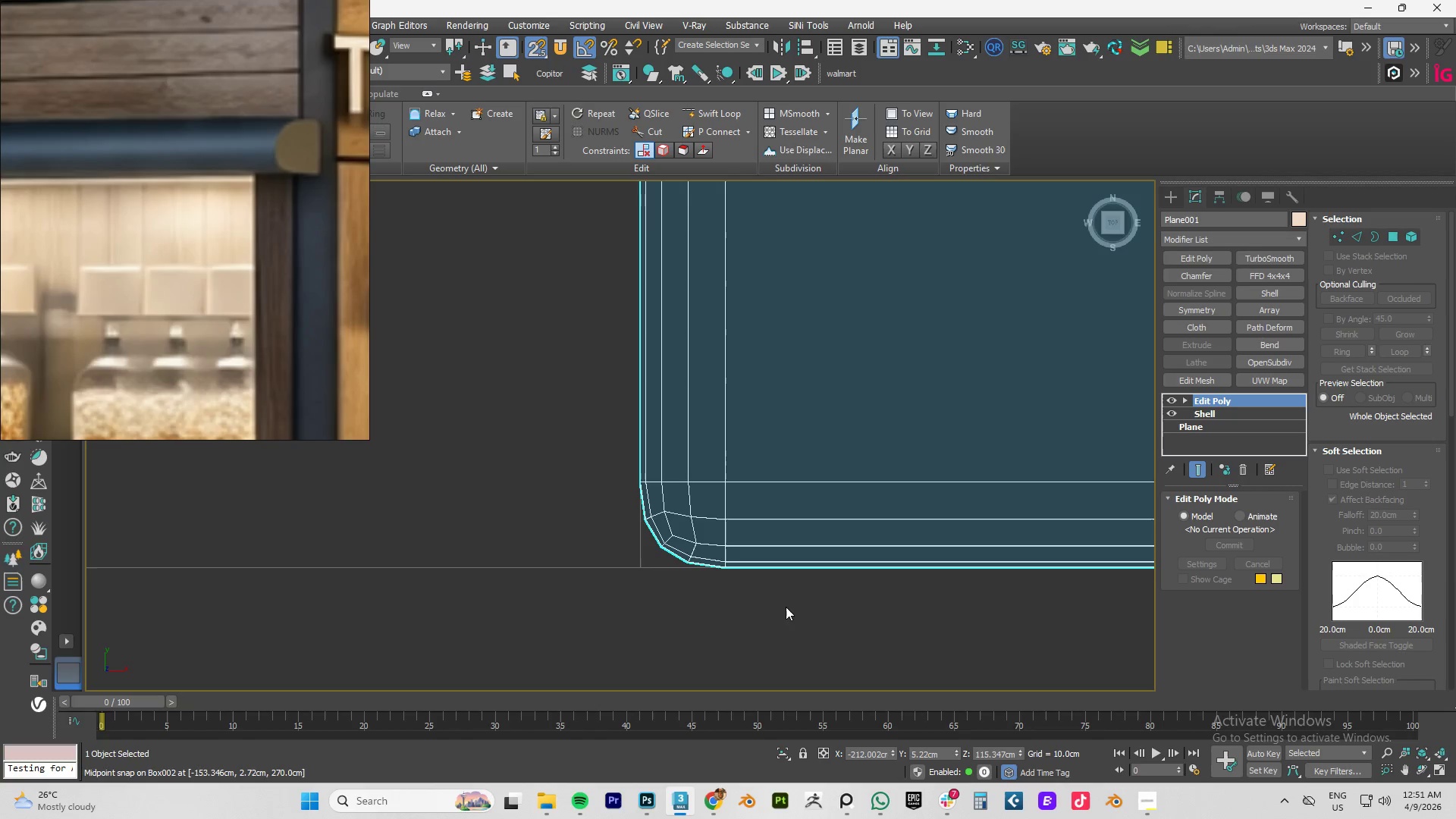 
left_click([788, 607])
 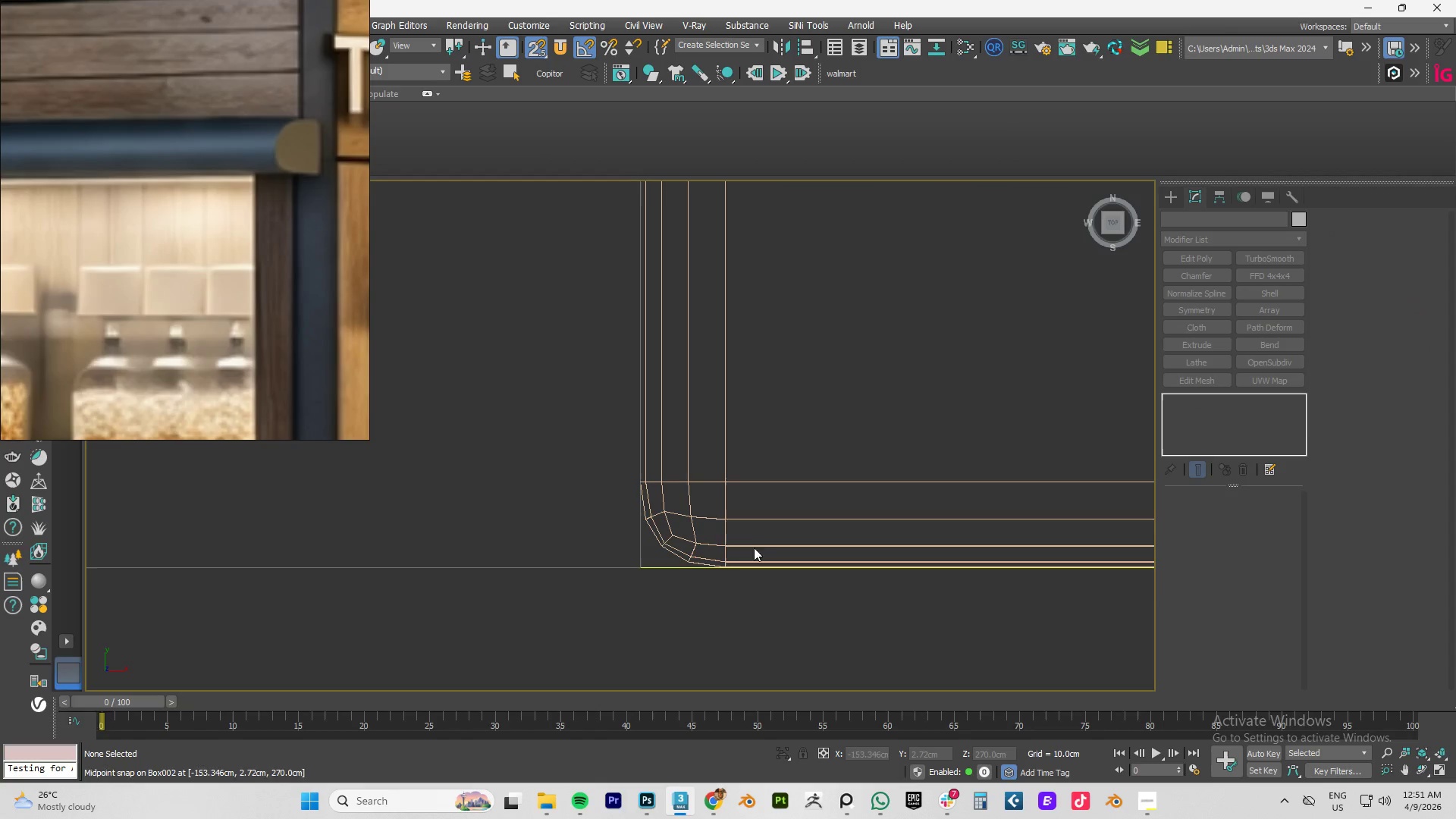 
scroll: coordinate [766, 516], scroll_direction: down, amount: 12.0
 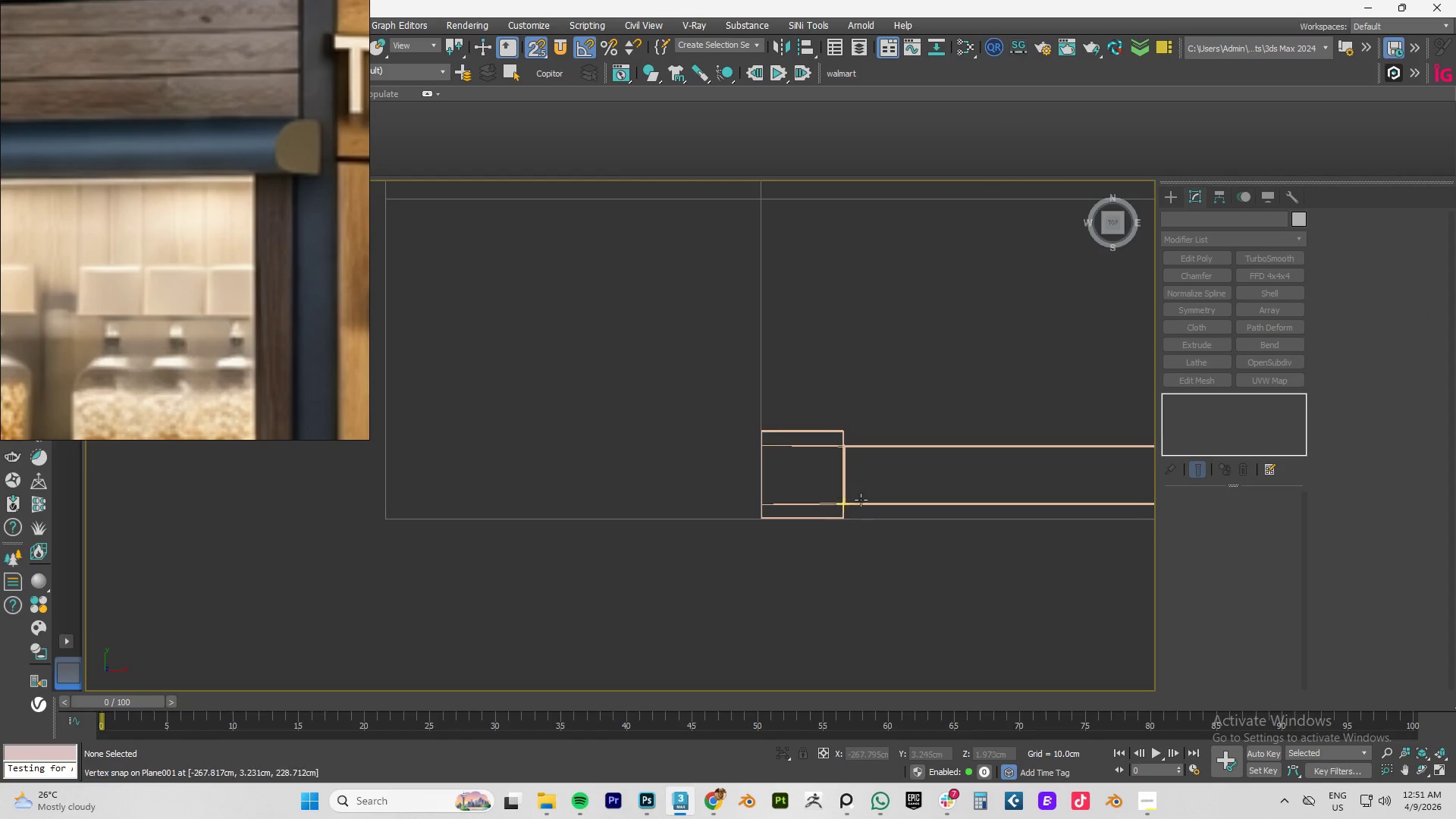 
left_click([855, 502])
 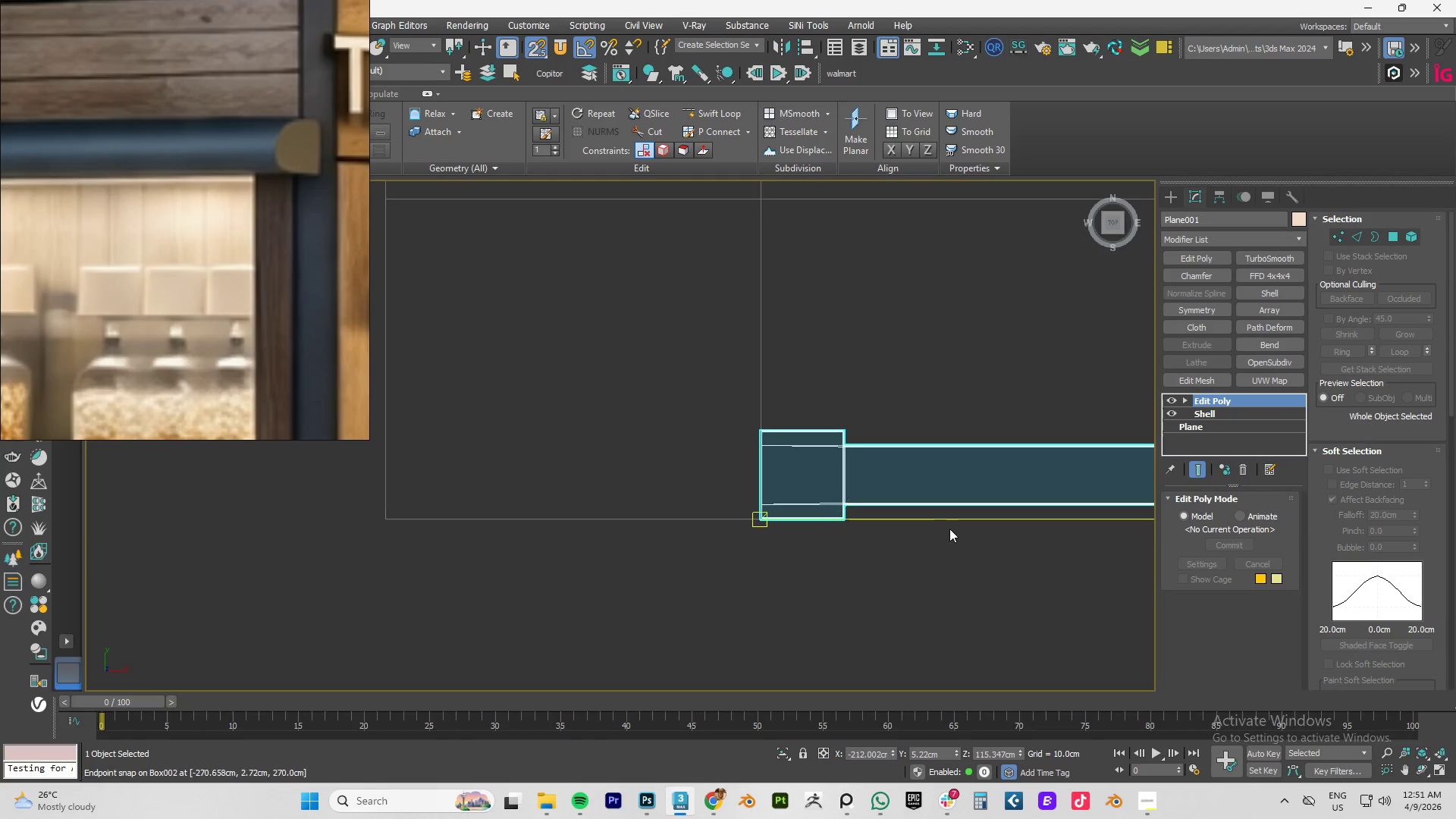 
hold_key(key=AltLeft, duration=0.58)
 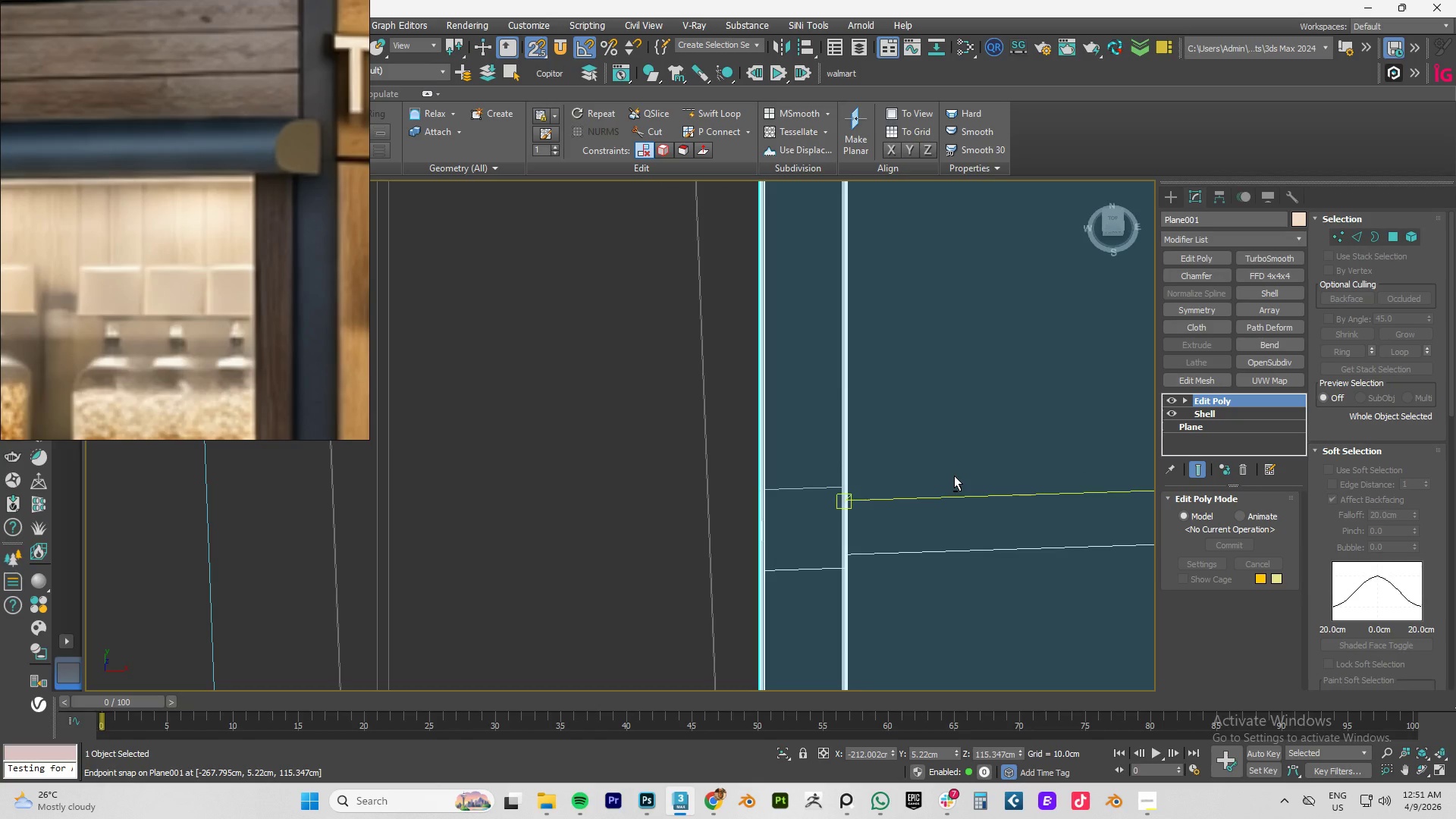 
type(fz)
 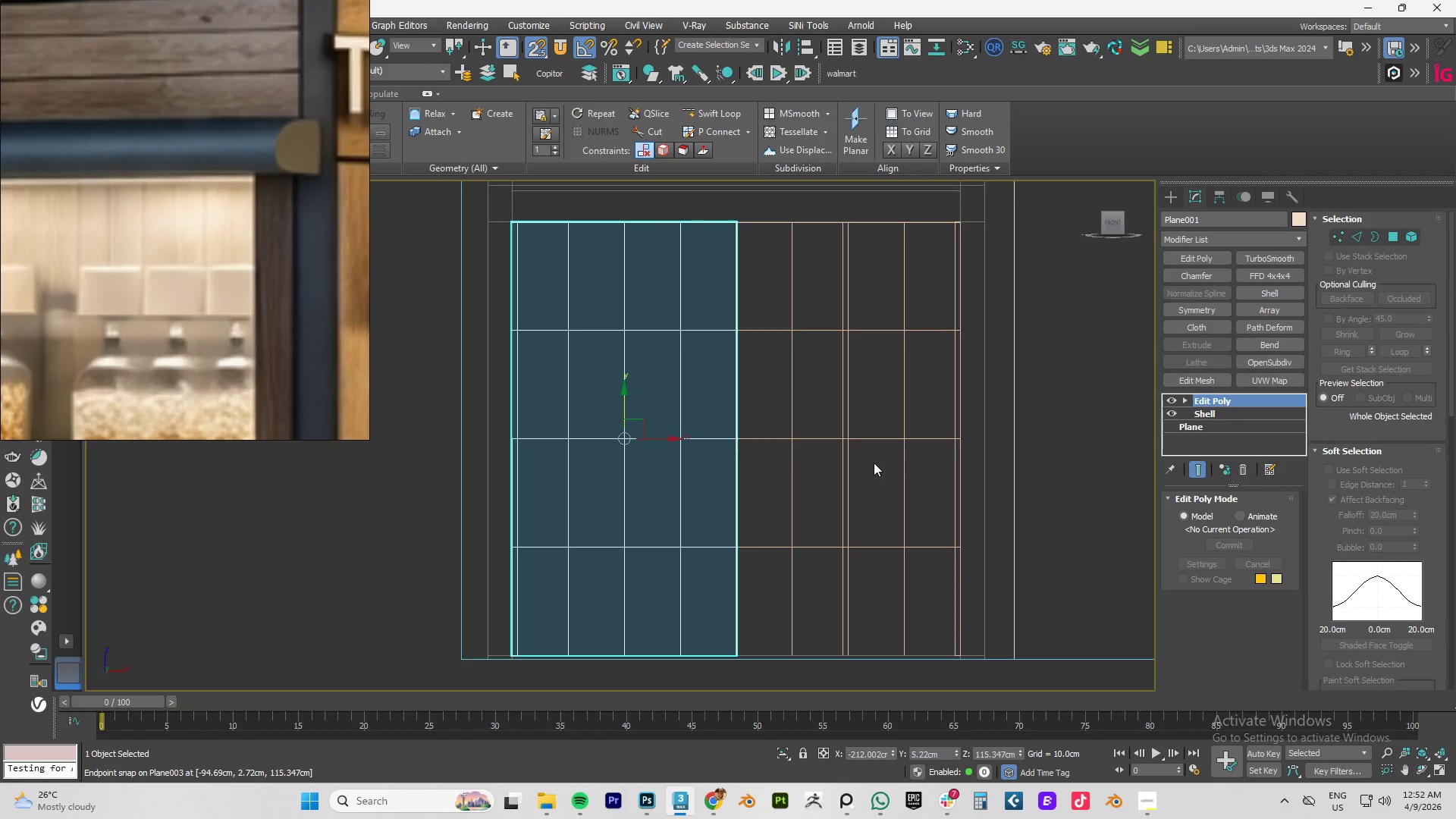 
hold_key(key=AltLeft, duration=1.52)
 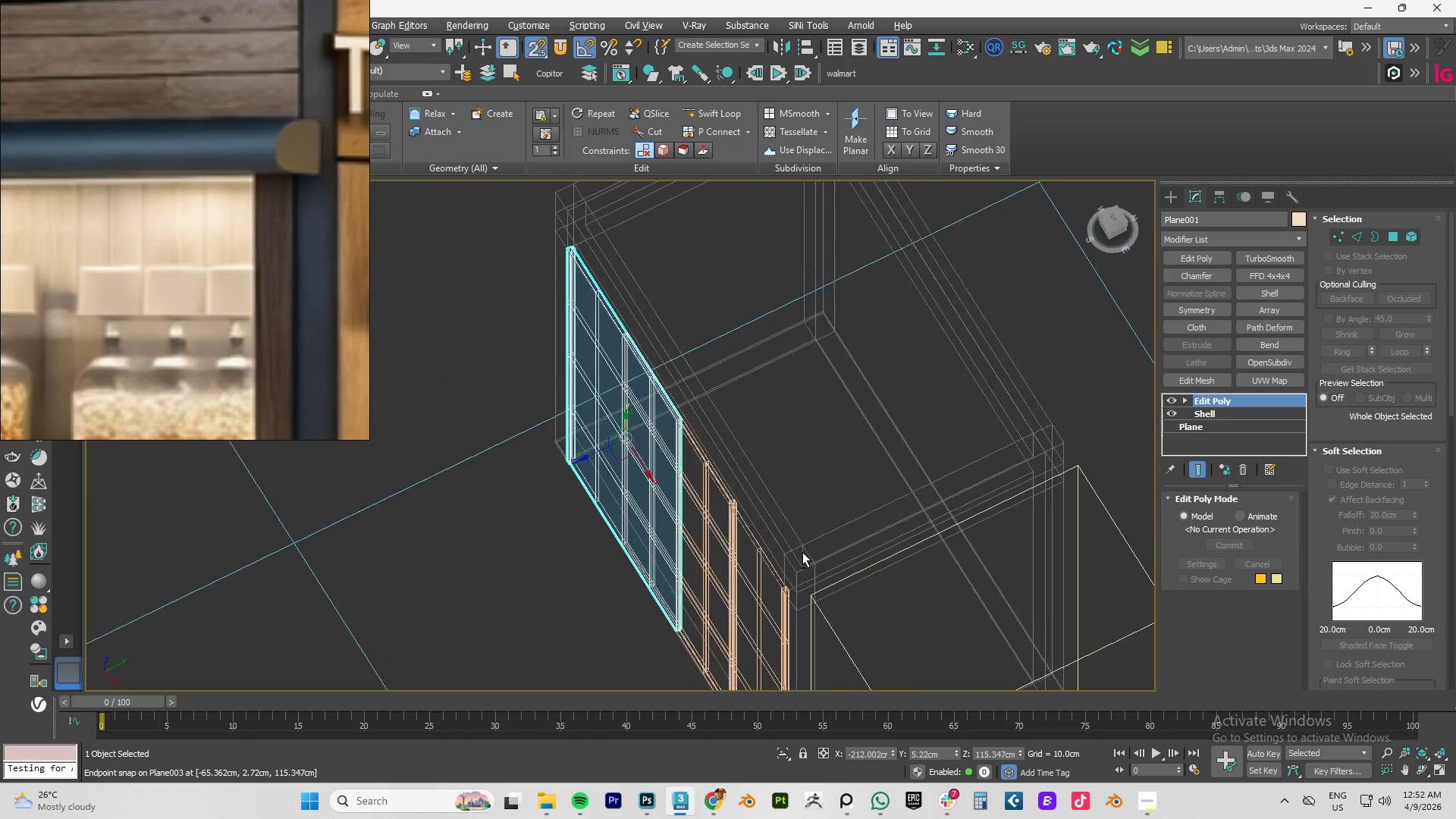 
hold_key(key=AltLeft, duration=1.06)
 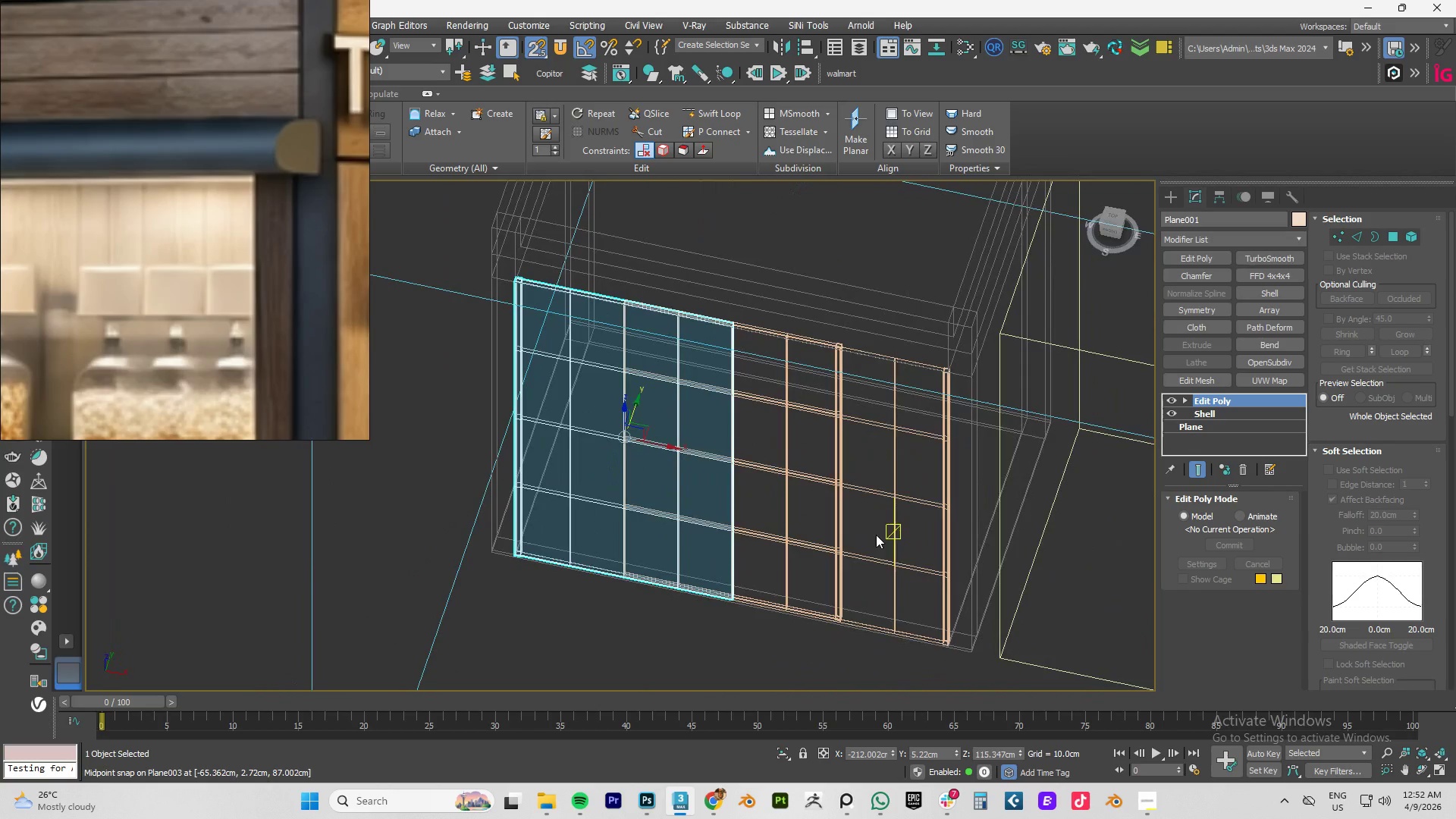 
type(tz)
 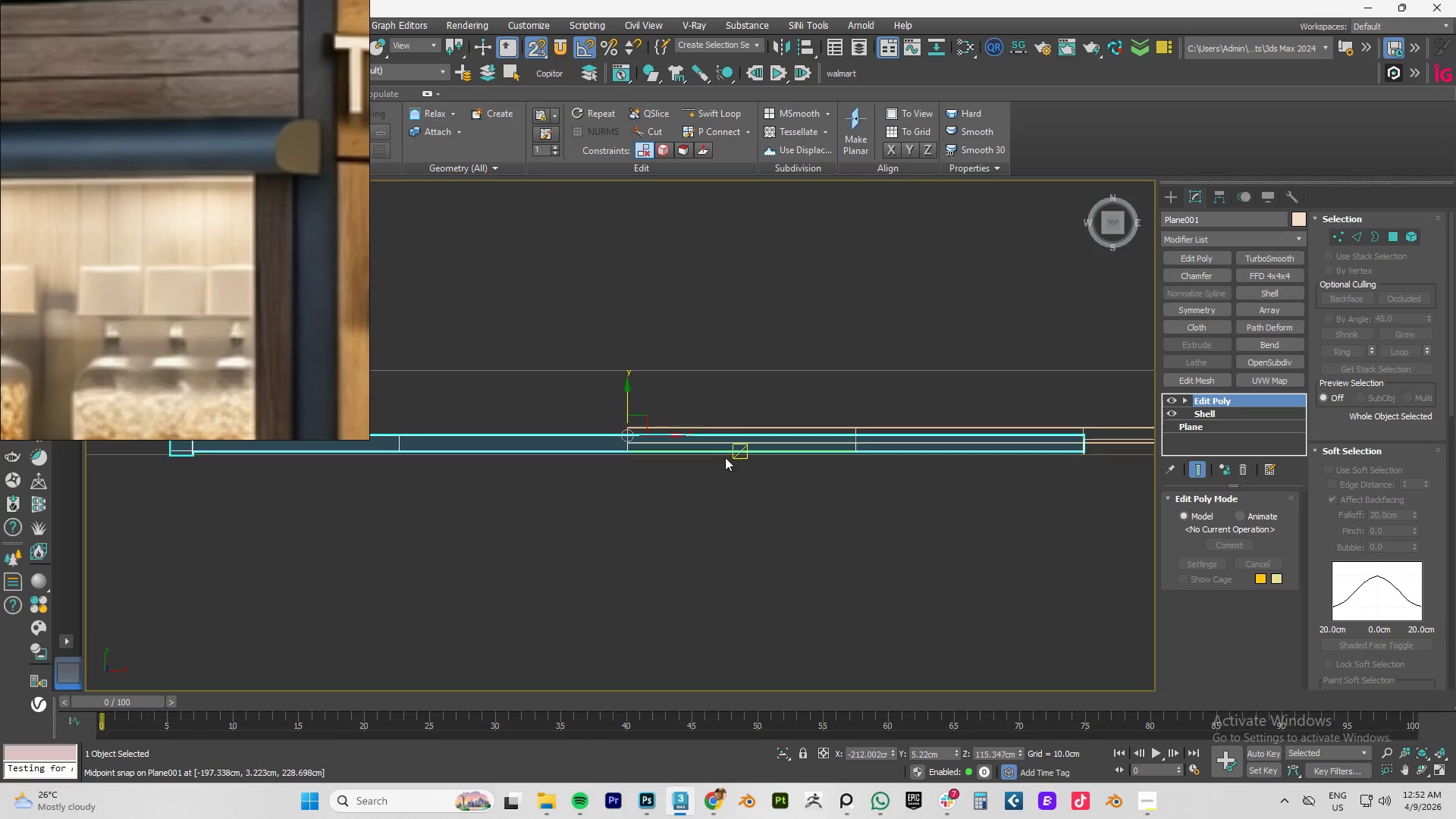 
scroll: coordinate [717, 450], scroll_direction: none, amount: 0.0
 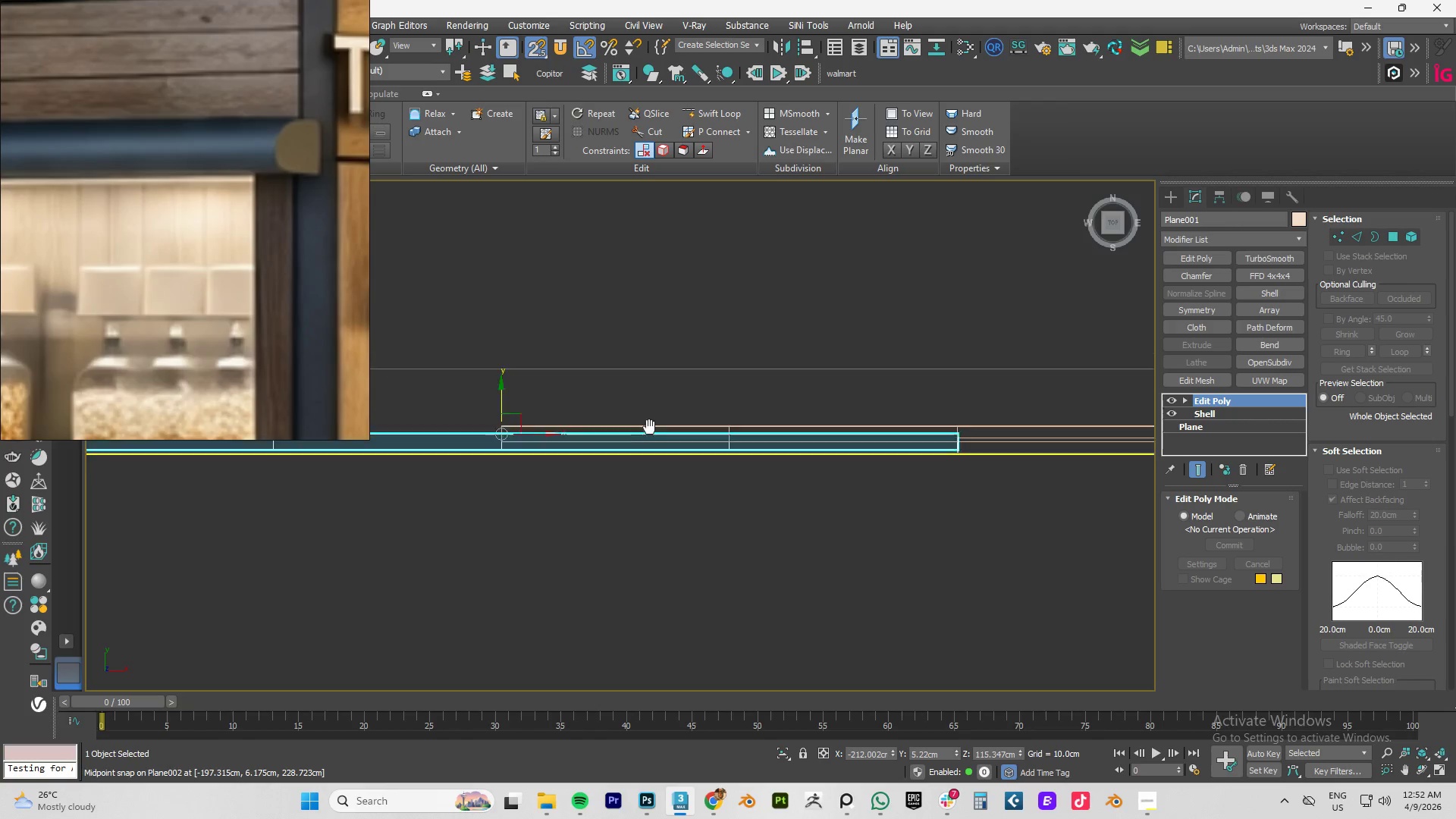 
scroll: coordinate [821, 441], scroll_direction: up, amount: 7.0
 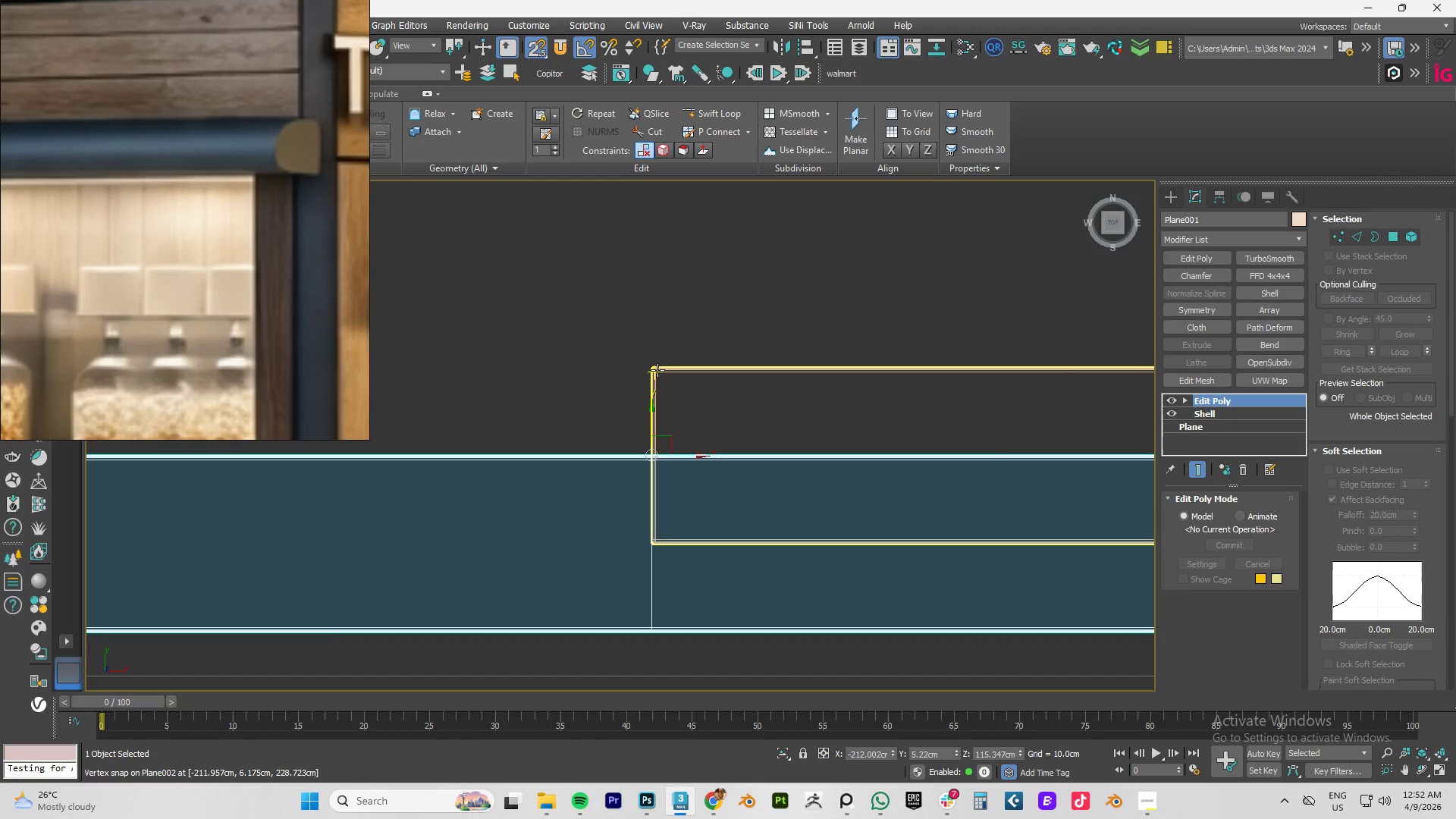 
left_click_drag(start_coordinate=[657, 370], to_coordinate=[662, 266])
 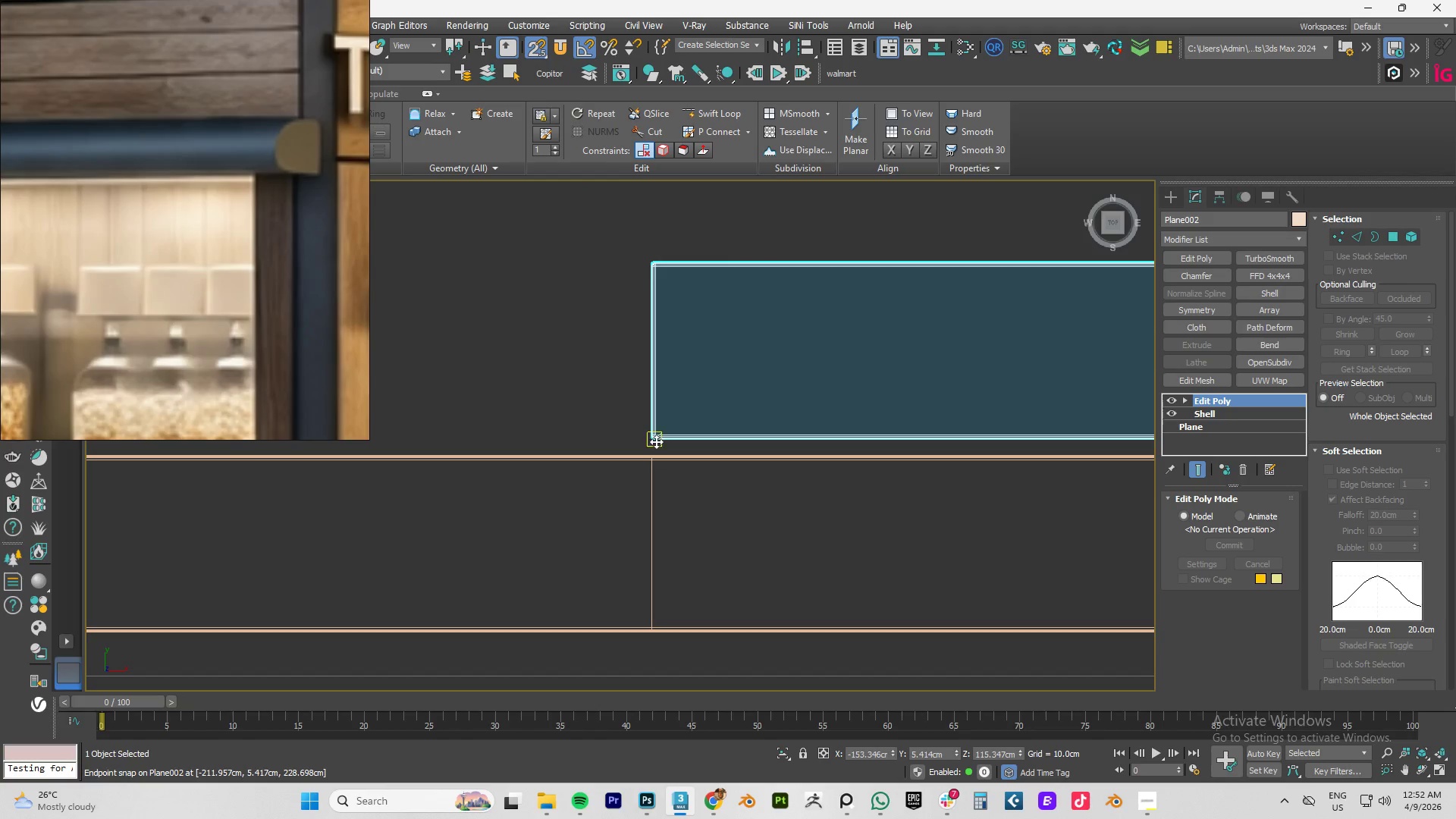 
left_click_drag(start_coordinate=[653, 438], to_coordinate=[653, 451])
 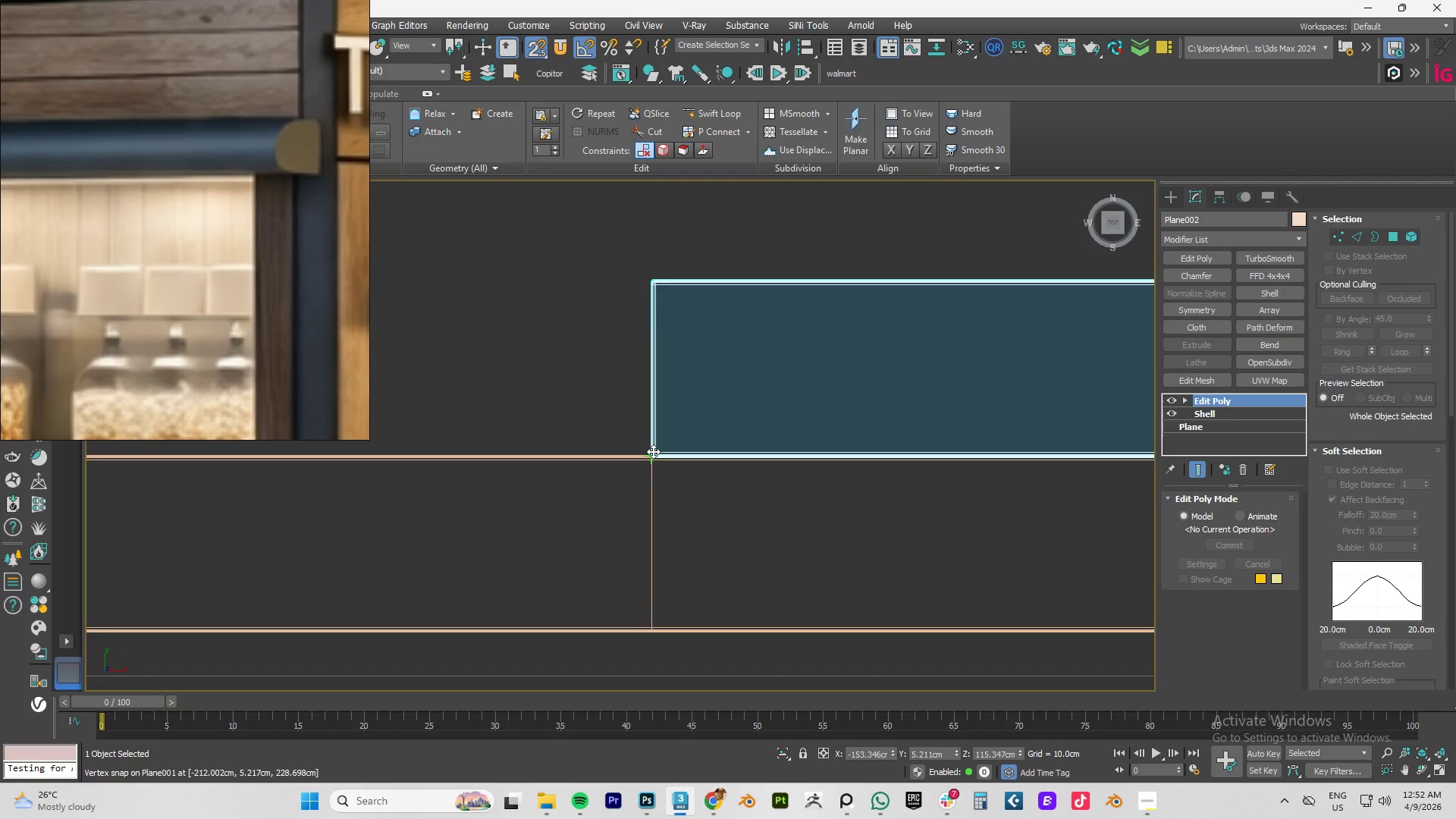 
scroll: coordinate [833, 460], scroll_direction: down, amount: 10.0
 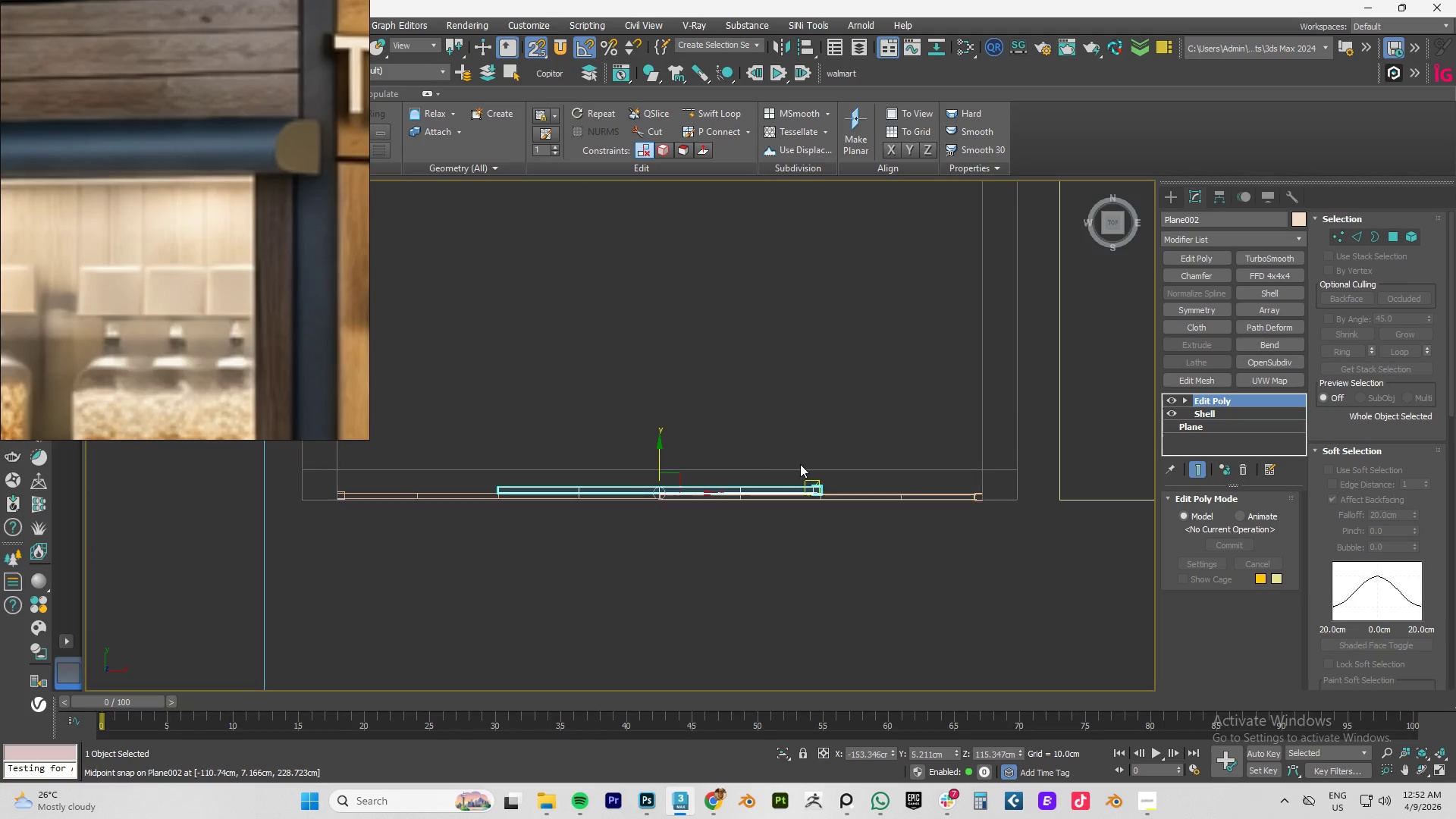 
scroll: coordinate [872, 485], scroll_direction: up, amount: 2.0
 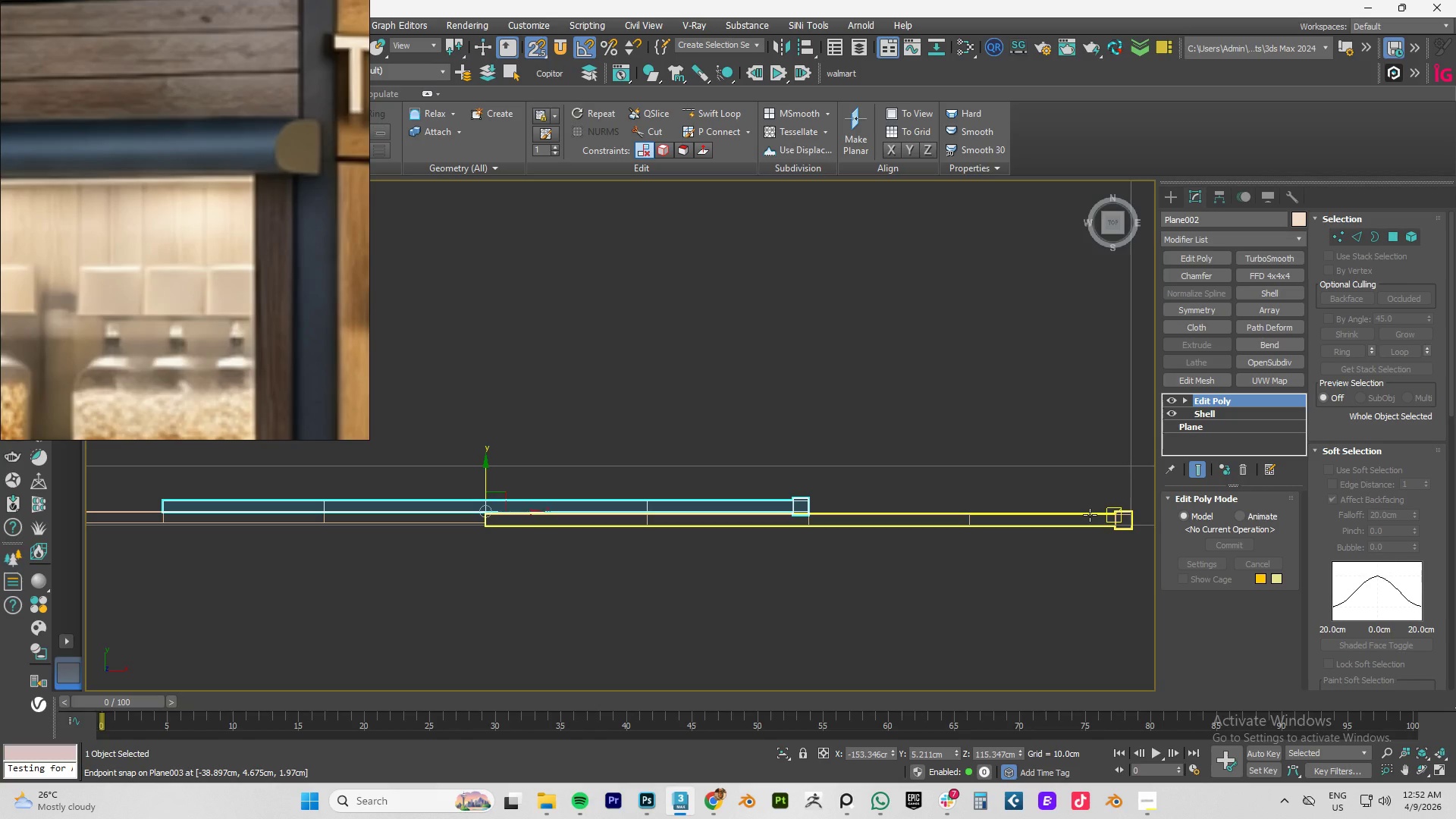 
left_click([1090, 515])
 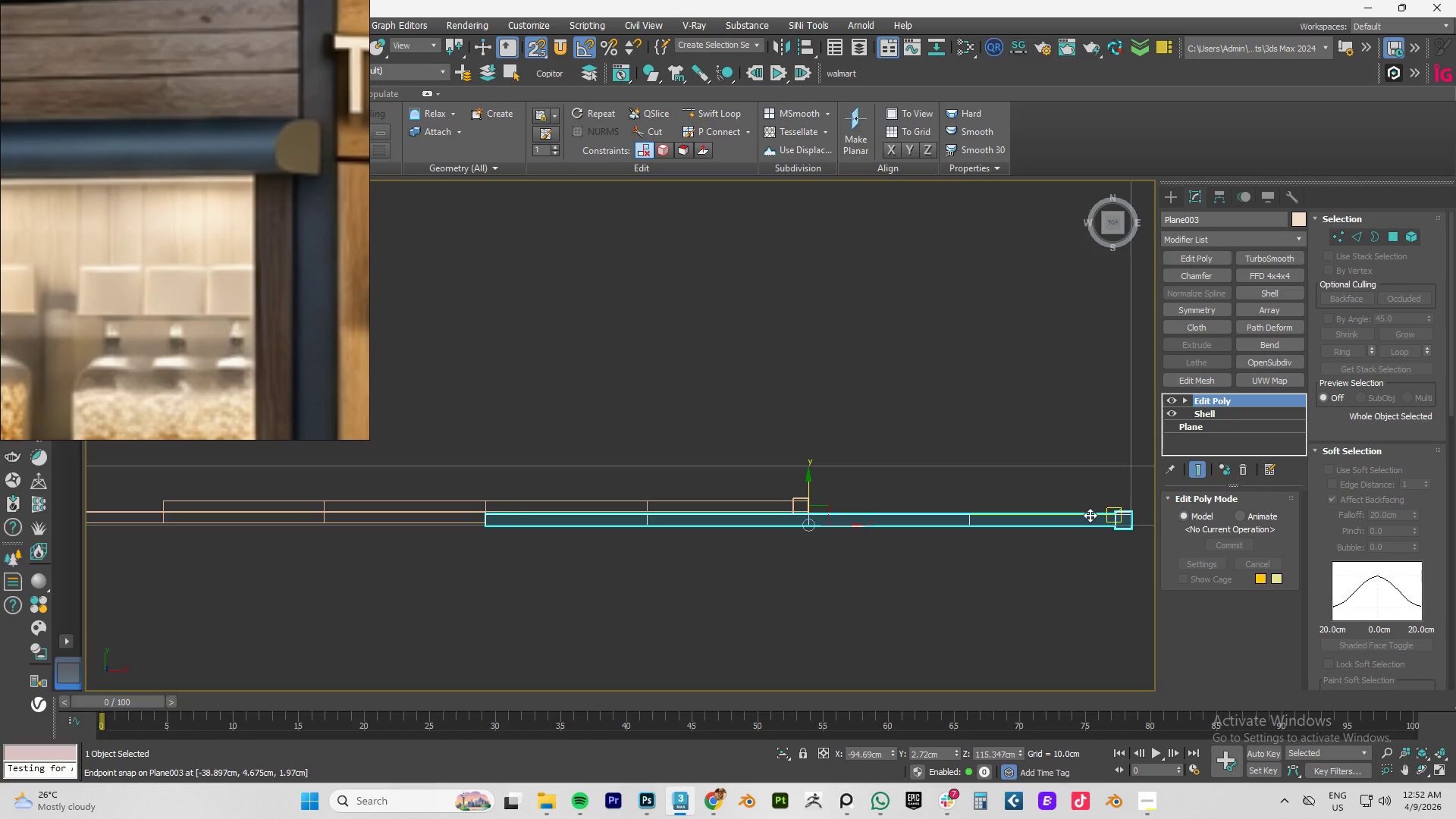 
key(Delete)
 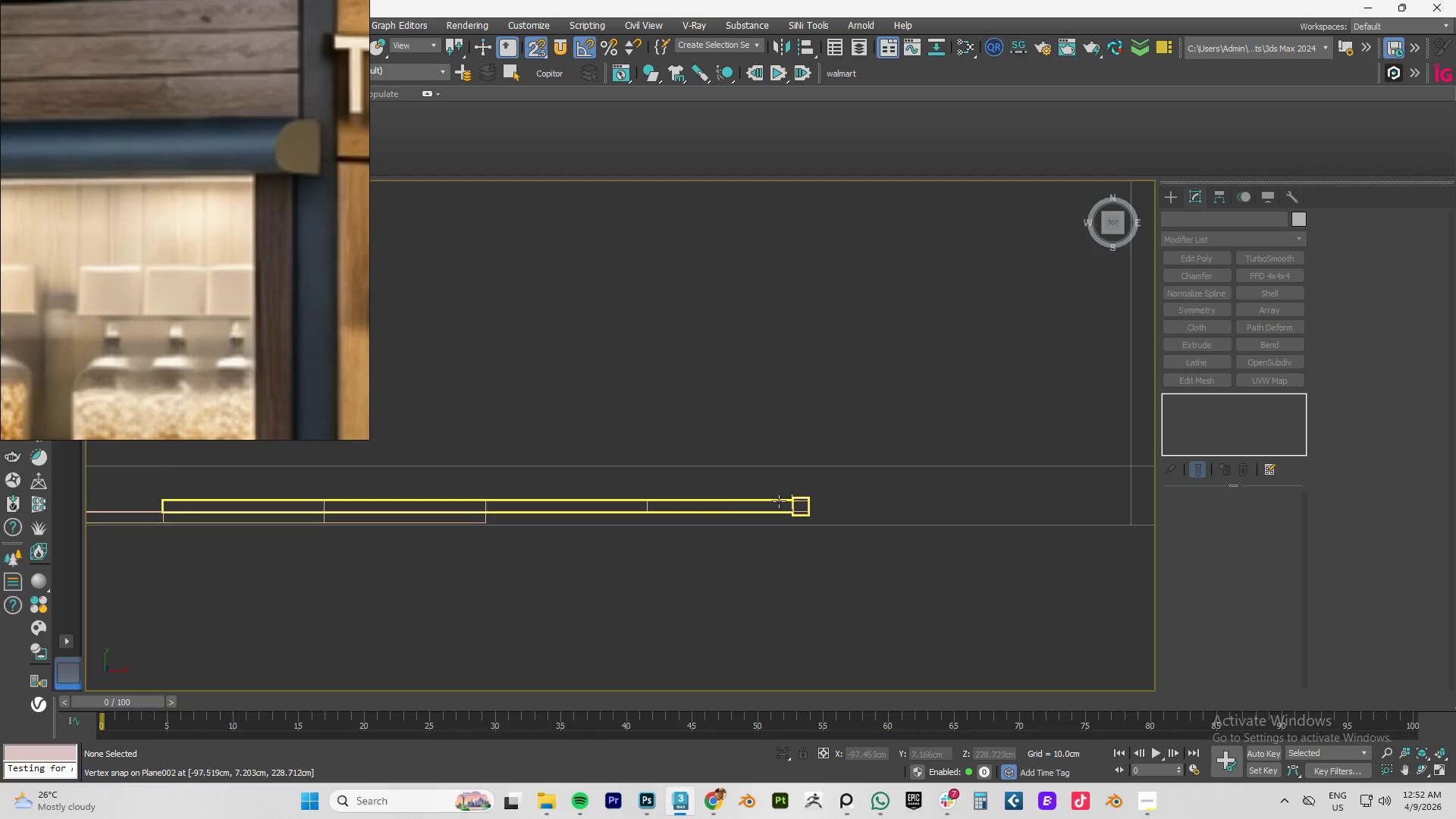 
left_click([697, 504])
 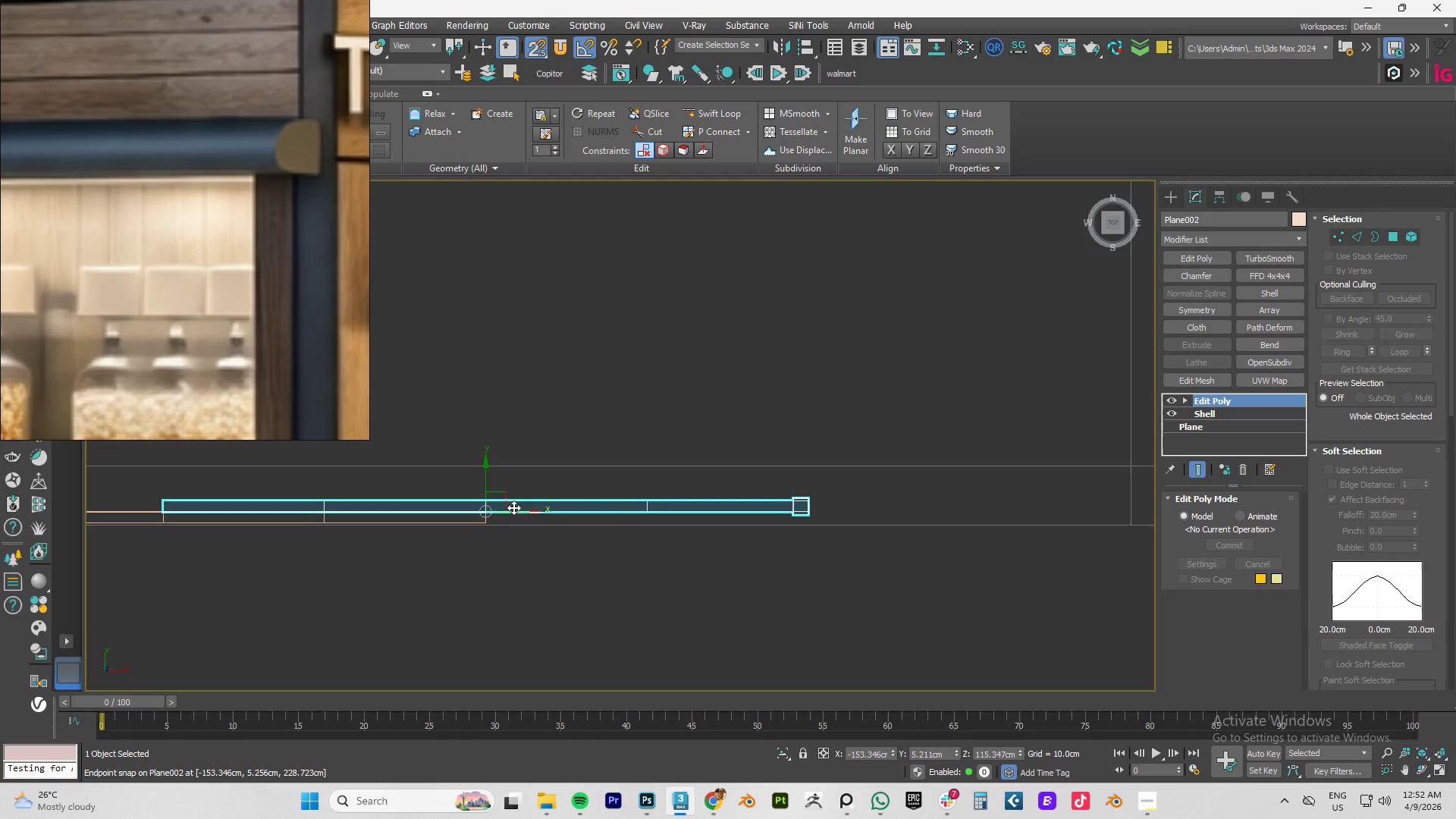 
left_click_drag(start_coordinate=[513, 511], to_coordinate=[808, 523])
 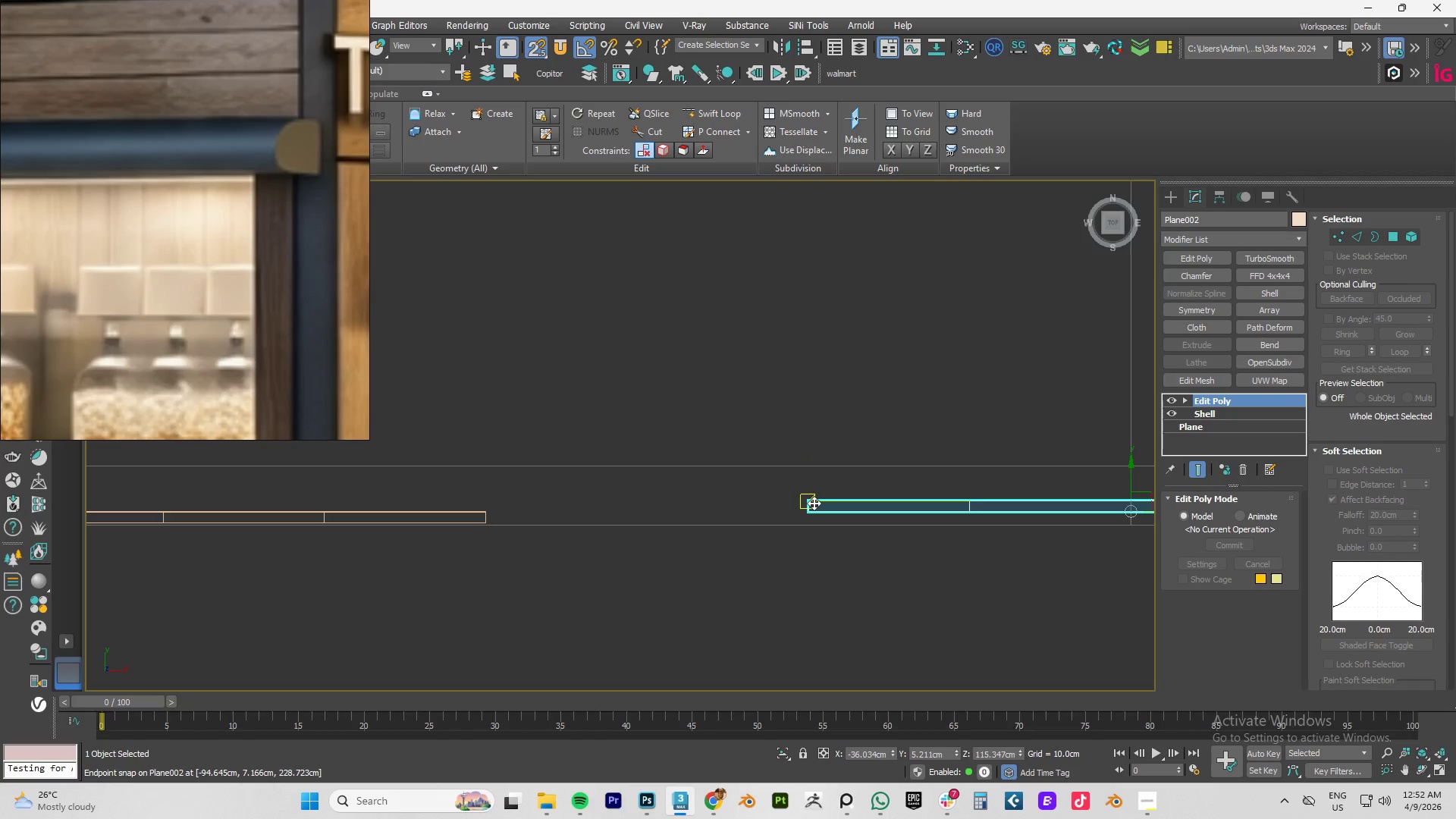 
left_click_drag(start_coordinate=[814, 503], to_coordinate=[488, 511])
 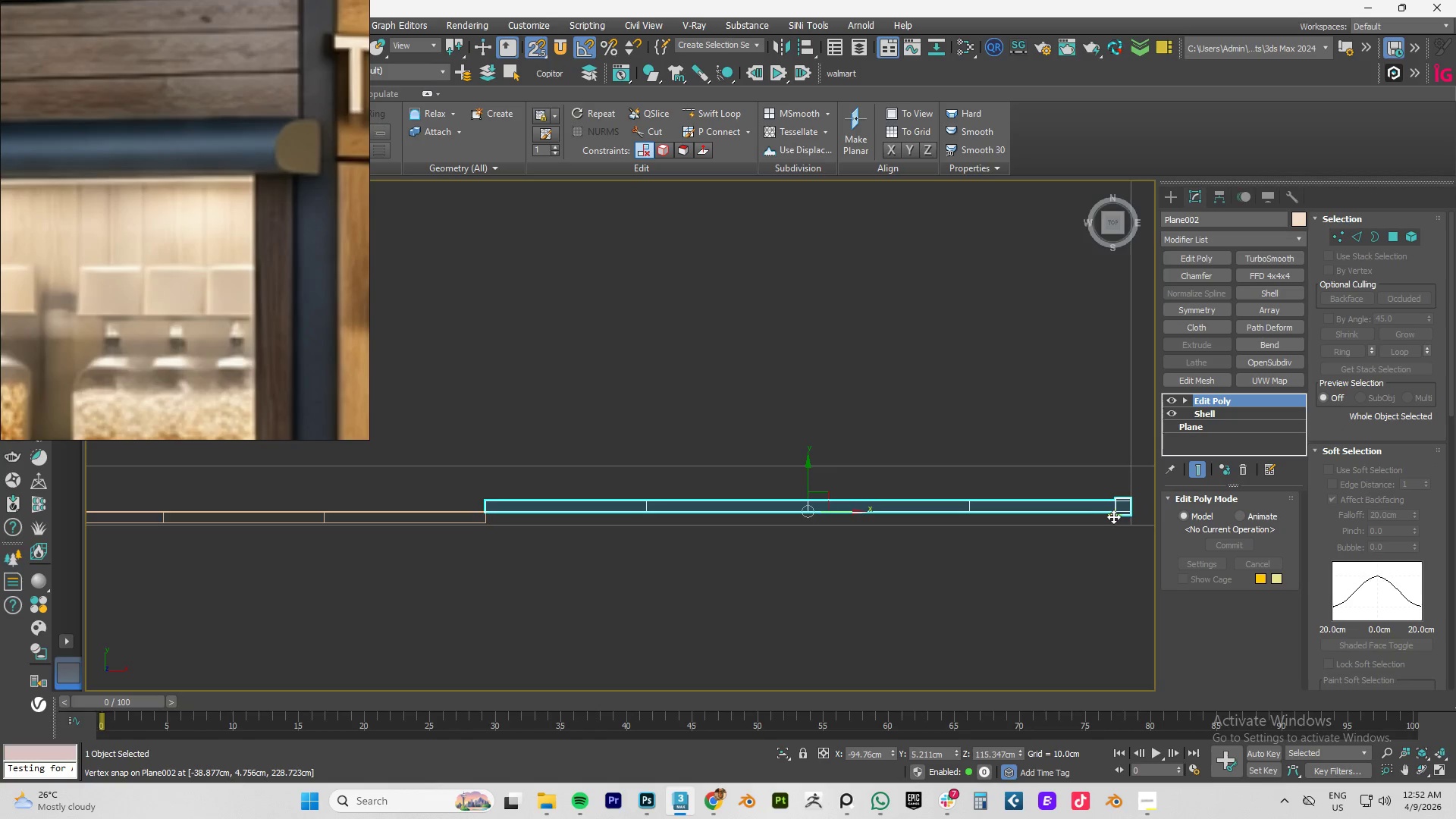 
scroll: coordinate [1150, 513], scroll_direction: up, amount: 3.0
 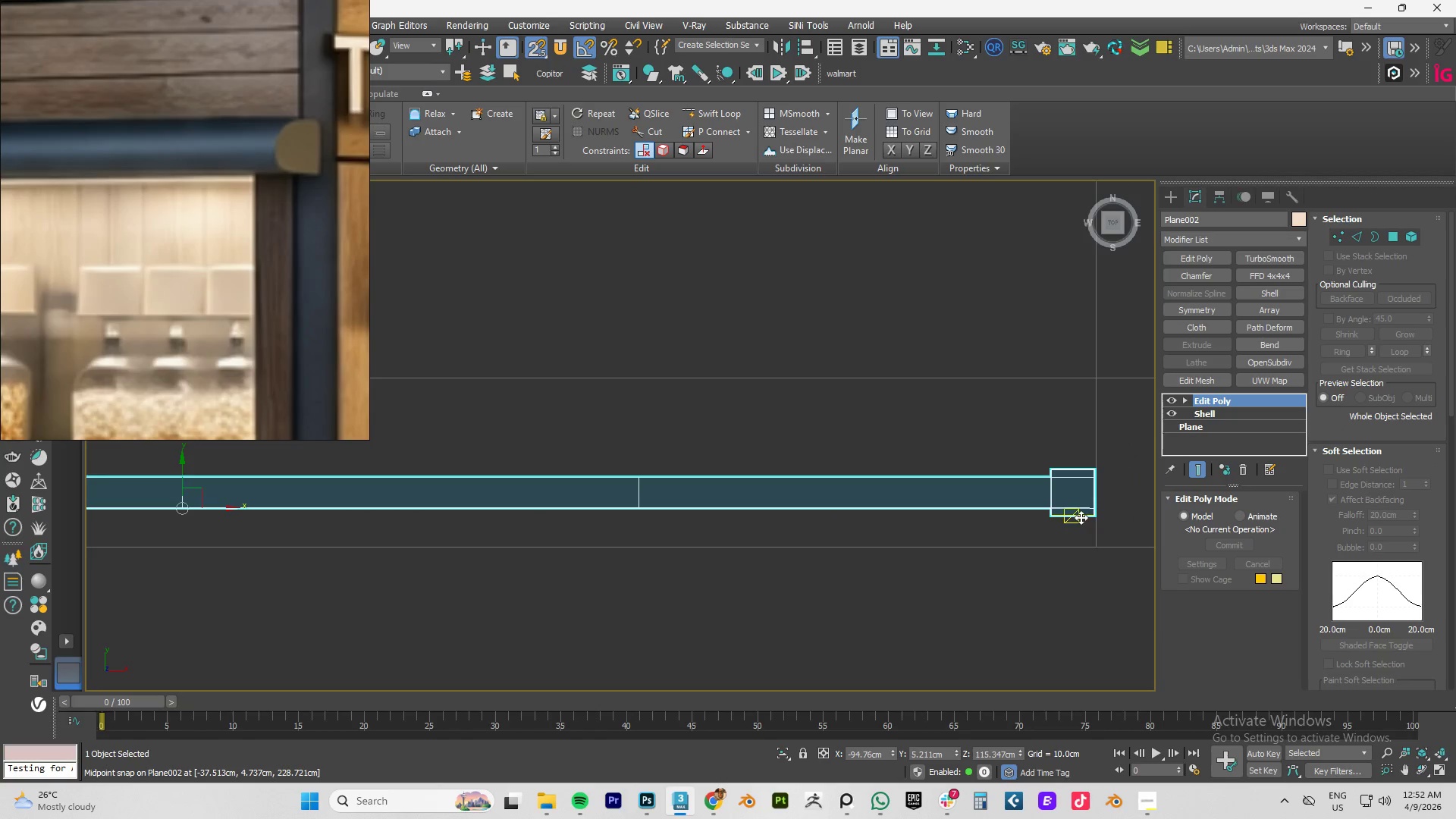 
scroll: coordinate [939, 518], scroll_direction: down, amount: 3.0
 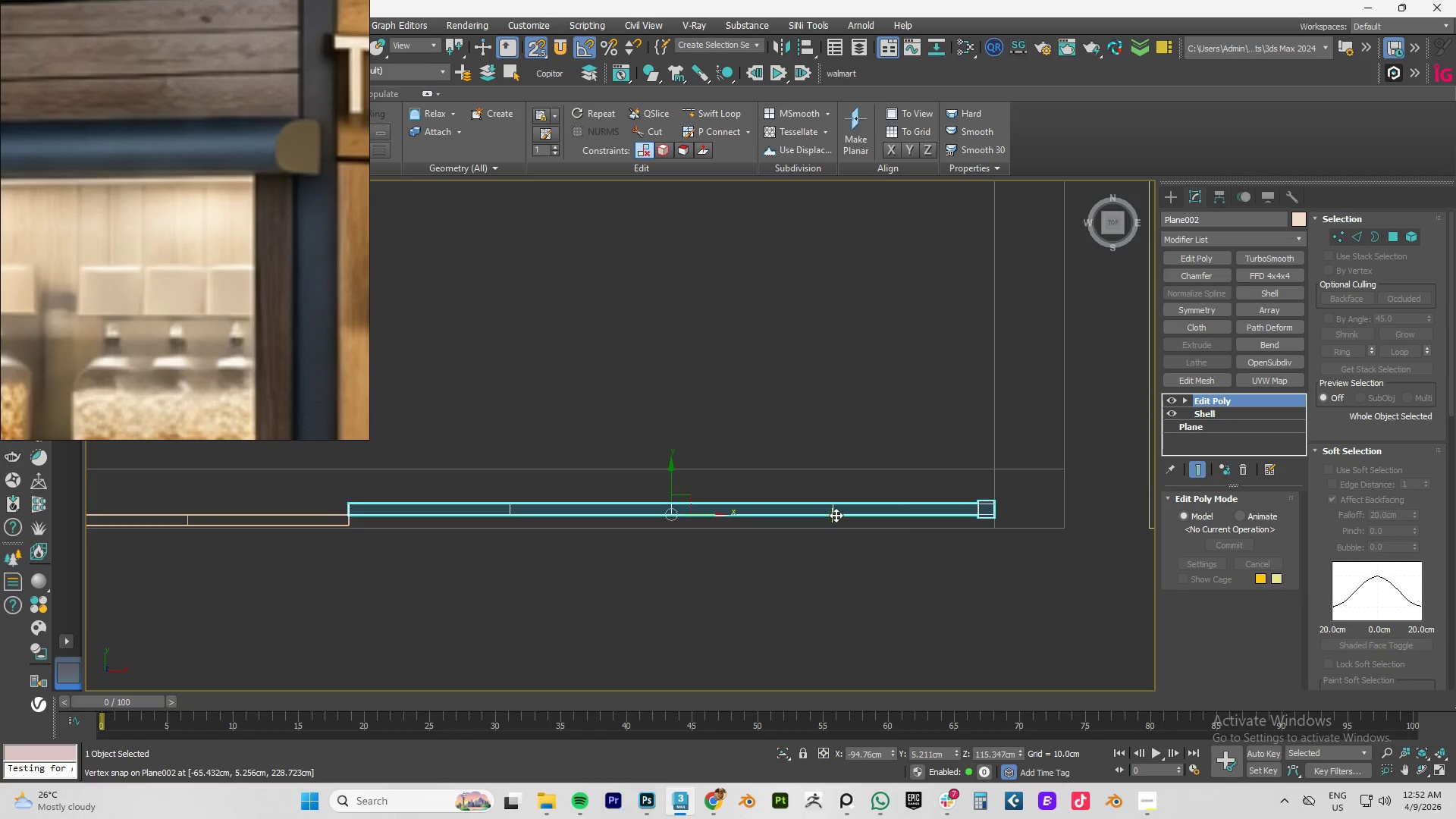 
type(fz)
 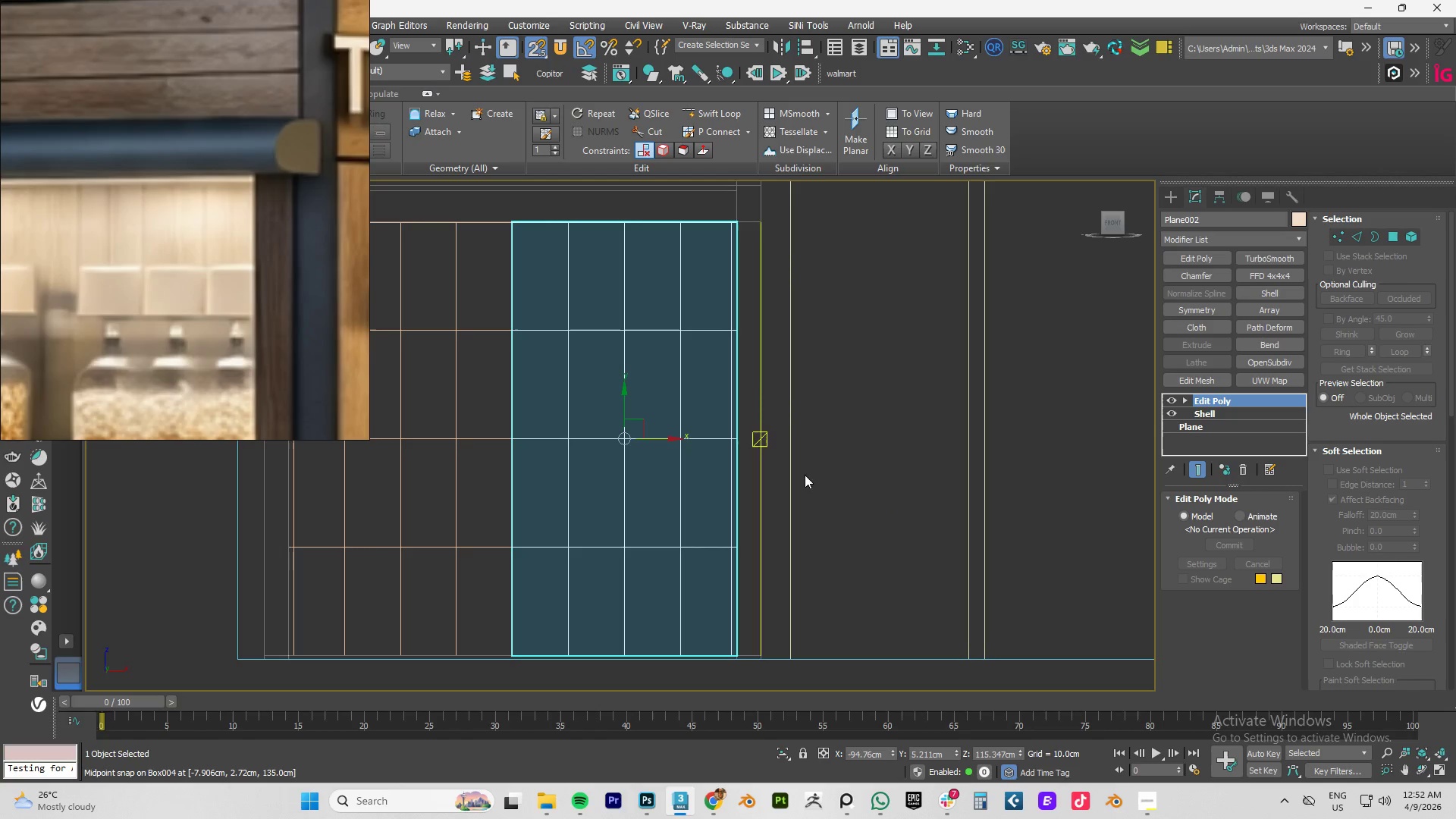 
left_click([836, 470])
 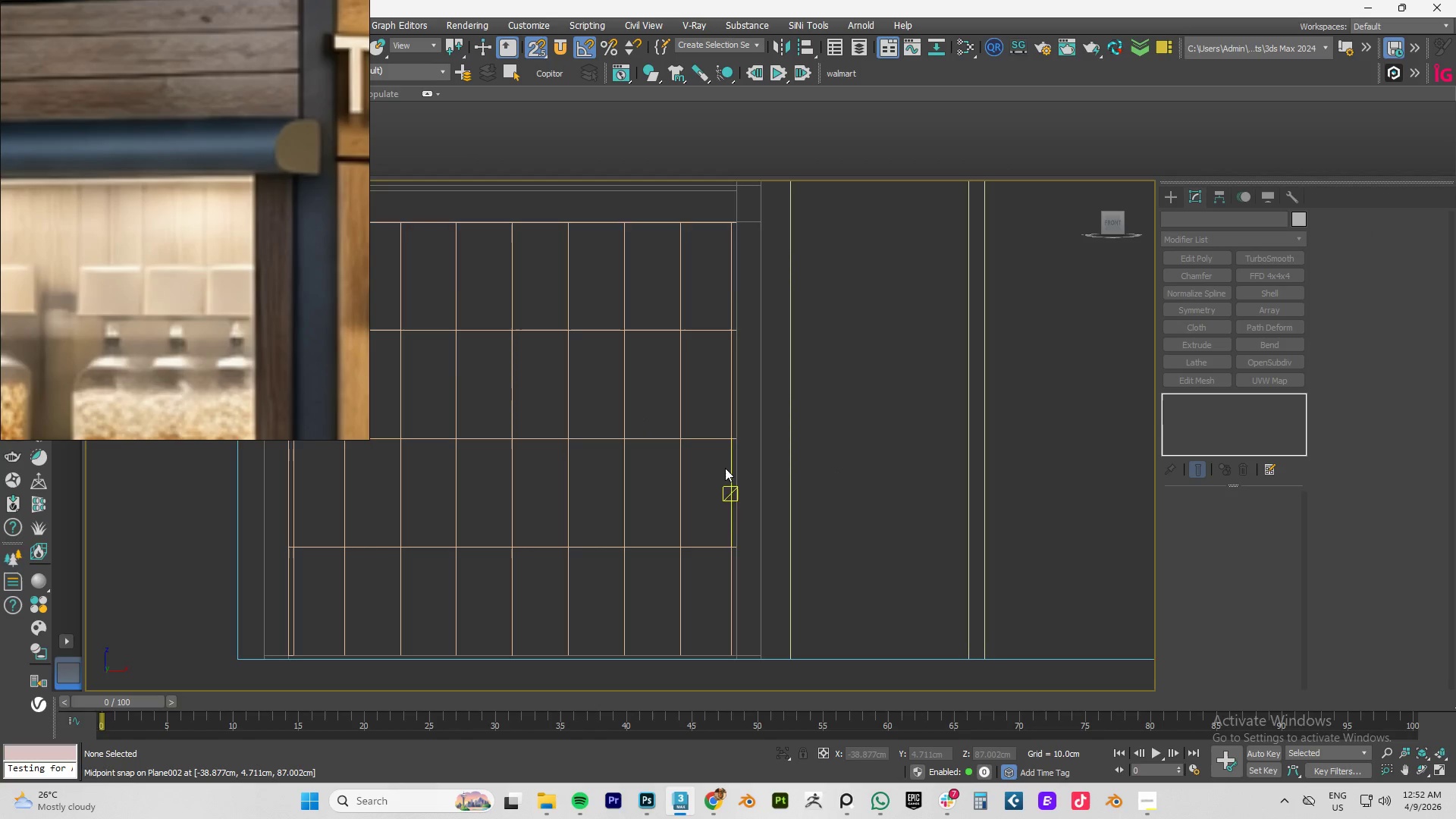 
scroll: coordinate [725, 468], scroll_direction: down, amount: 2.0
 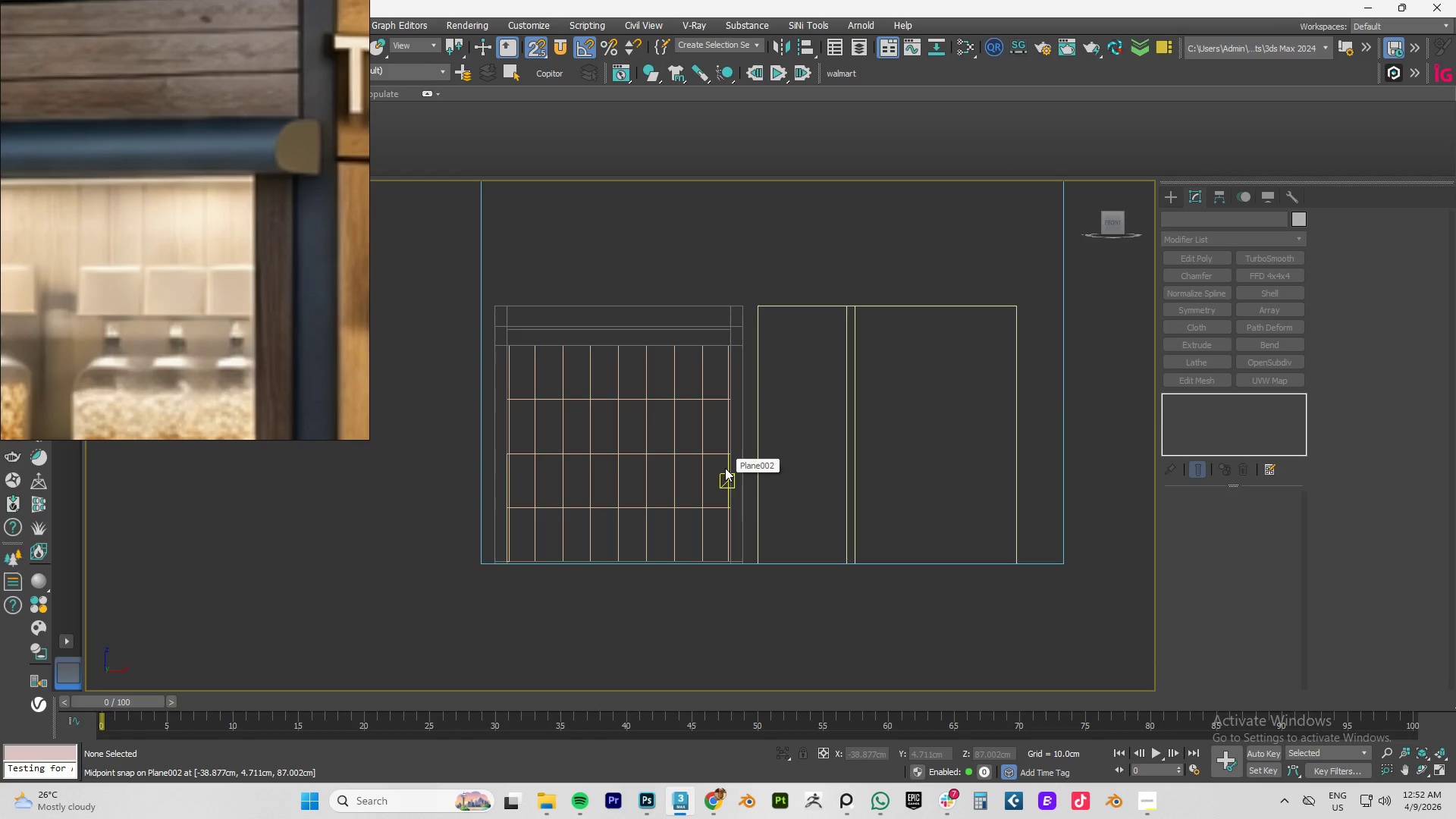 
key(F3)
 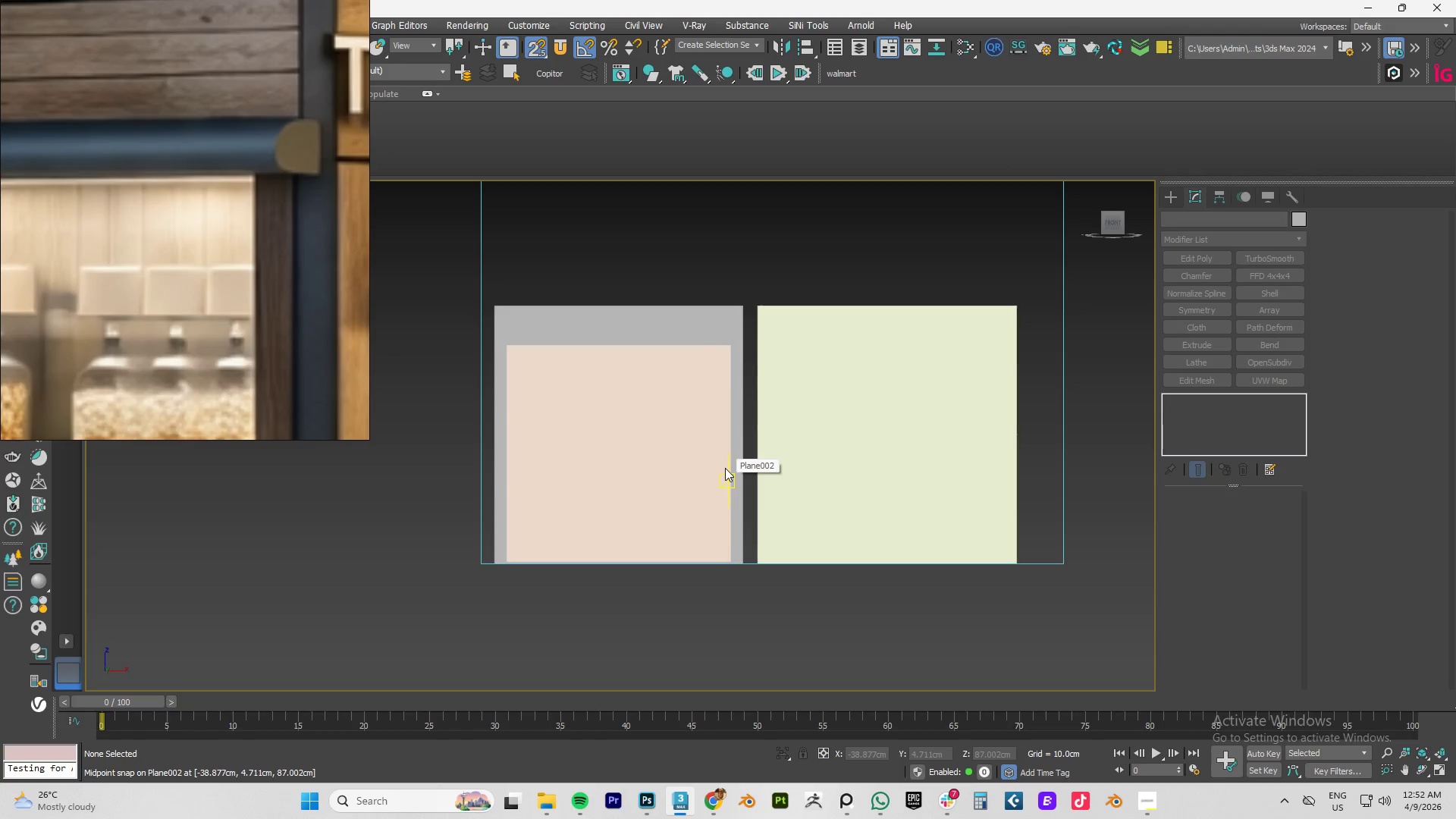 
key(F4)
 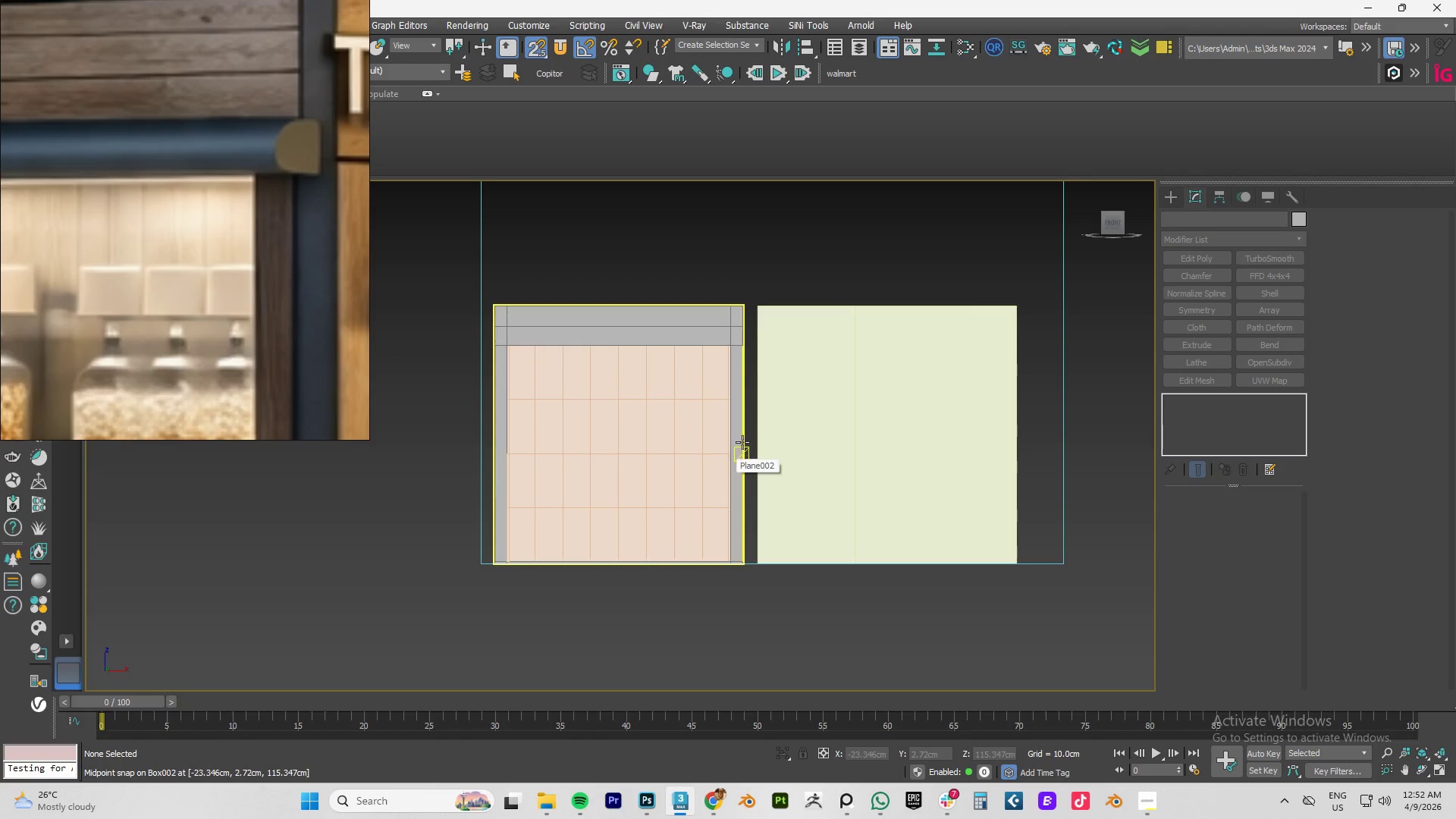 
hold_key(key=AltLeft, duration=0.91)
 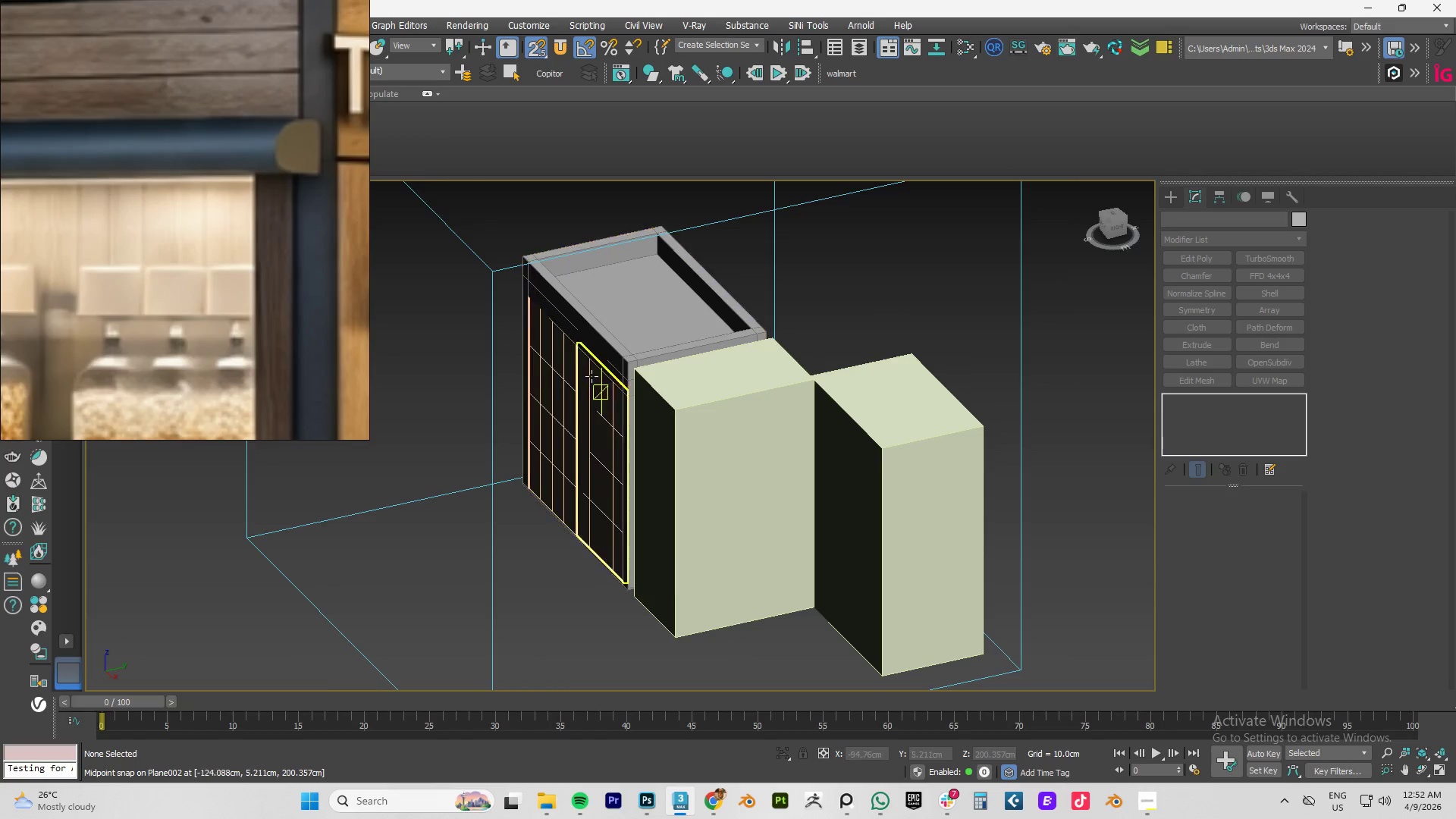 
scroll: coordinate [585, 368], scroll_direction: up, amount: 4.0
 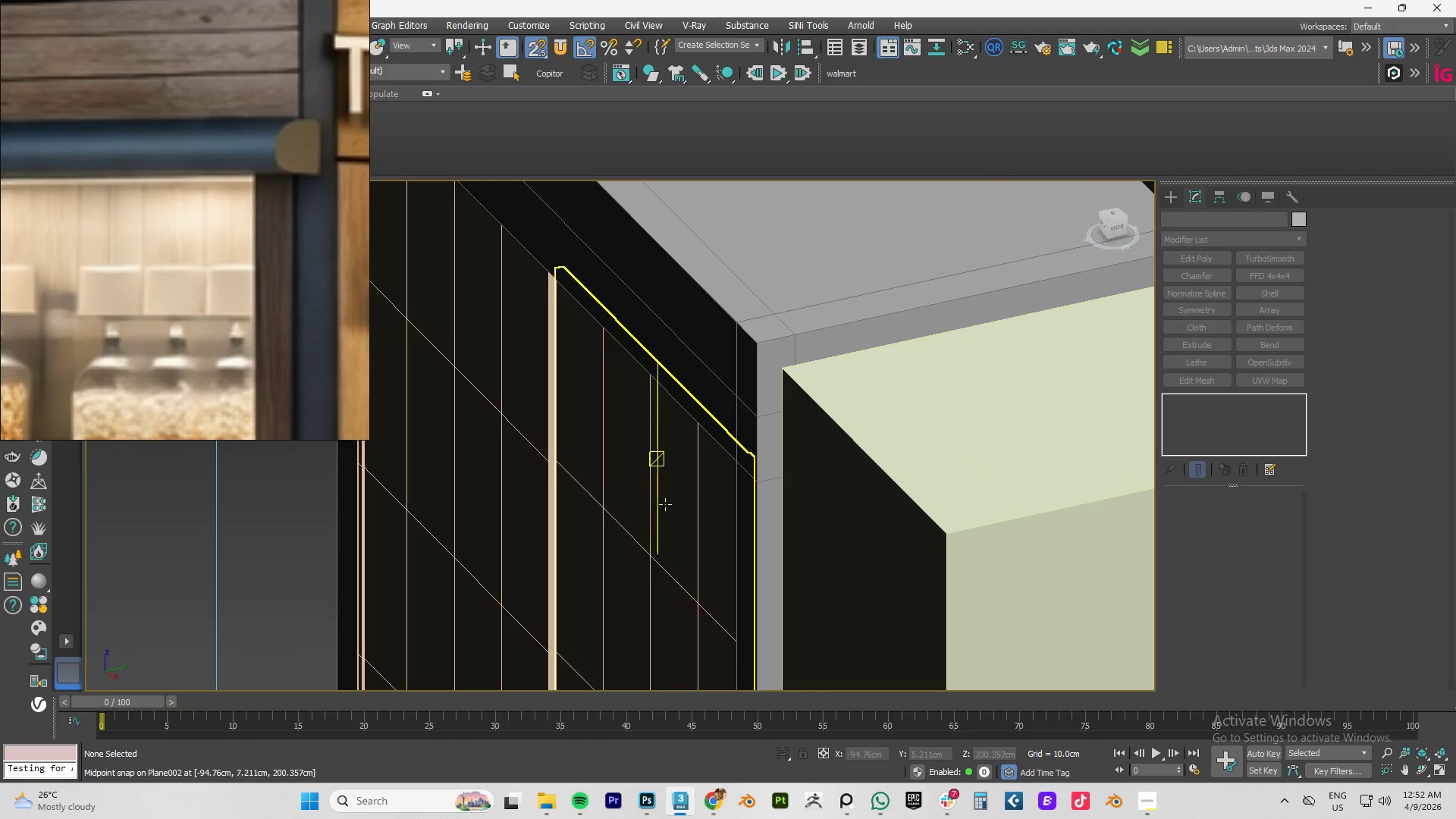 
hold_key(key=AltLeft, duration=0.67)
 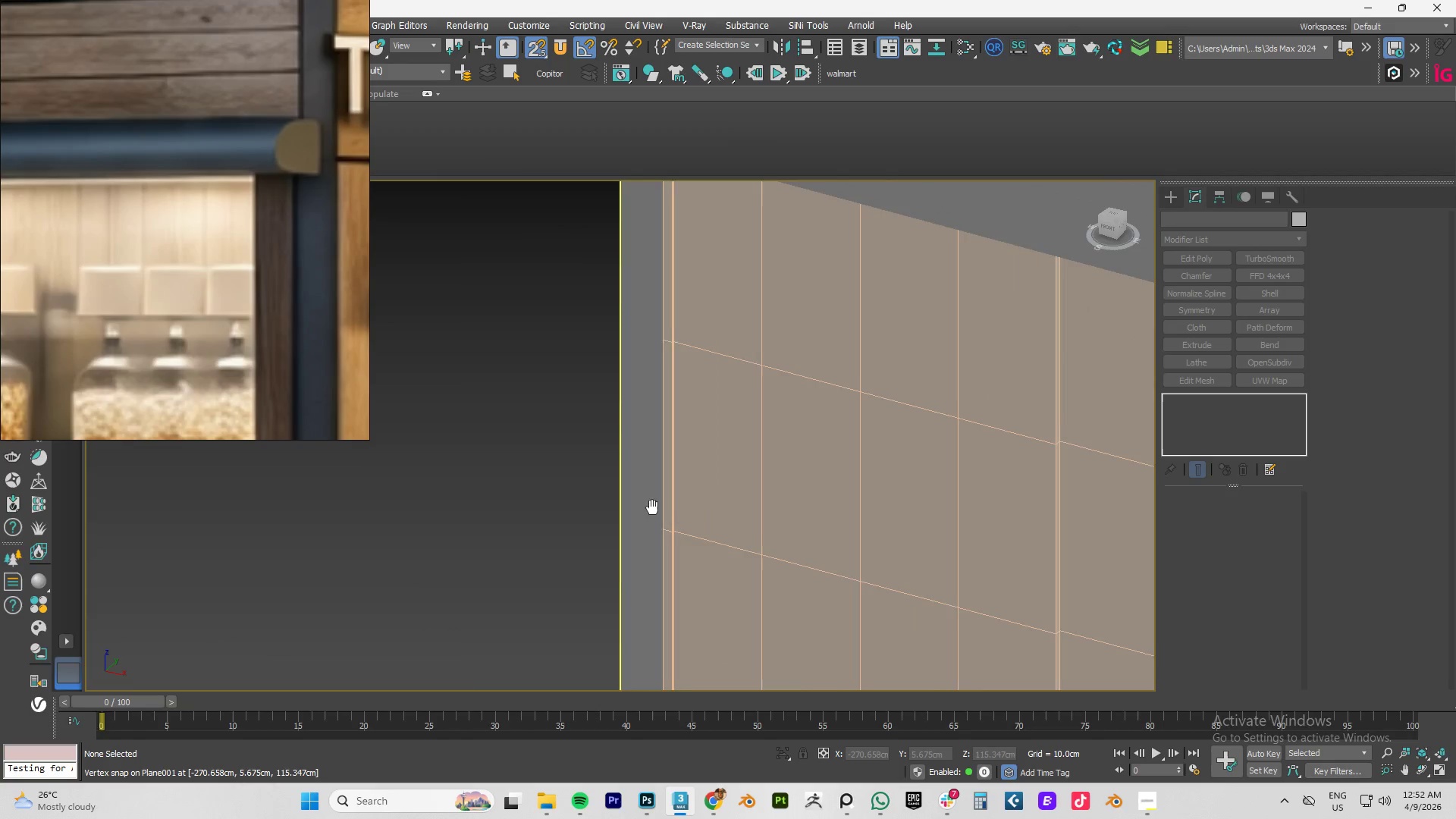 
hold_key(key=AltLeft, duration=8.02)
scroll: coordinate [858, 473], scroll_direction: down, amount: 3.0
 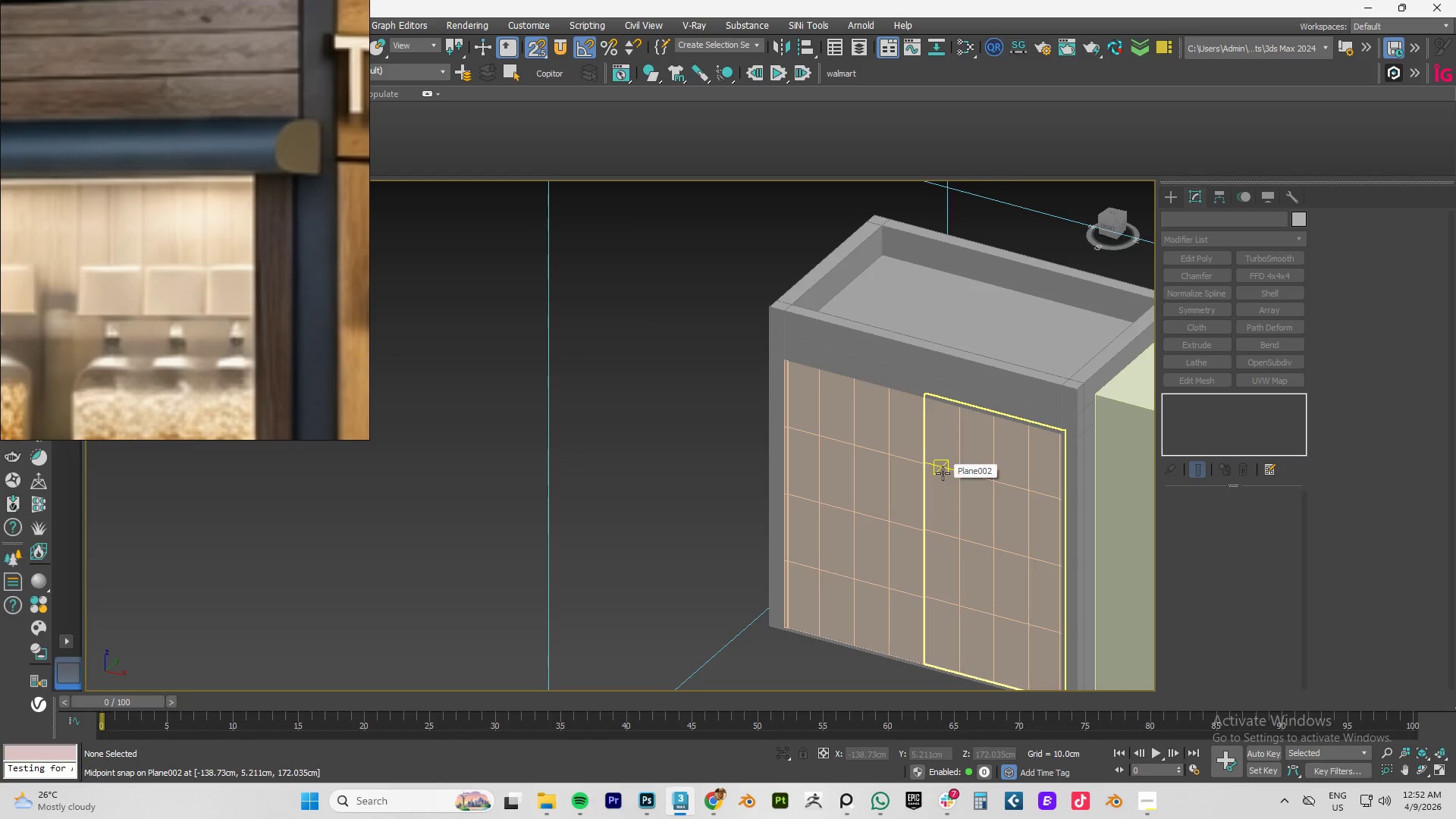 
hold_key(key=AltLeft, duration=0.5)
 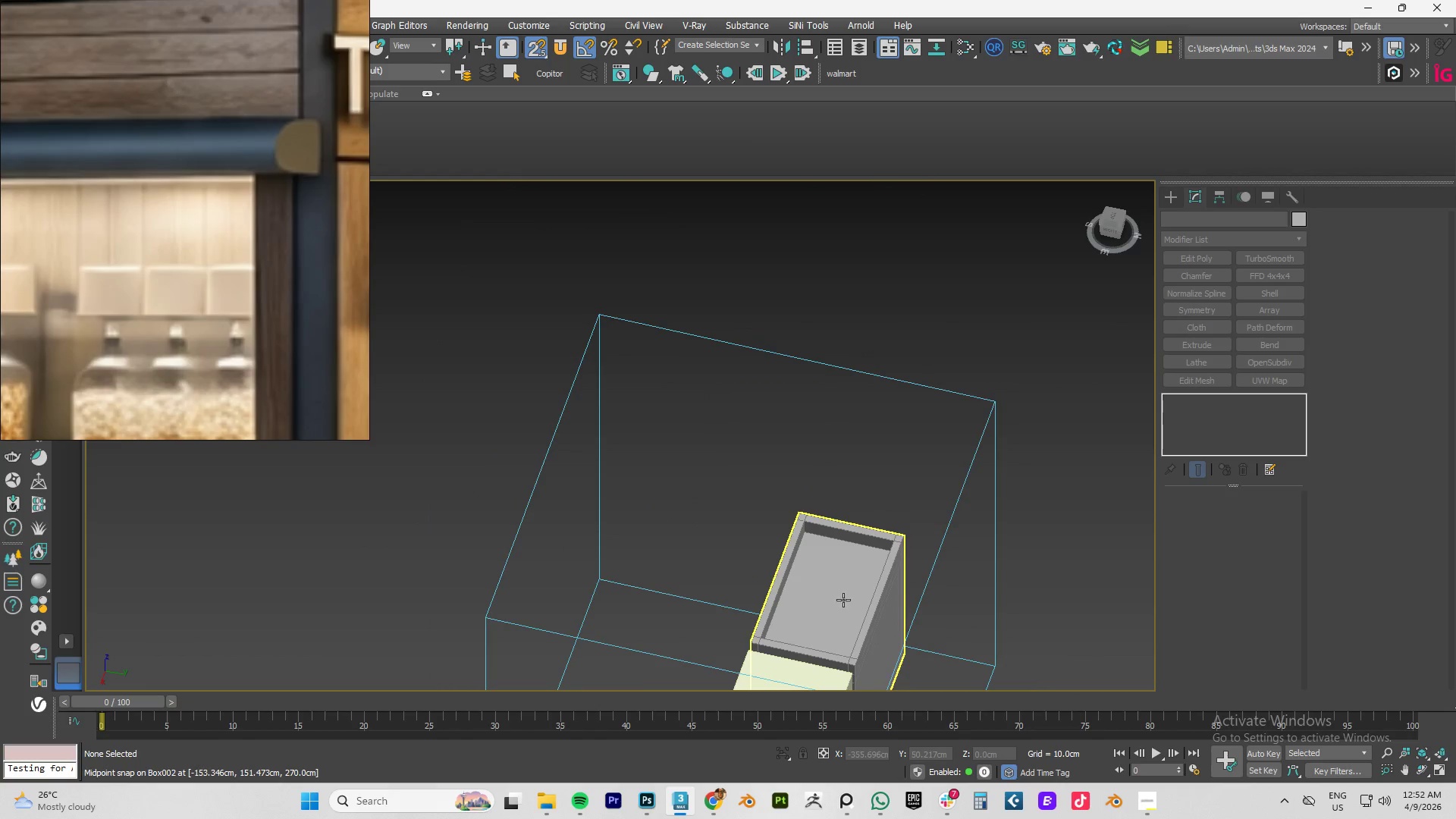 
scroll: coordinate [1021, 544], scroll_direction: down, amount: 2.0
 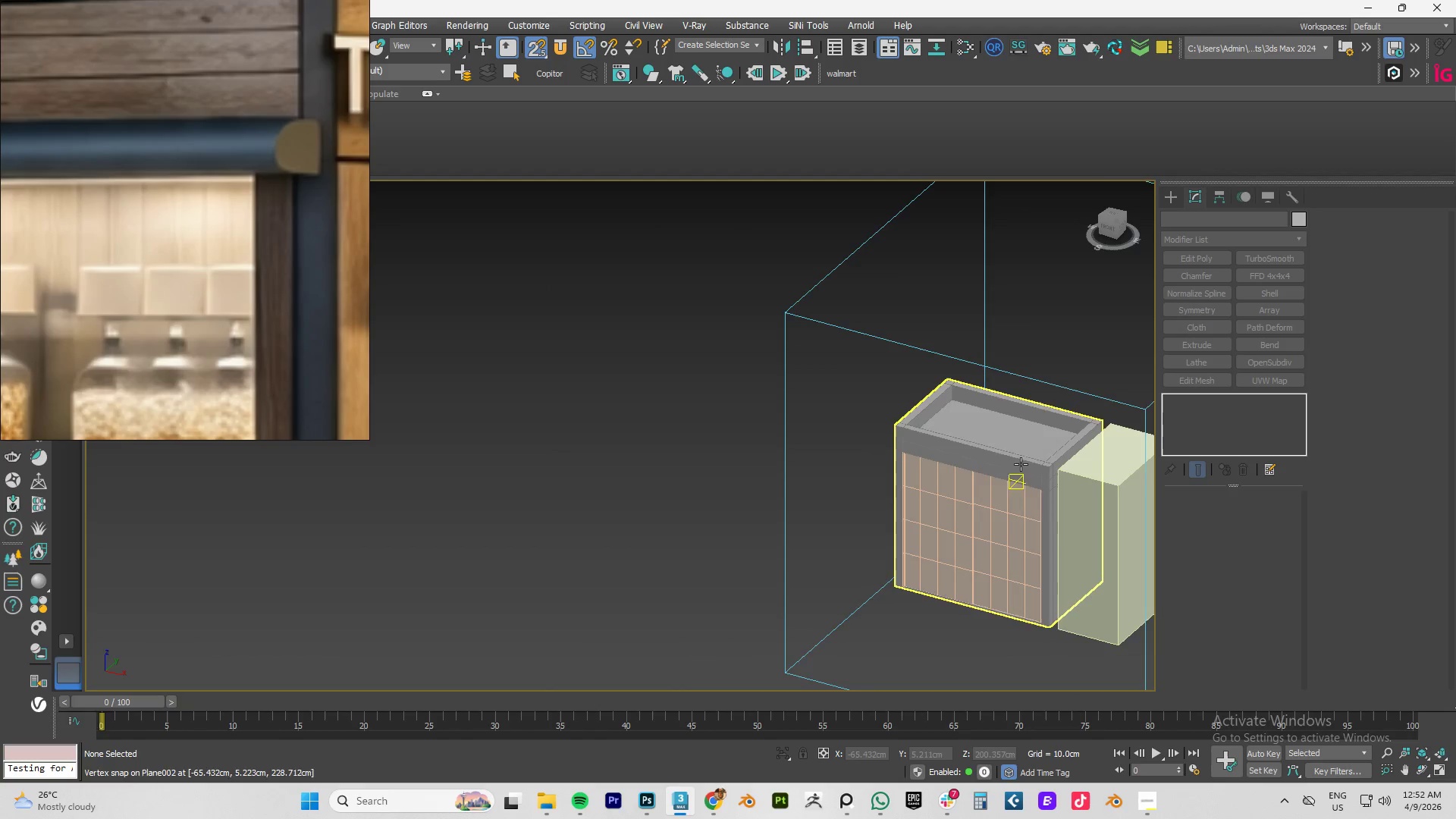 
hold_key(key=AltLeft, duration=0.44)
 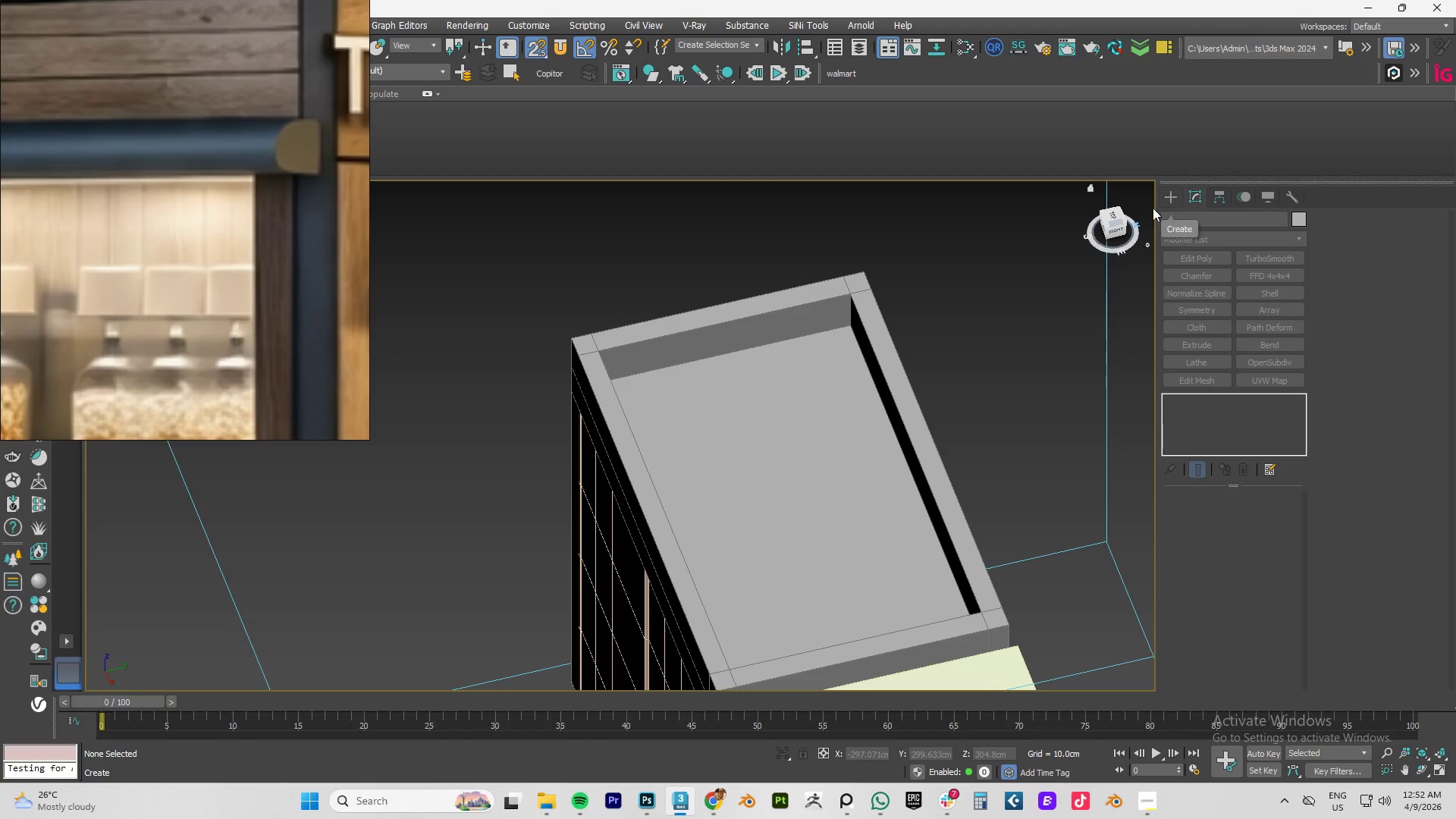 
scroll: coordinate [824, 572], scroll_direction: up, amount: 3.0
 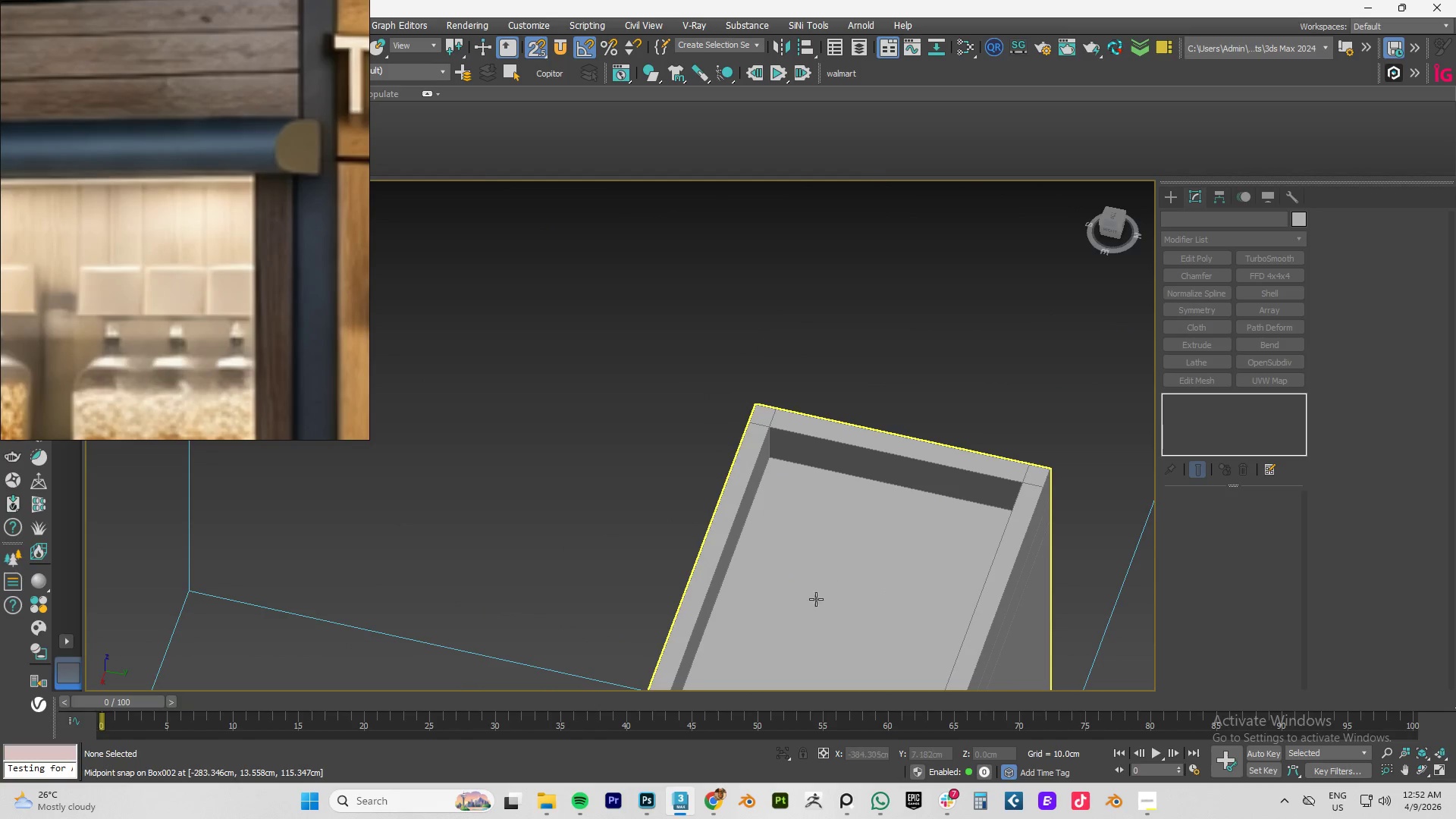 
left_click([595, 557])
 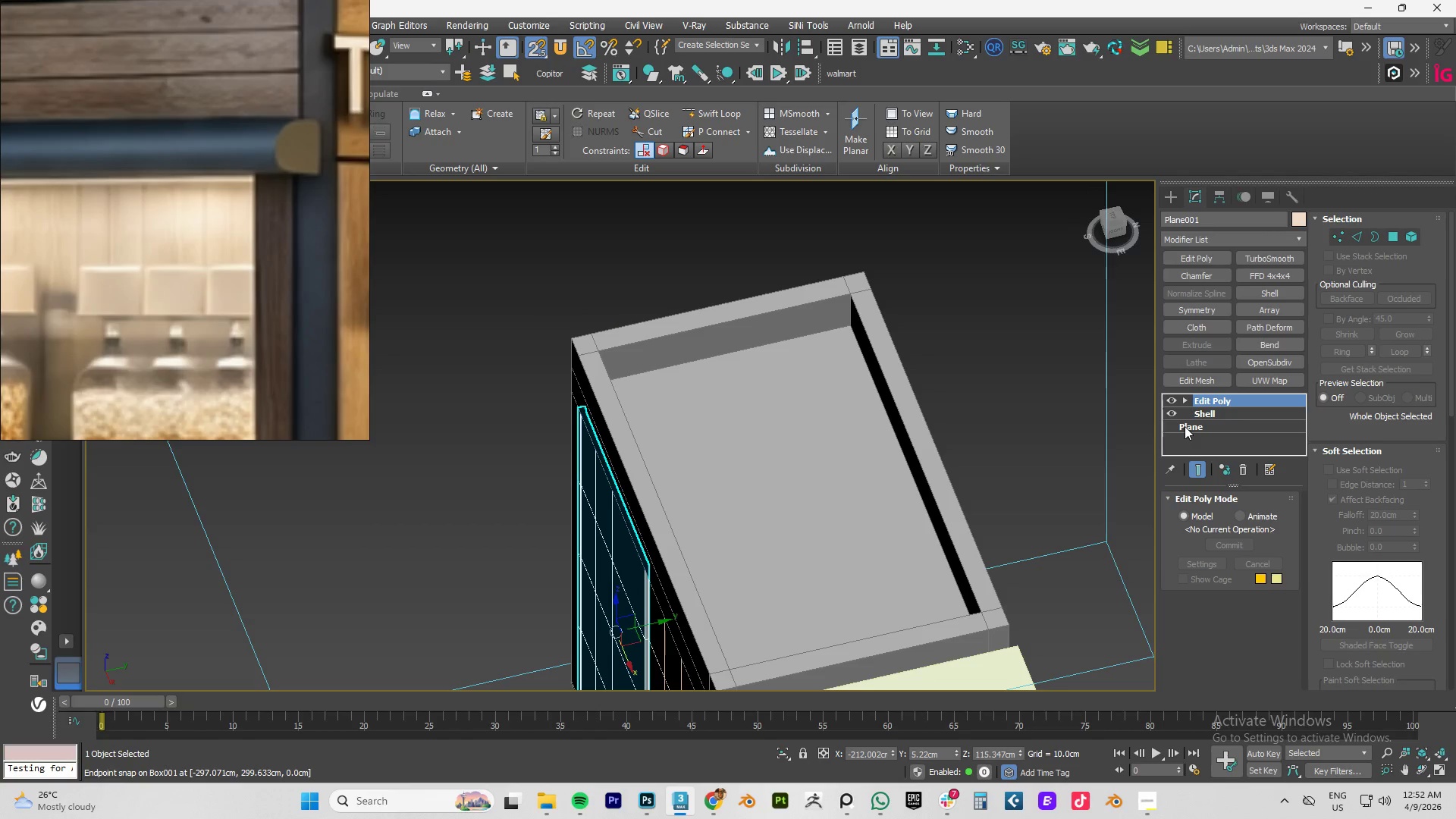 
type(tz)
 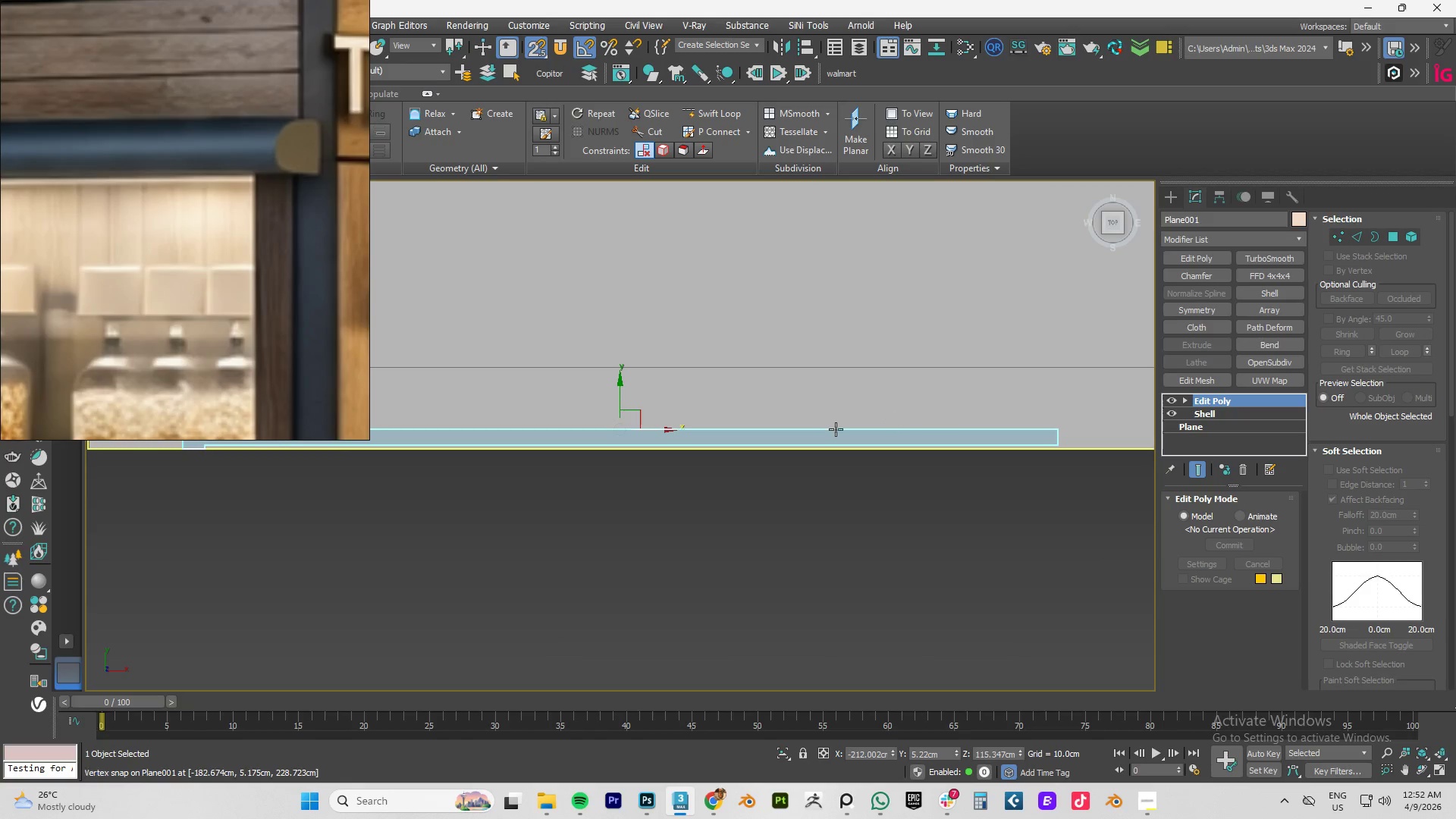 
scroll: coordinate [760, 430], scroll_direction: down, amount: 3.0
 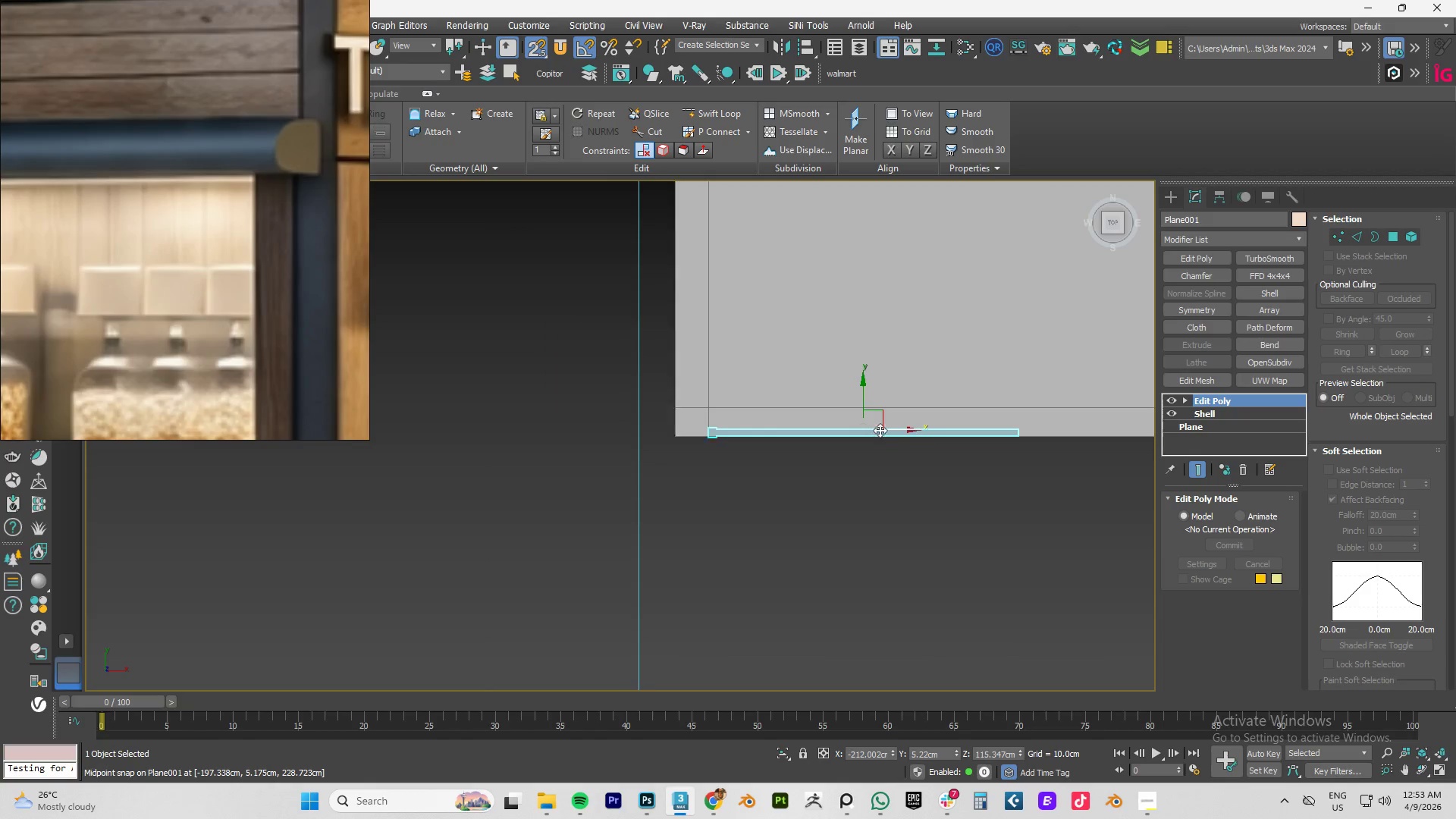 
scroll: coordinate [614, 441], scroll_direction: up, amount: 5.0
 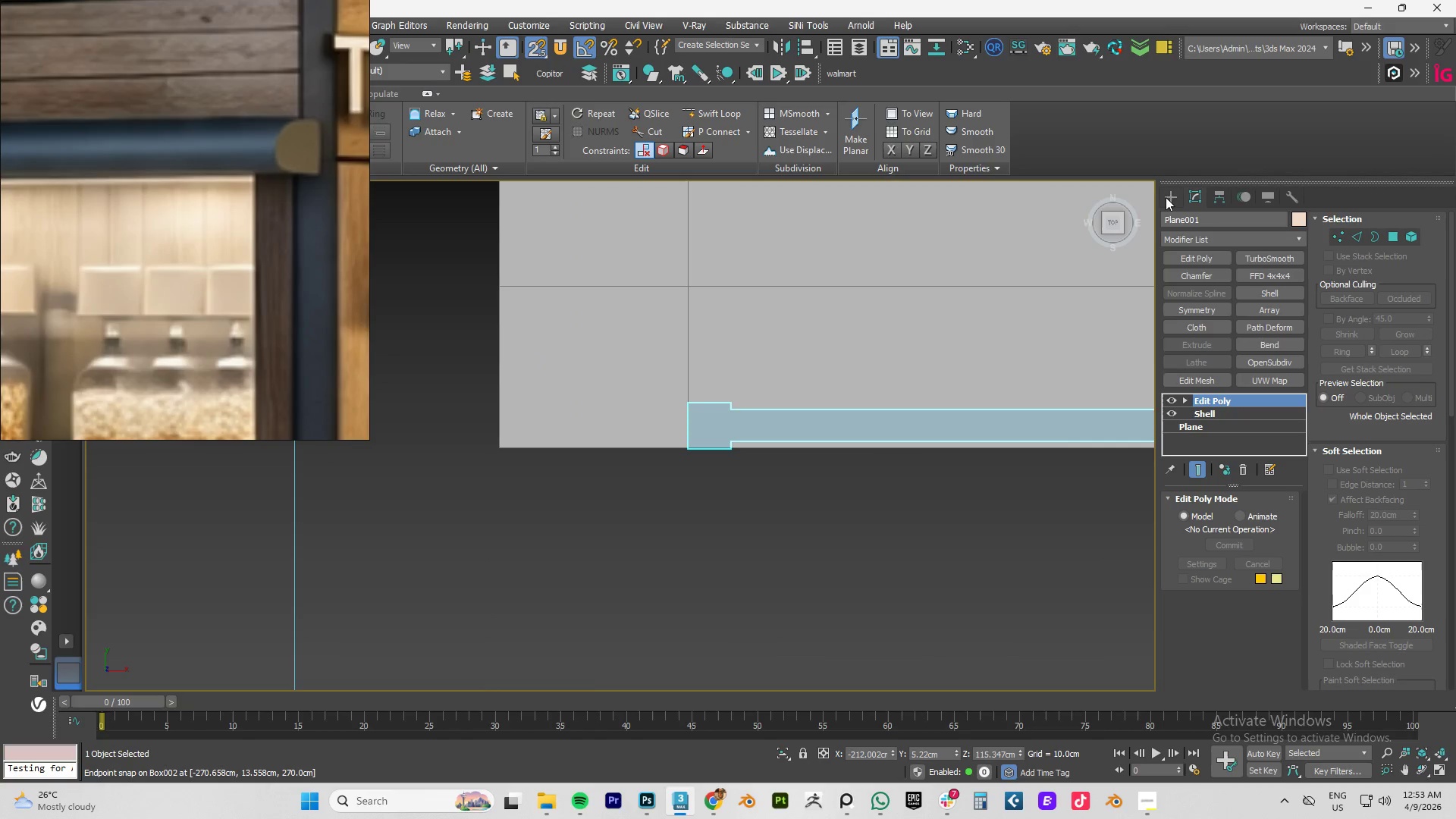 
left_click([1172, 196])
 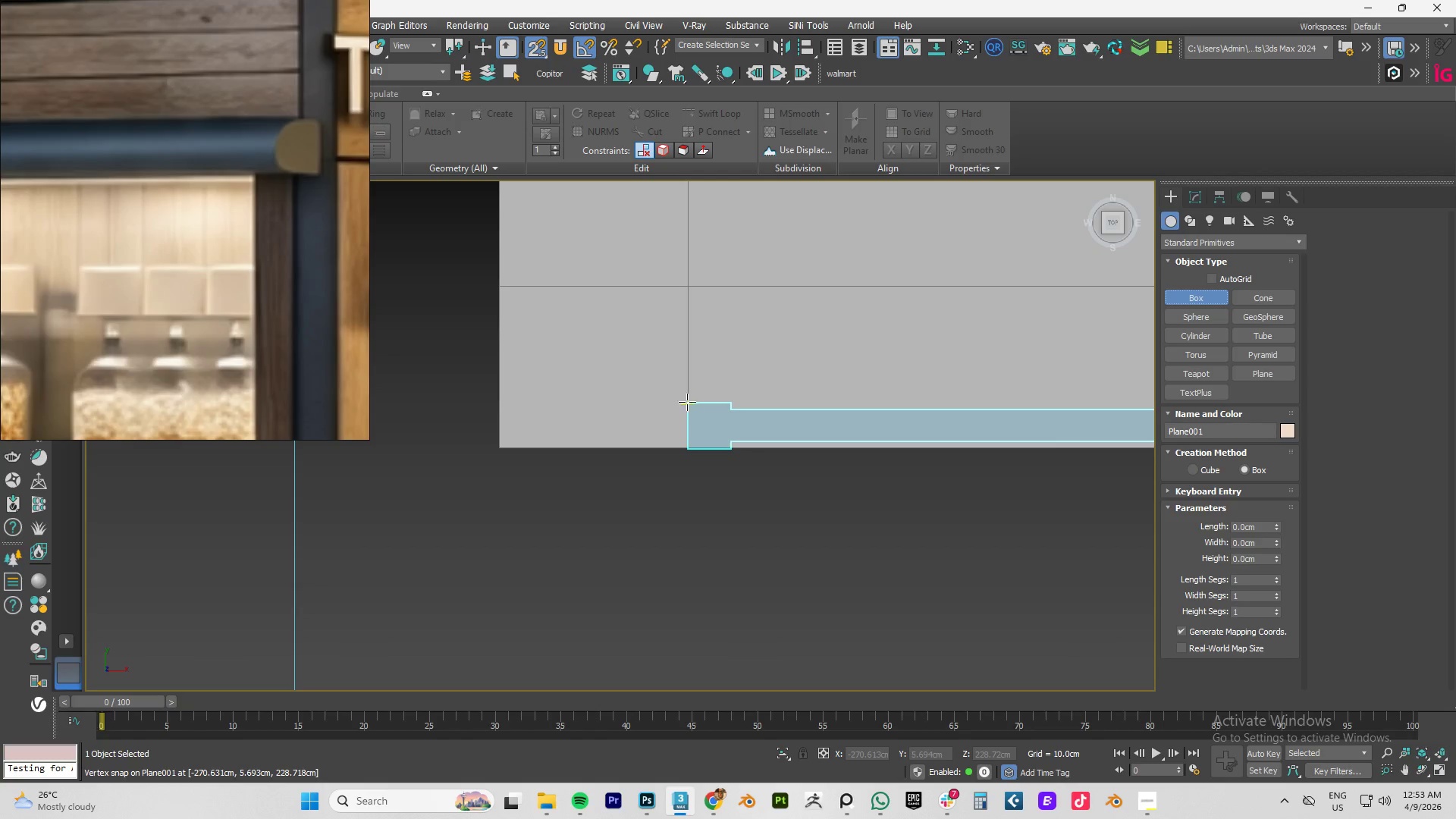 
left_click_drag(start_coordinate=[688, 404], to_coordinate=[952, 499])
 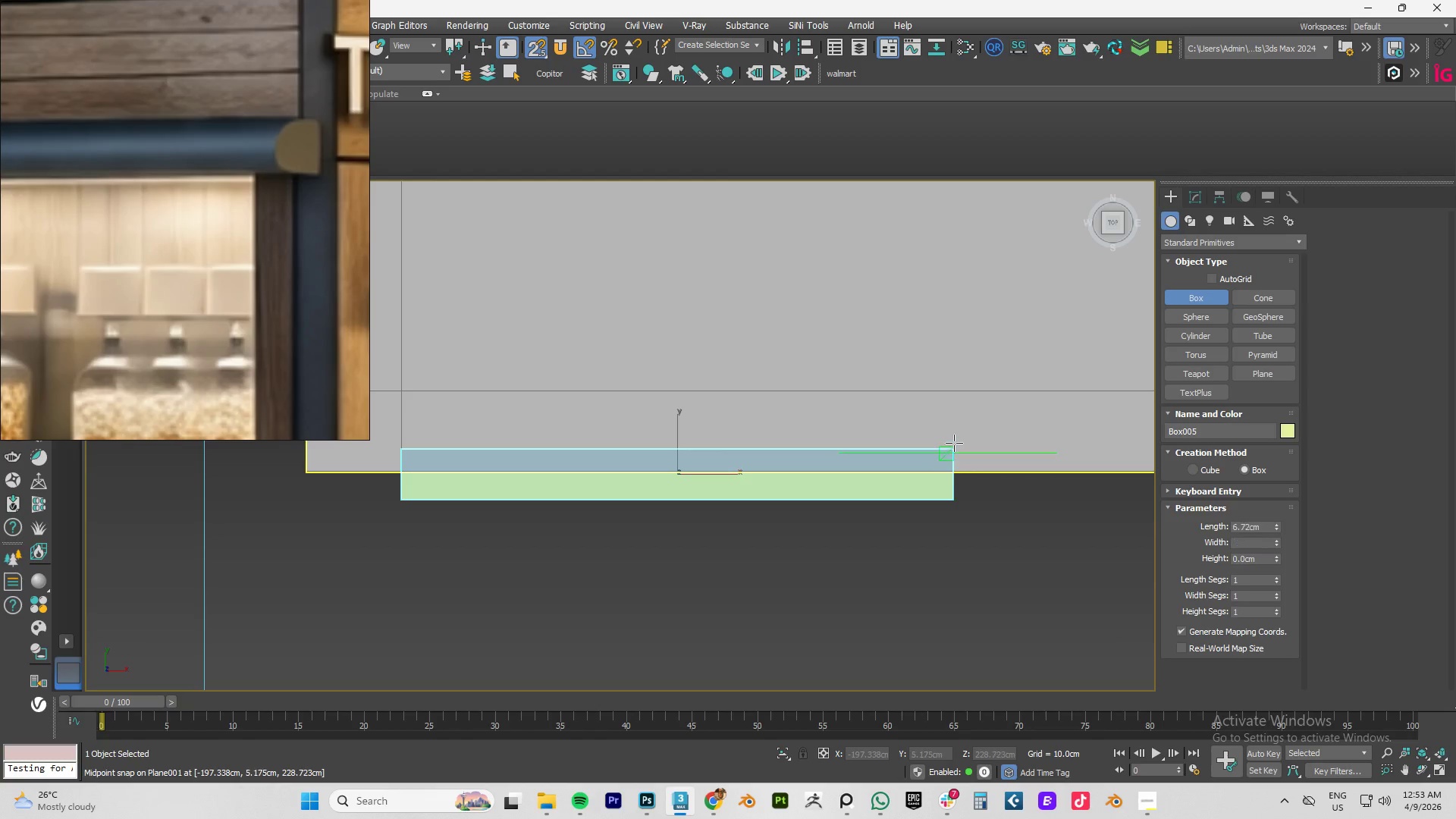 
scroll: coordinate [1051, 455], scroll_direction: down, amount: 3.0
 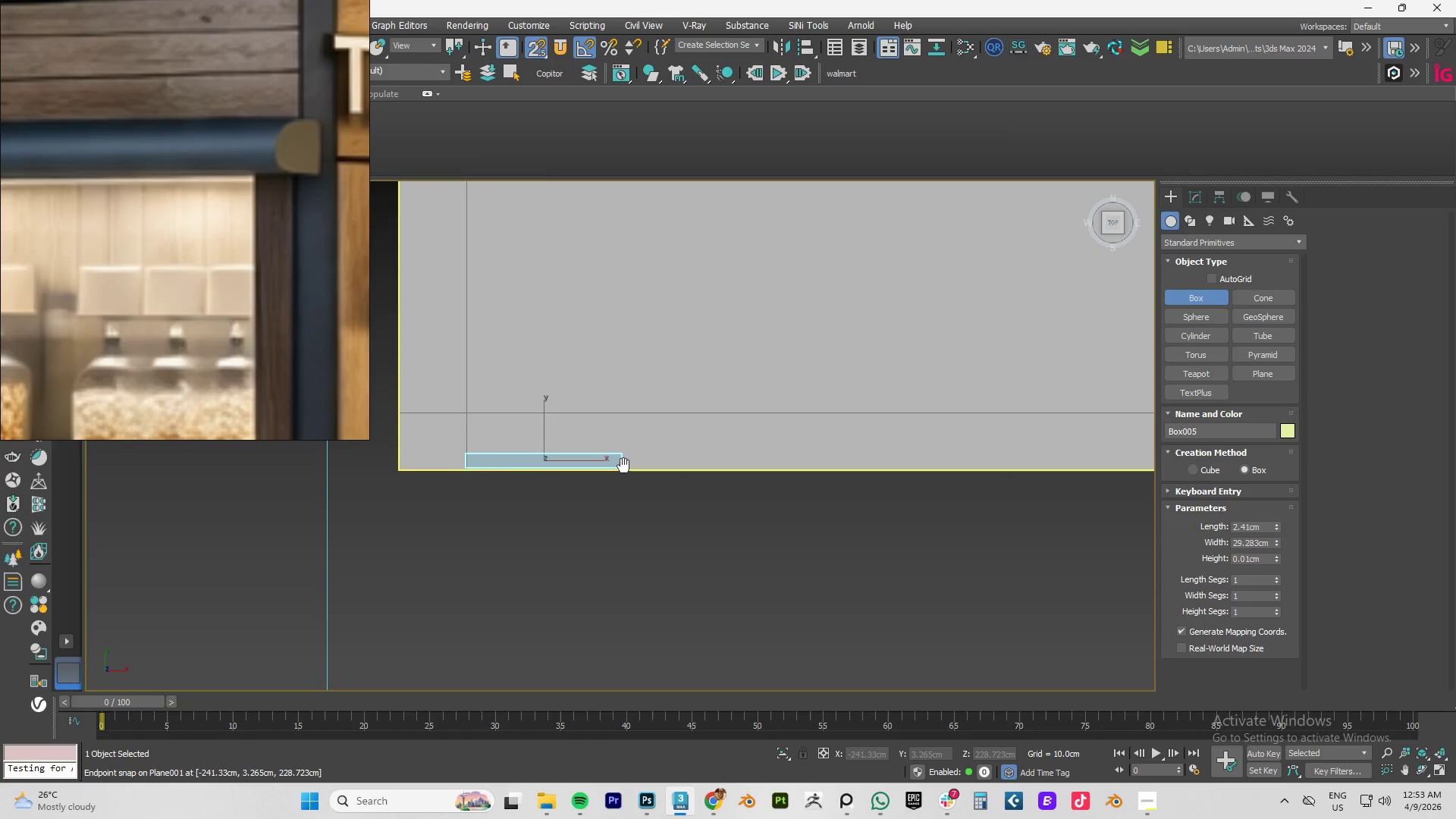 
scroll: coordinate [623, 466], scroll_direction: up, amount: 1.0
 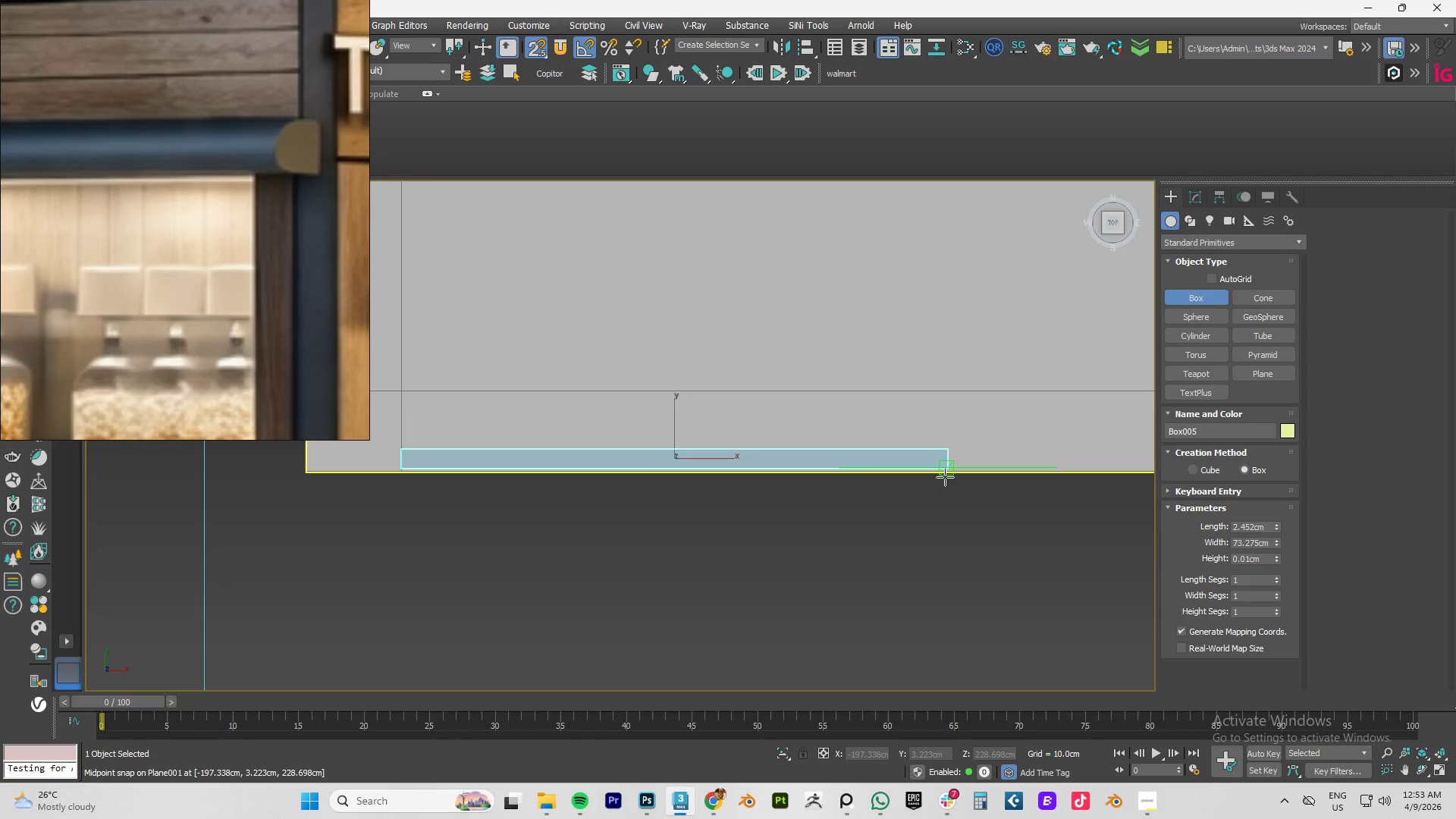 
hold_key(key=AltLeft, duration=0.72)
 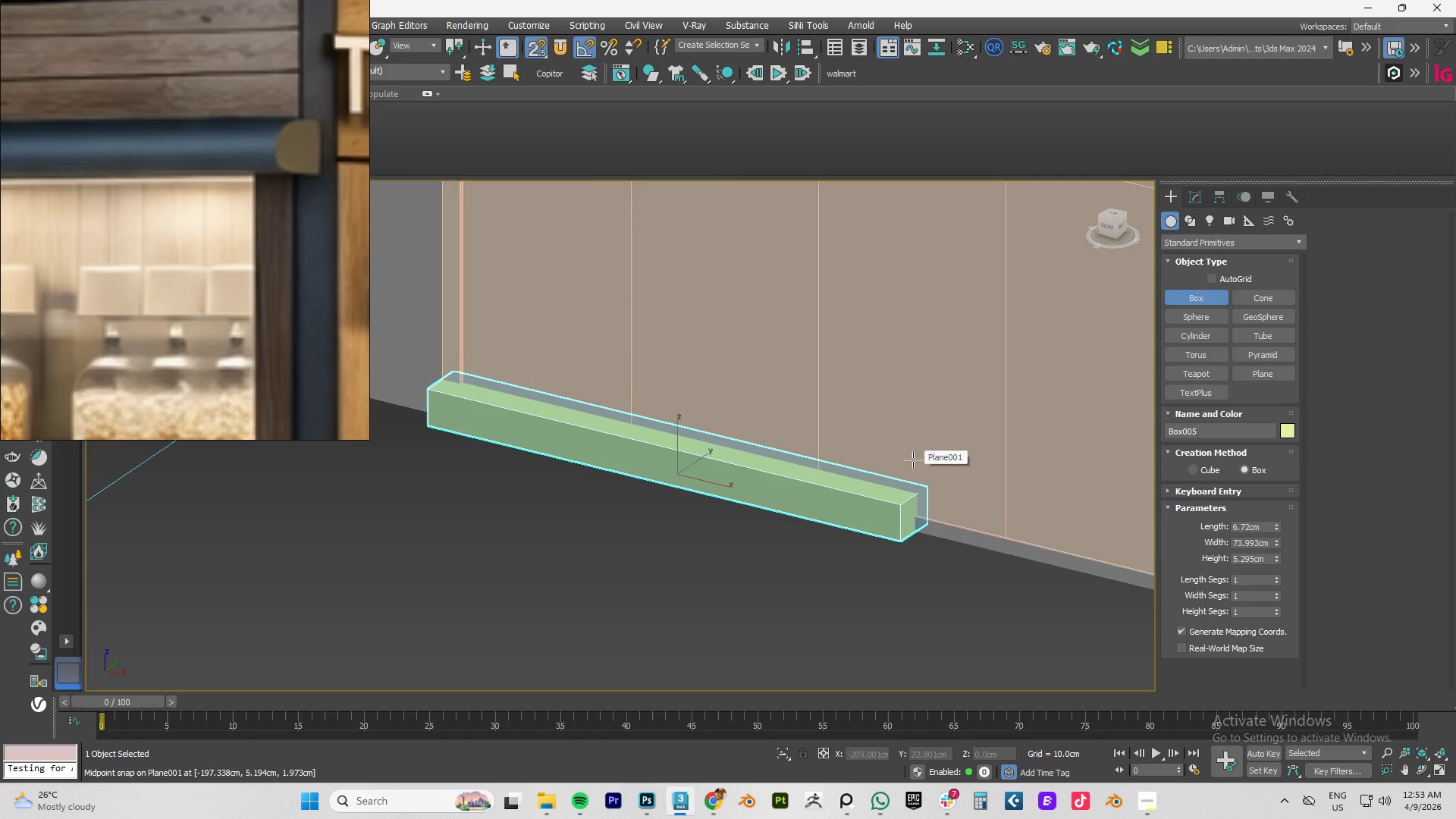 
left_click([913, 460])
 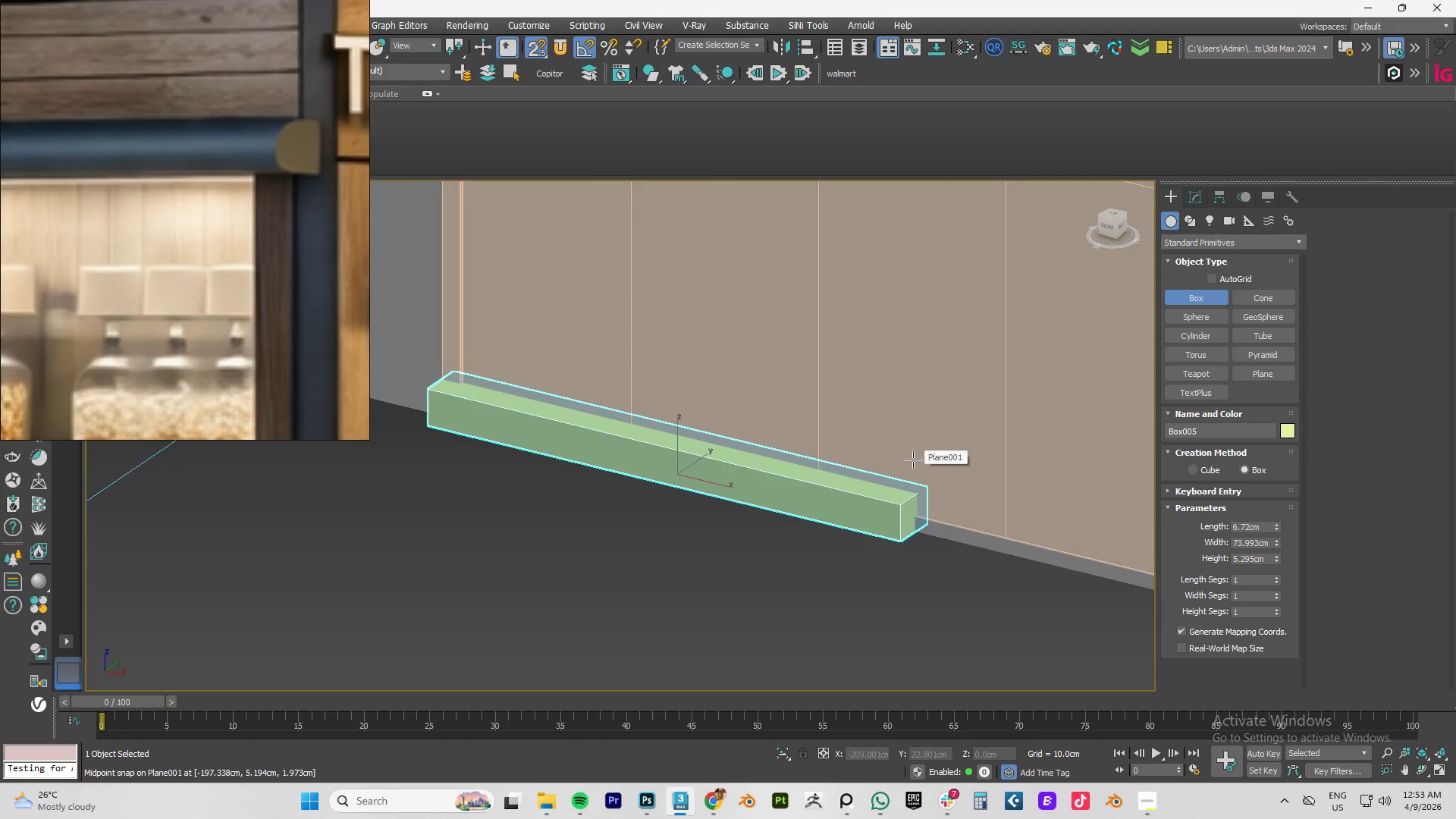 
right_click([913, 460])
 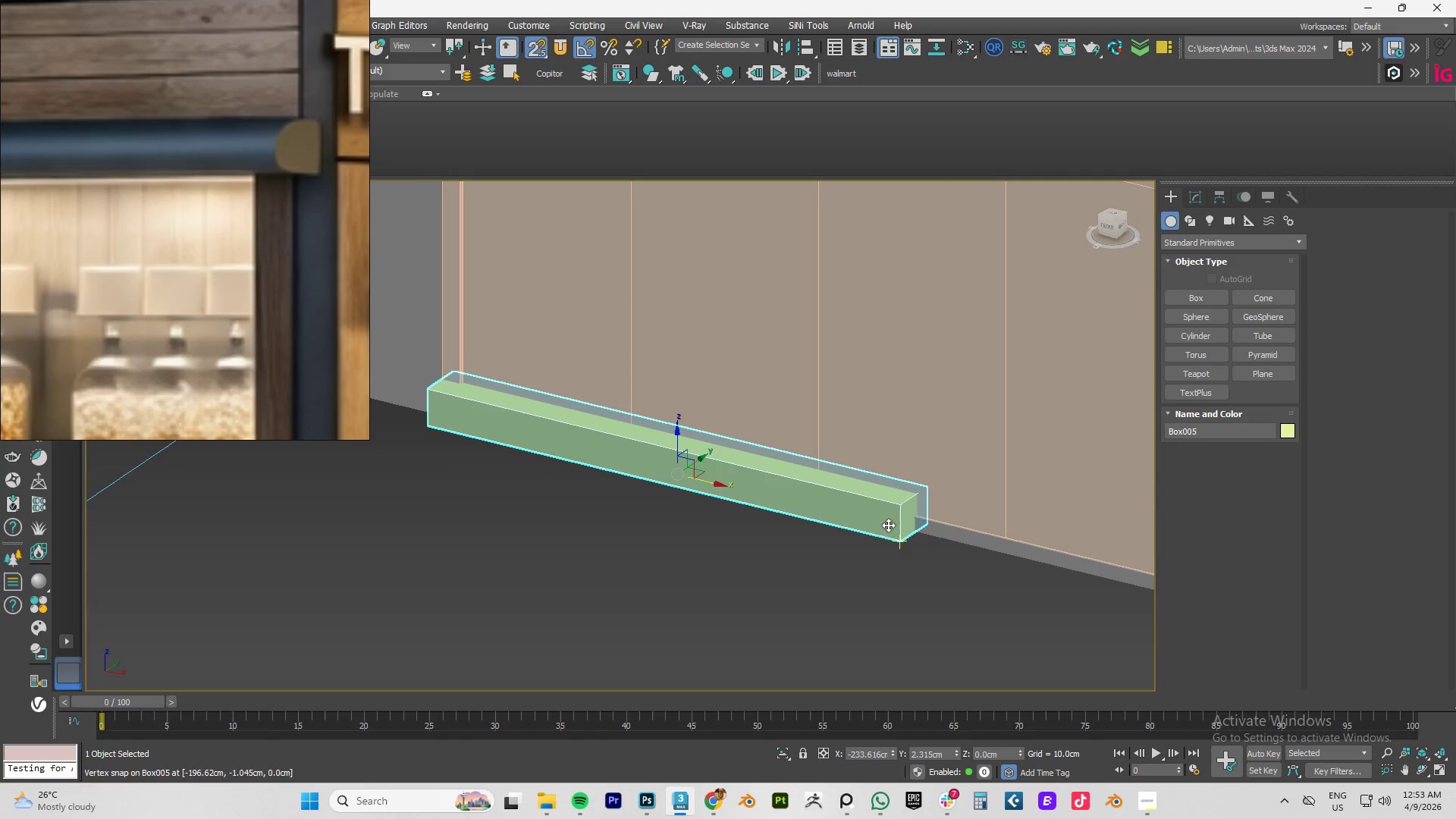 
left_click([878, 609])
 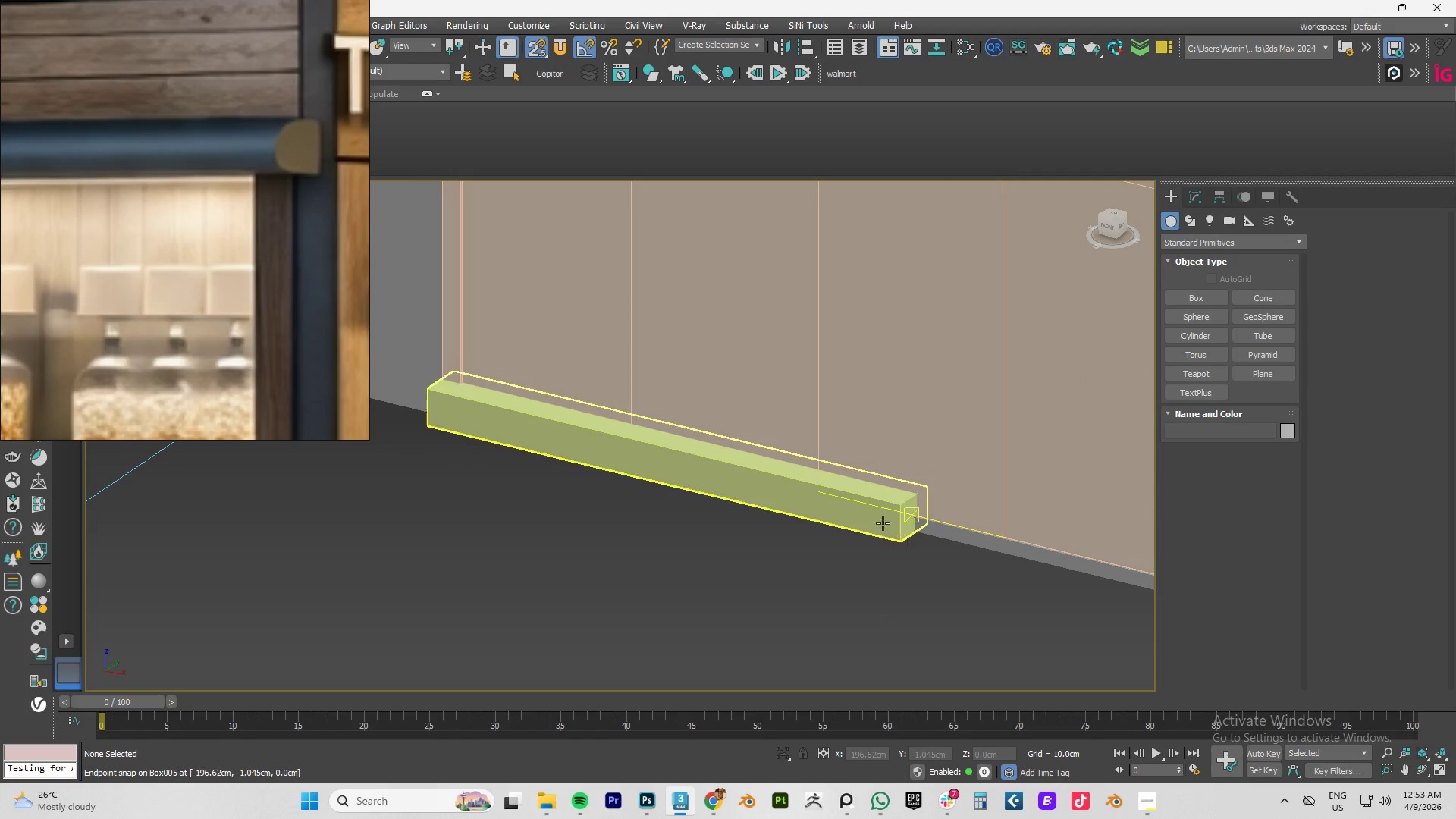 
left_click([880, 519])
 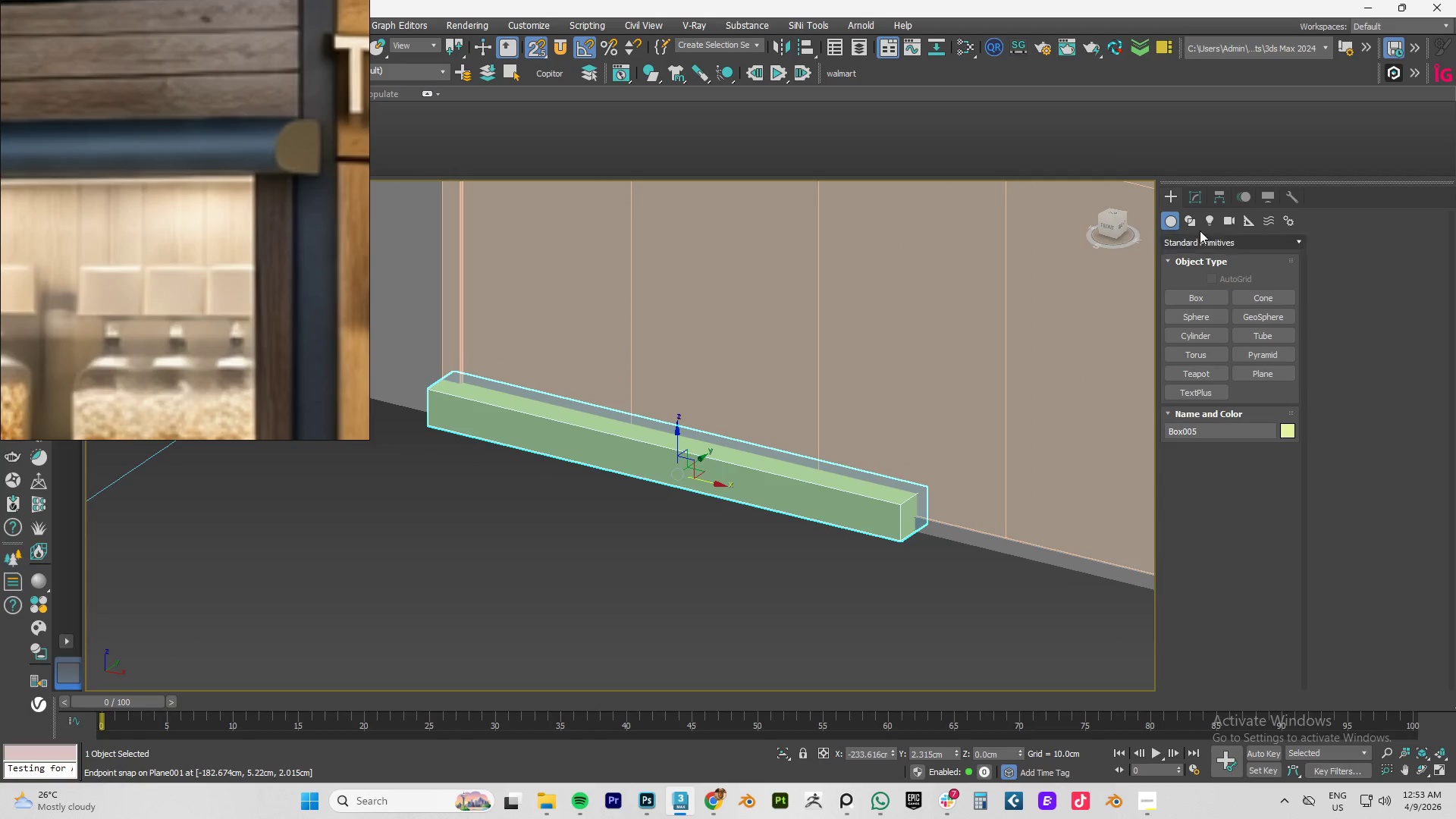 
left_click([1194, 190])
 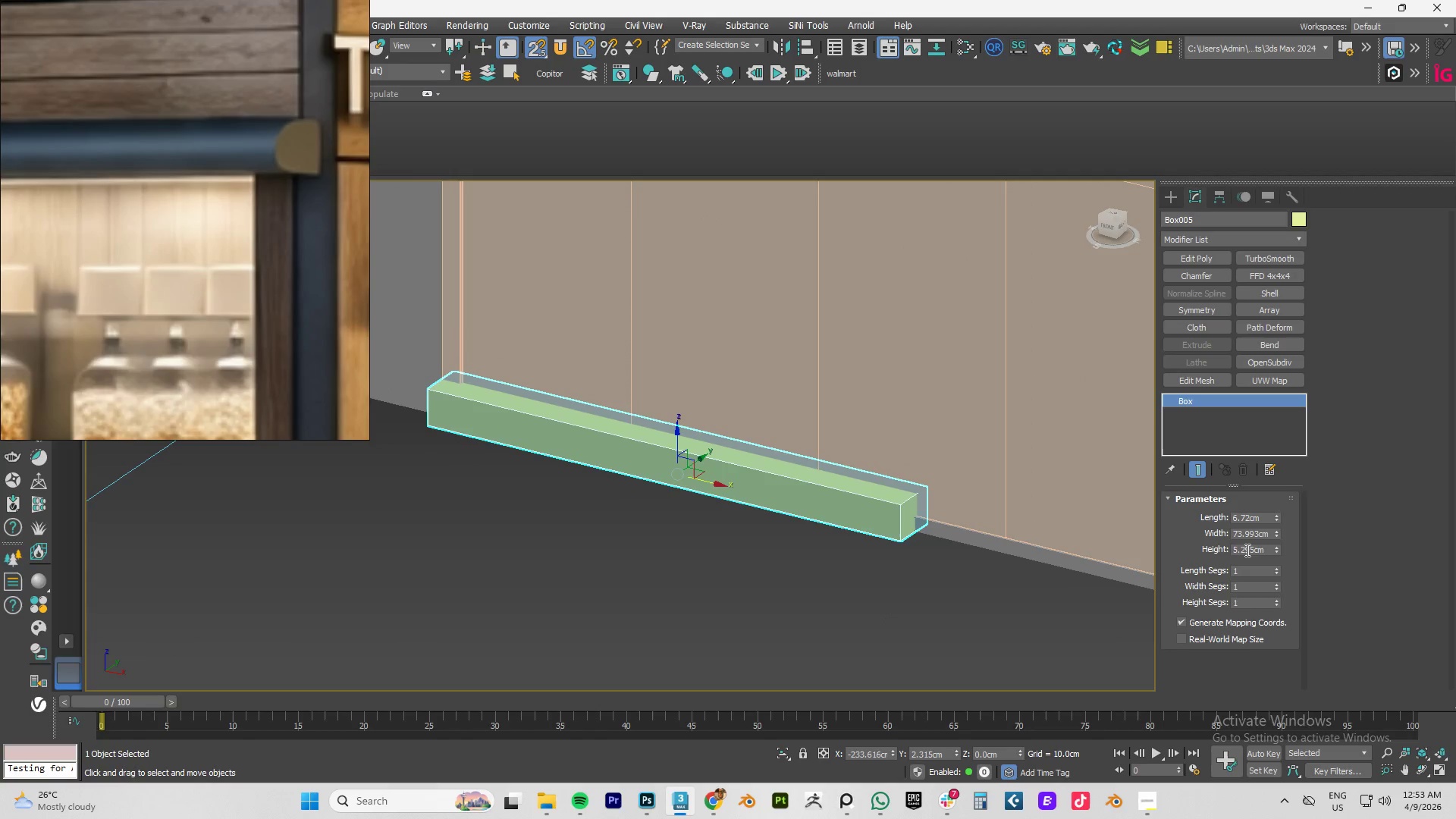 
double_click([1246, 550])
 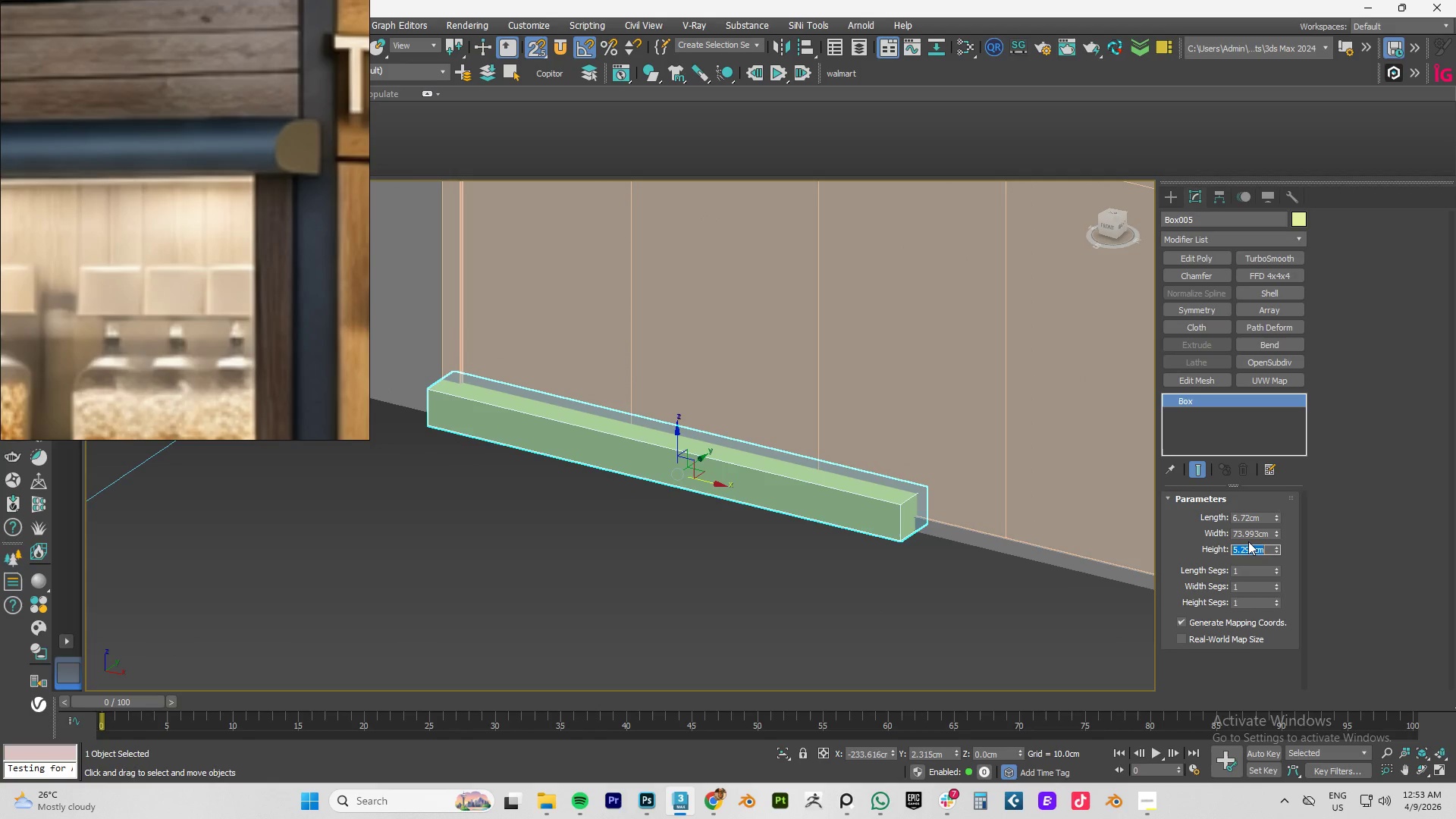 
key(Numpad5)
 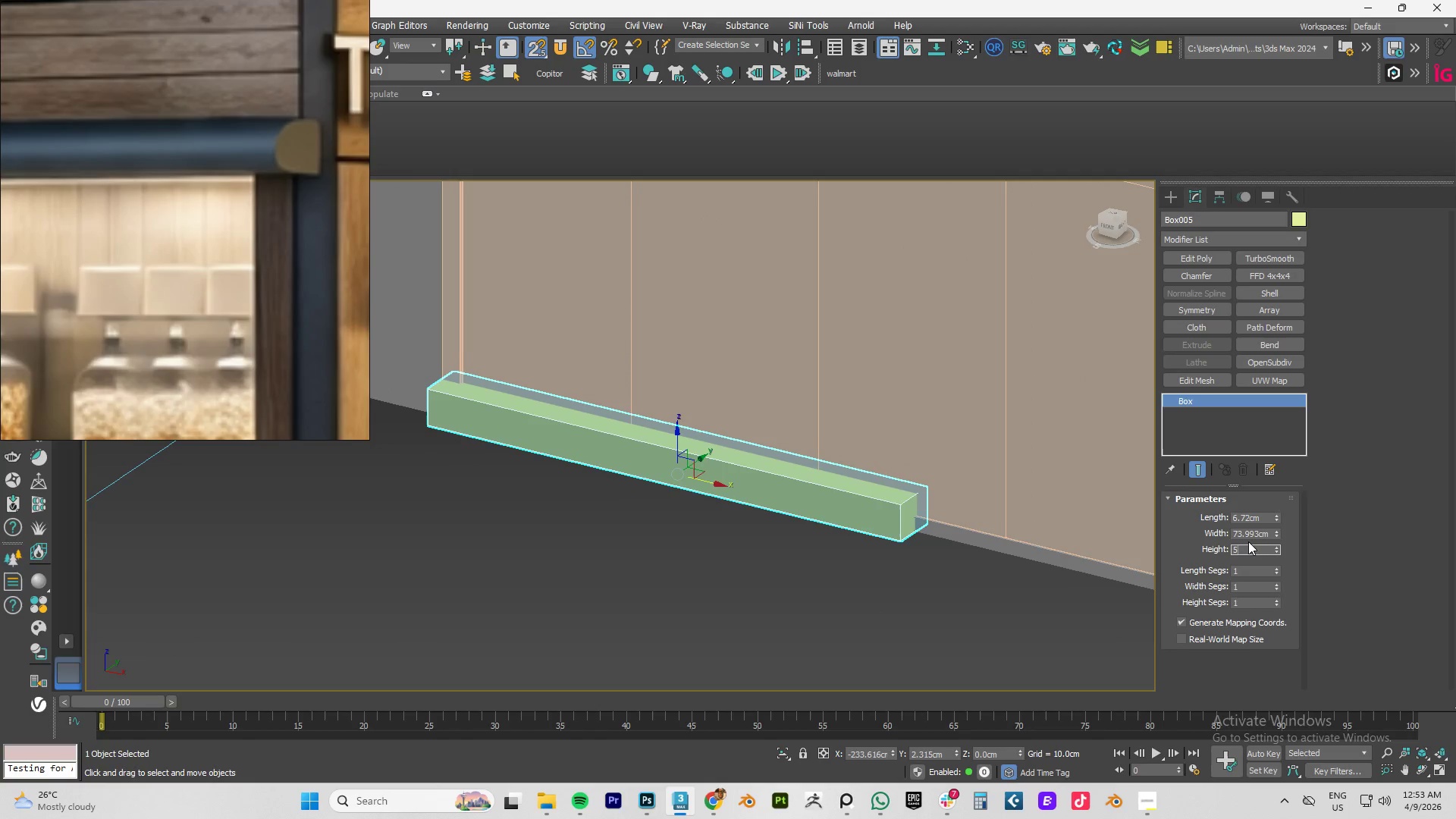 
key(NumpadEnter)
 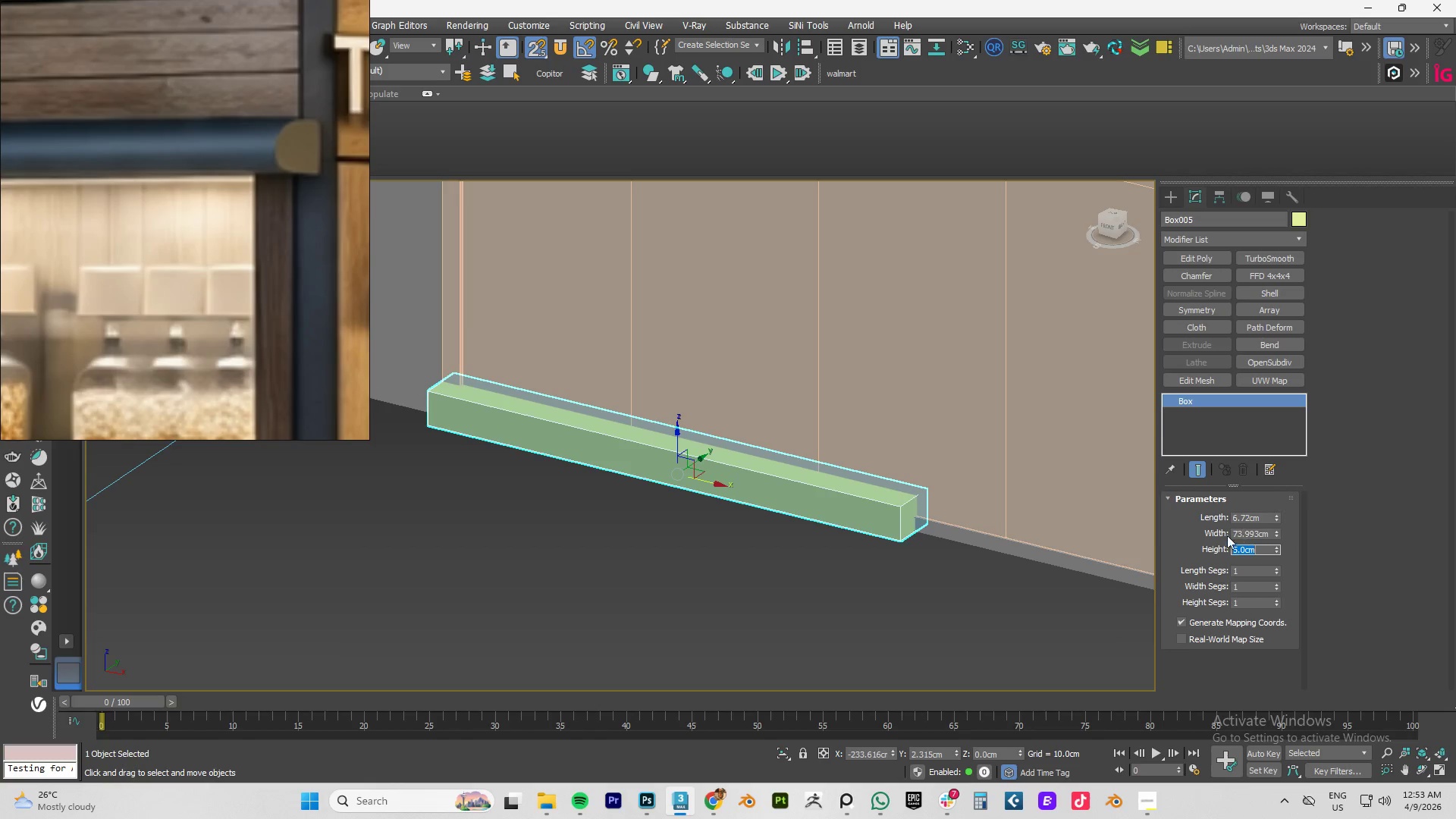 
wait(7.44)
 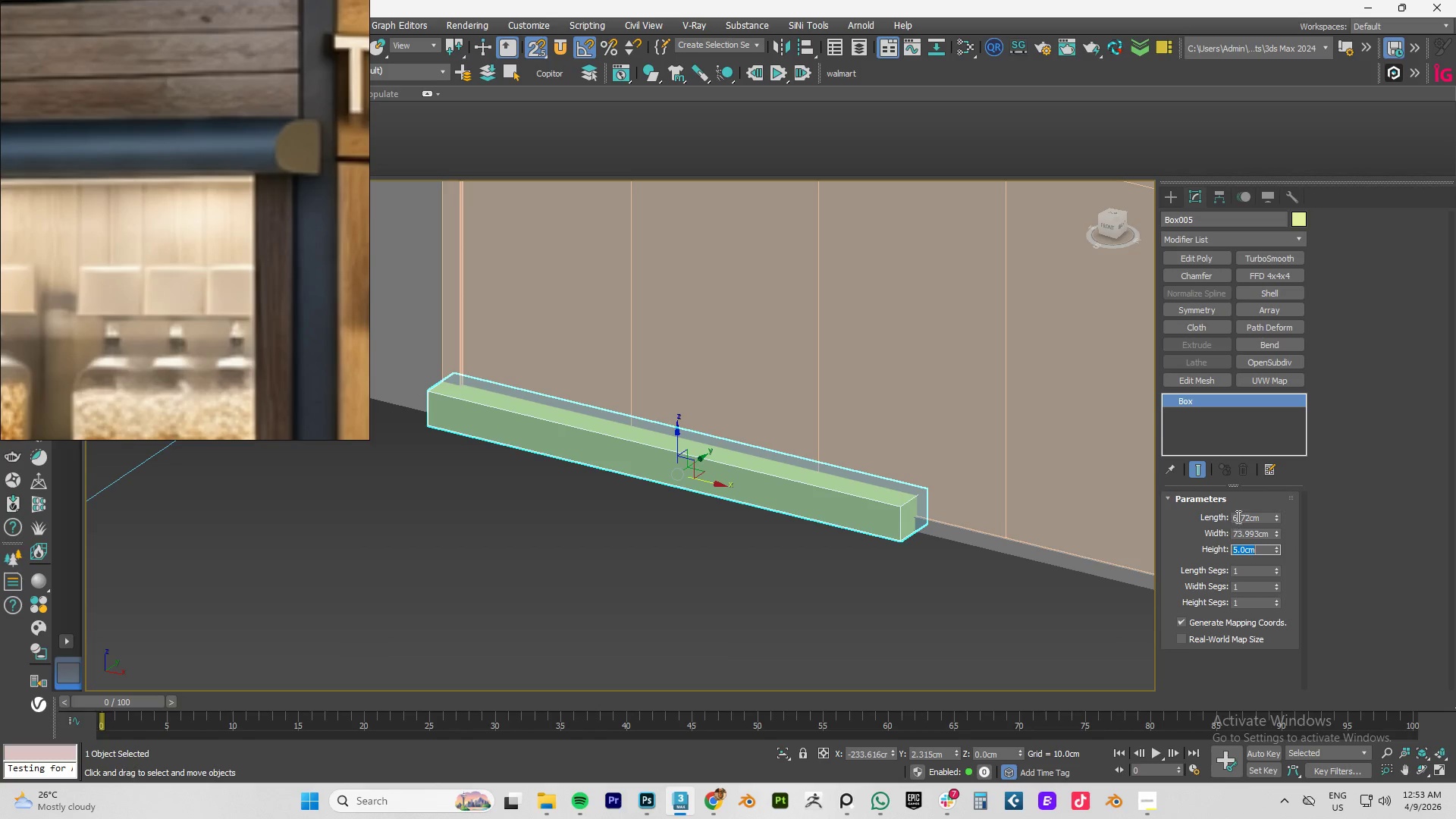 
type(tz)
 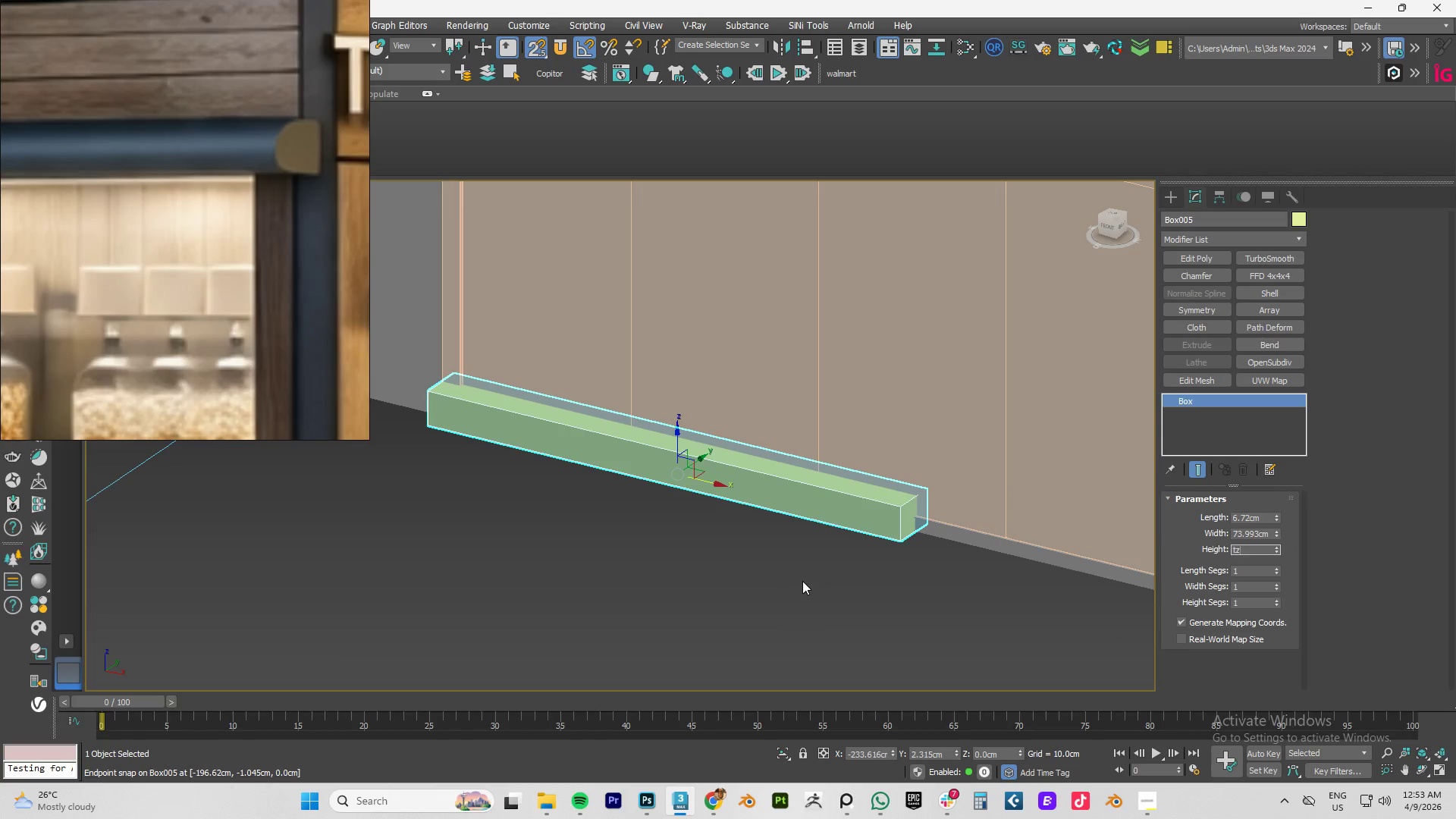 
type(fz)
 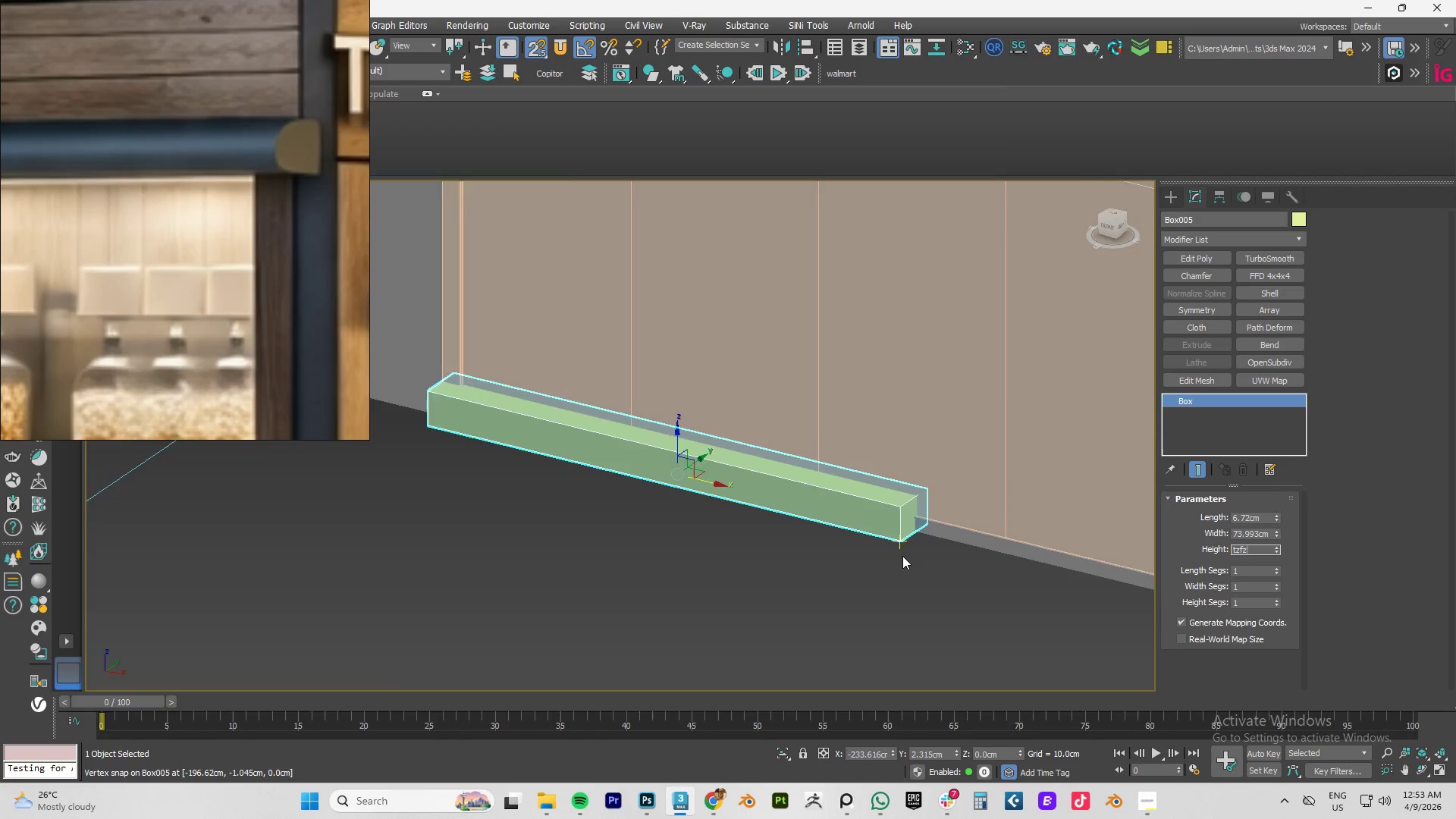 
scroll: coordinate [902, 556], scroll_direction: down, amount: 3.0
 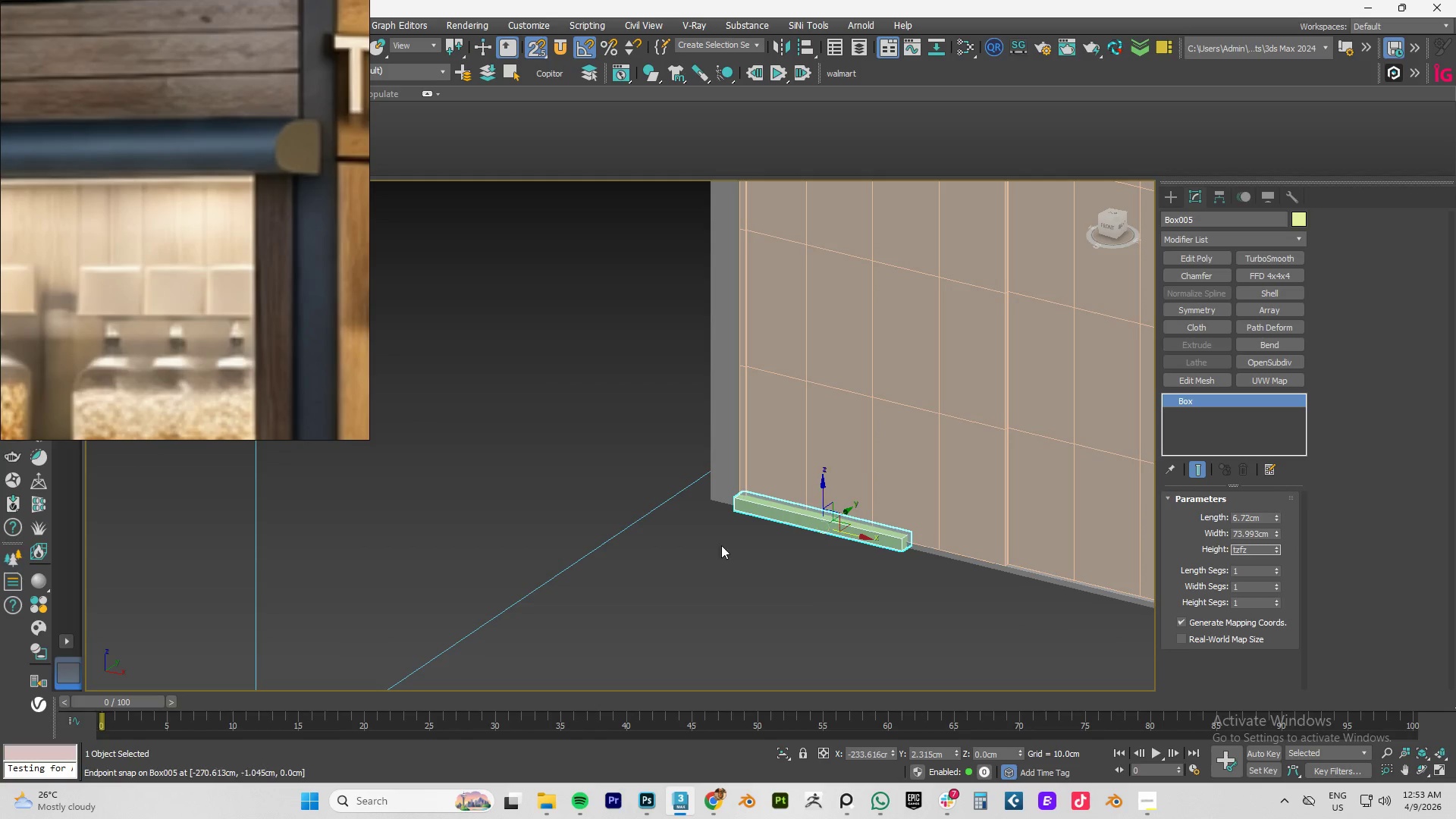 
hold_key(key=AltLeft, duration=0.81)
 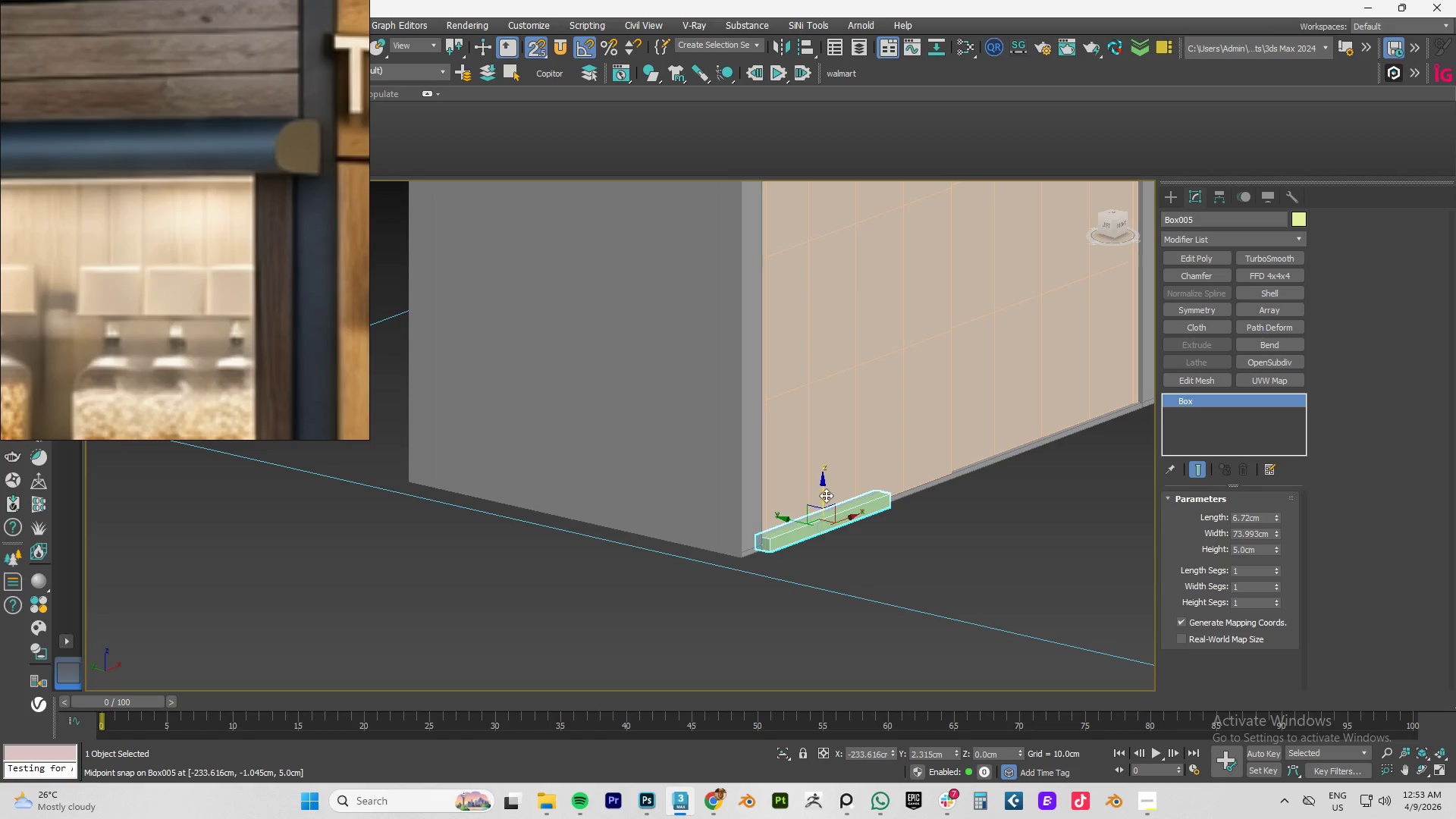 
hold_key(key=AltLeft, duration=1.49)
 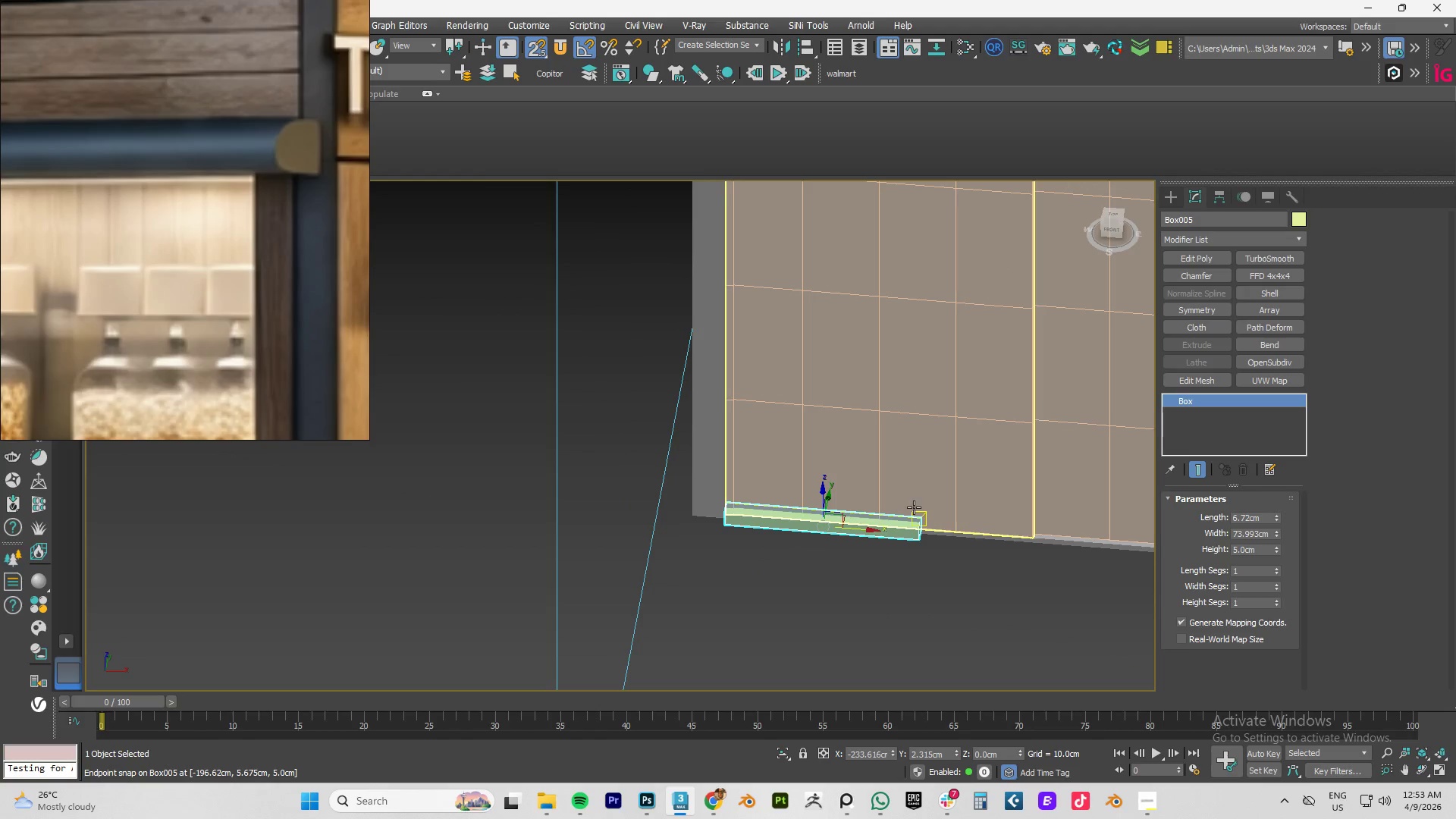 
hold_key(key=AltLeft, duration=0.52)
 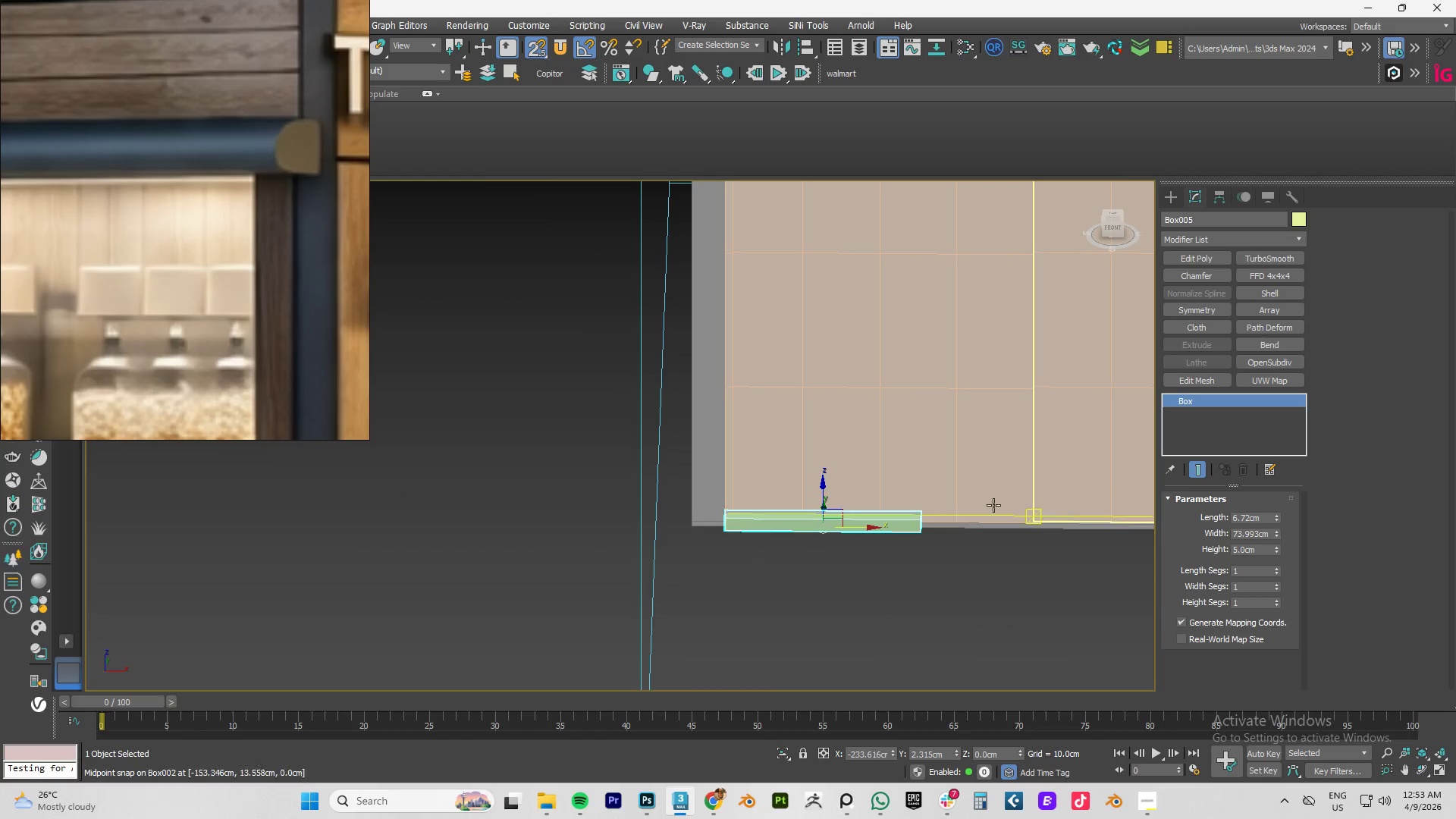 
hold_key(key=AltLeft, duration=17.19)
 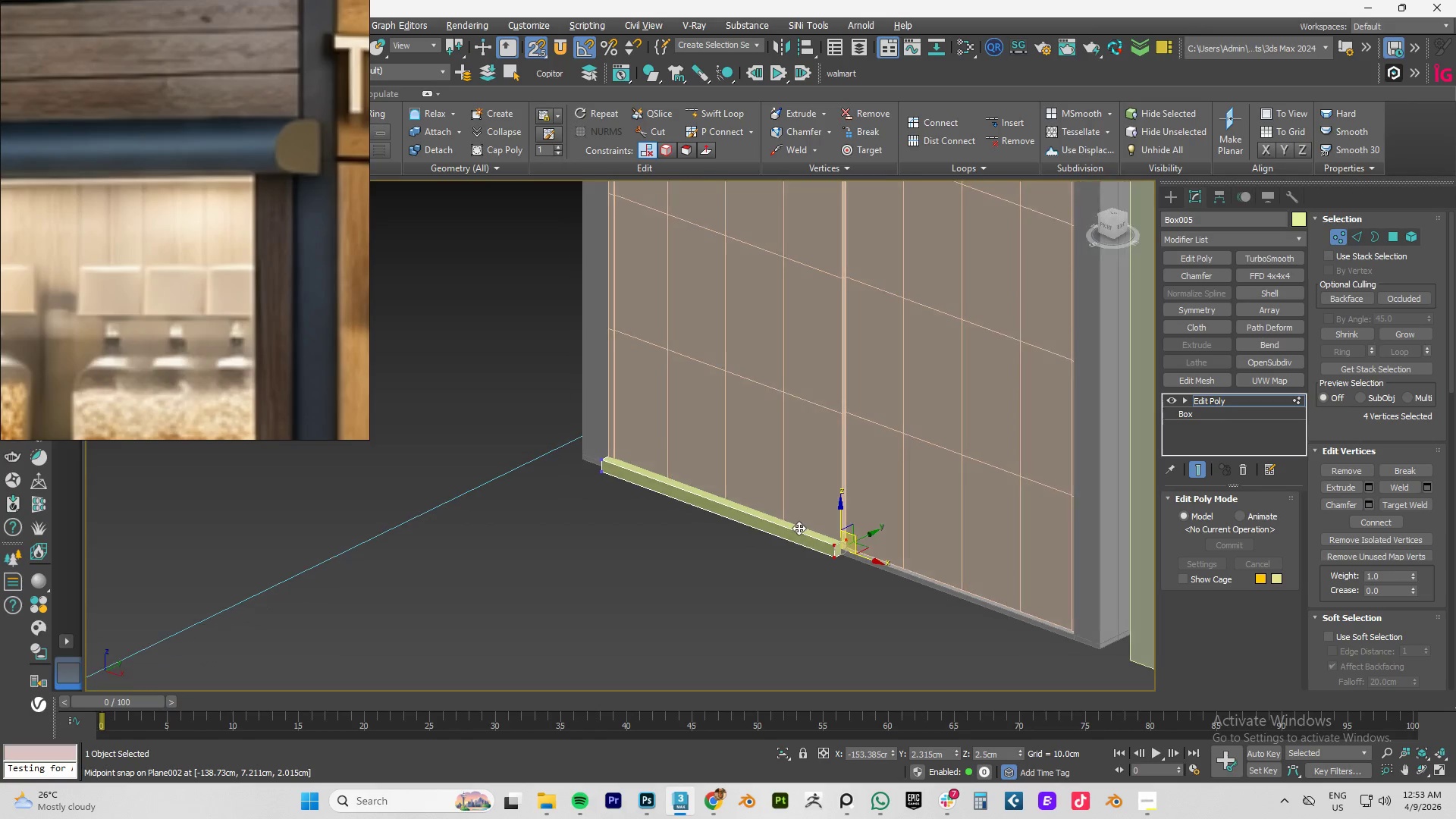 
key(Numpad1)
 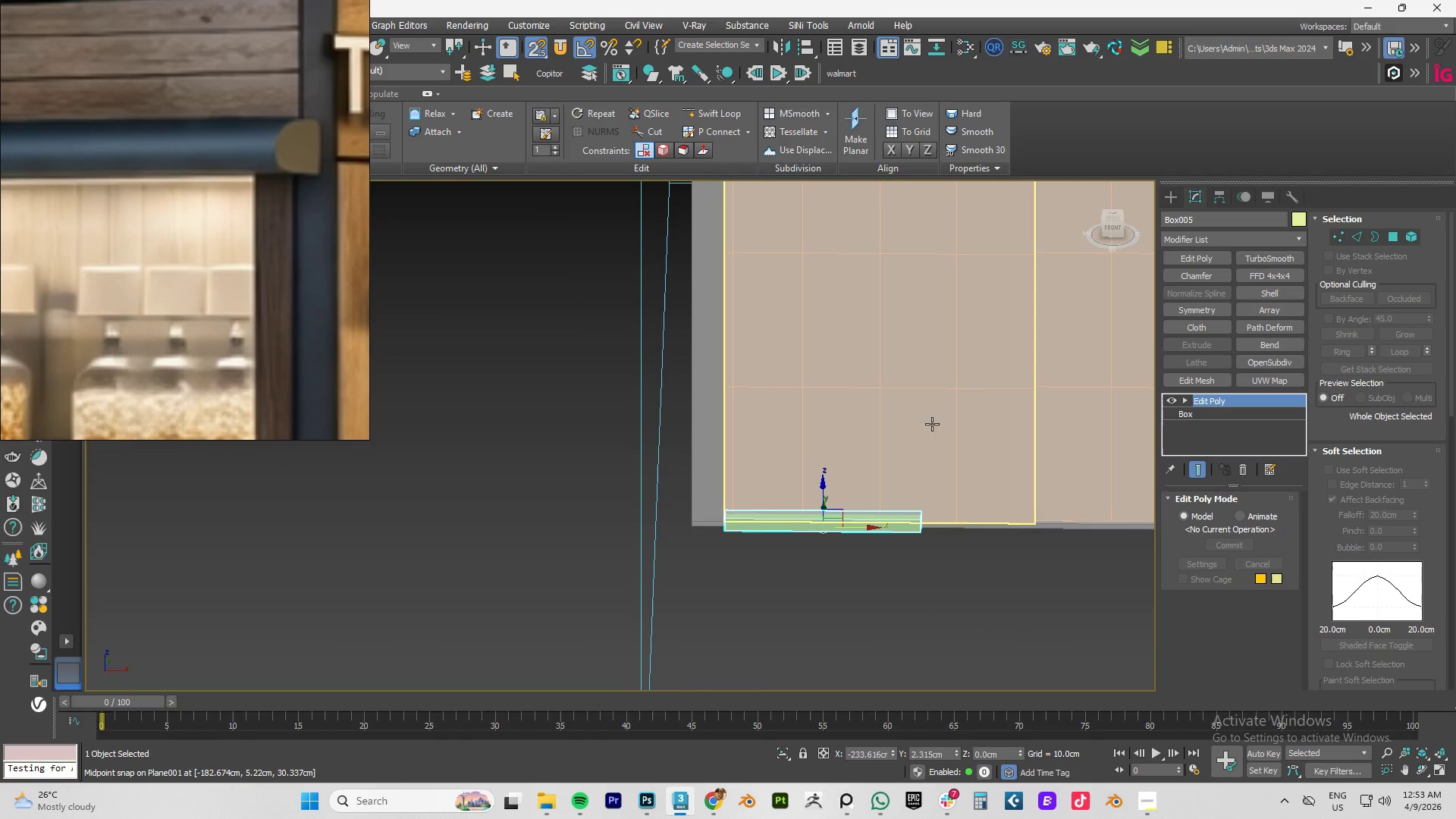 
key(1)
 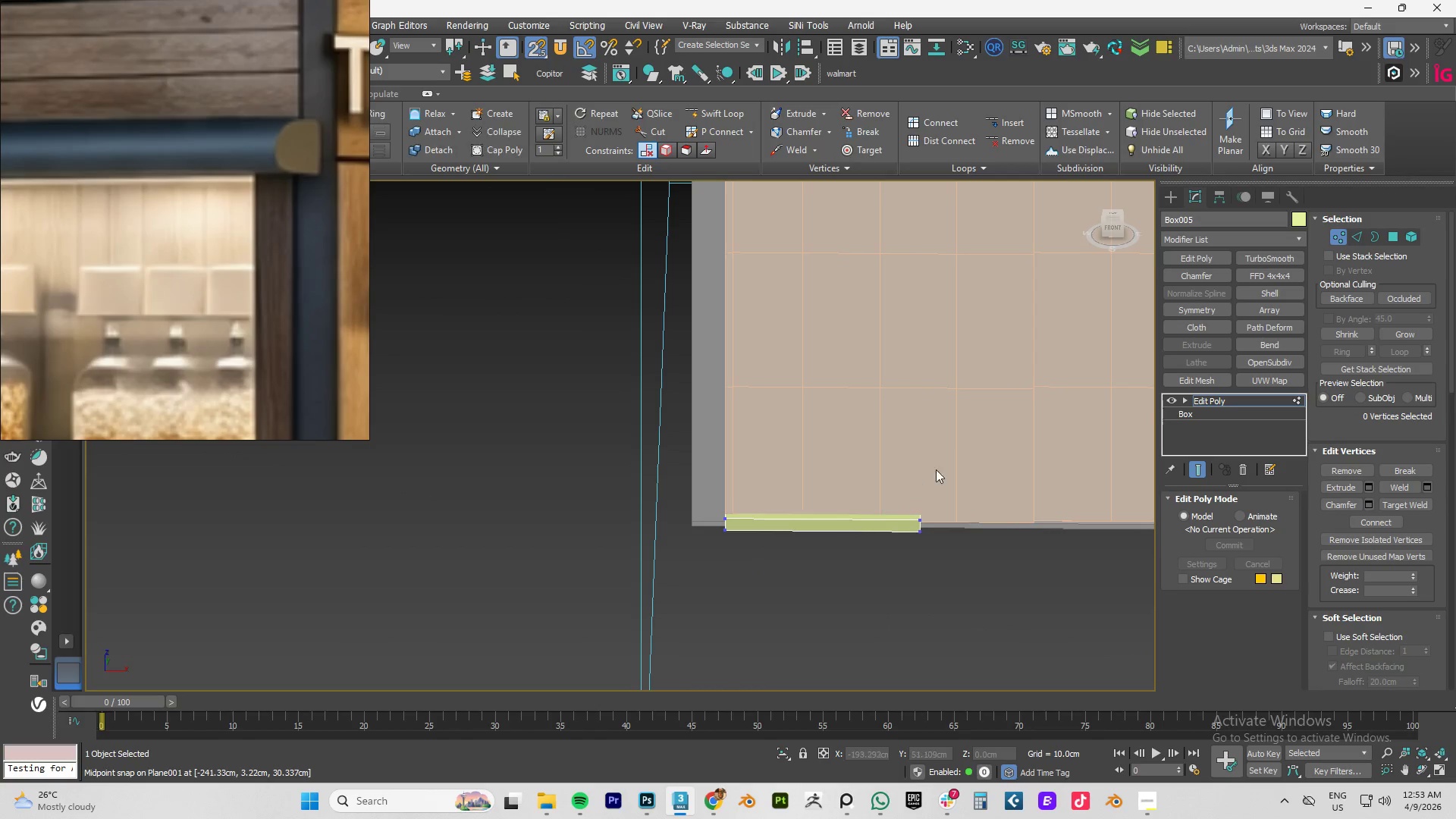 
left_click_drag(start_coordinate=[952, 467], to_coordinate=[873, 602])
 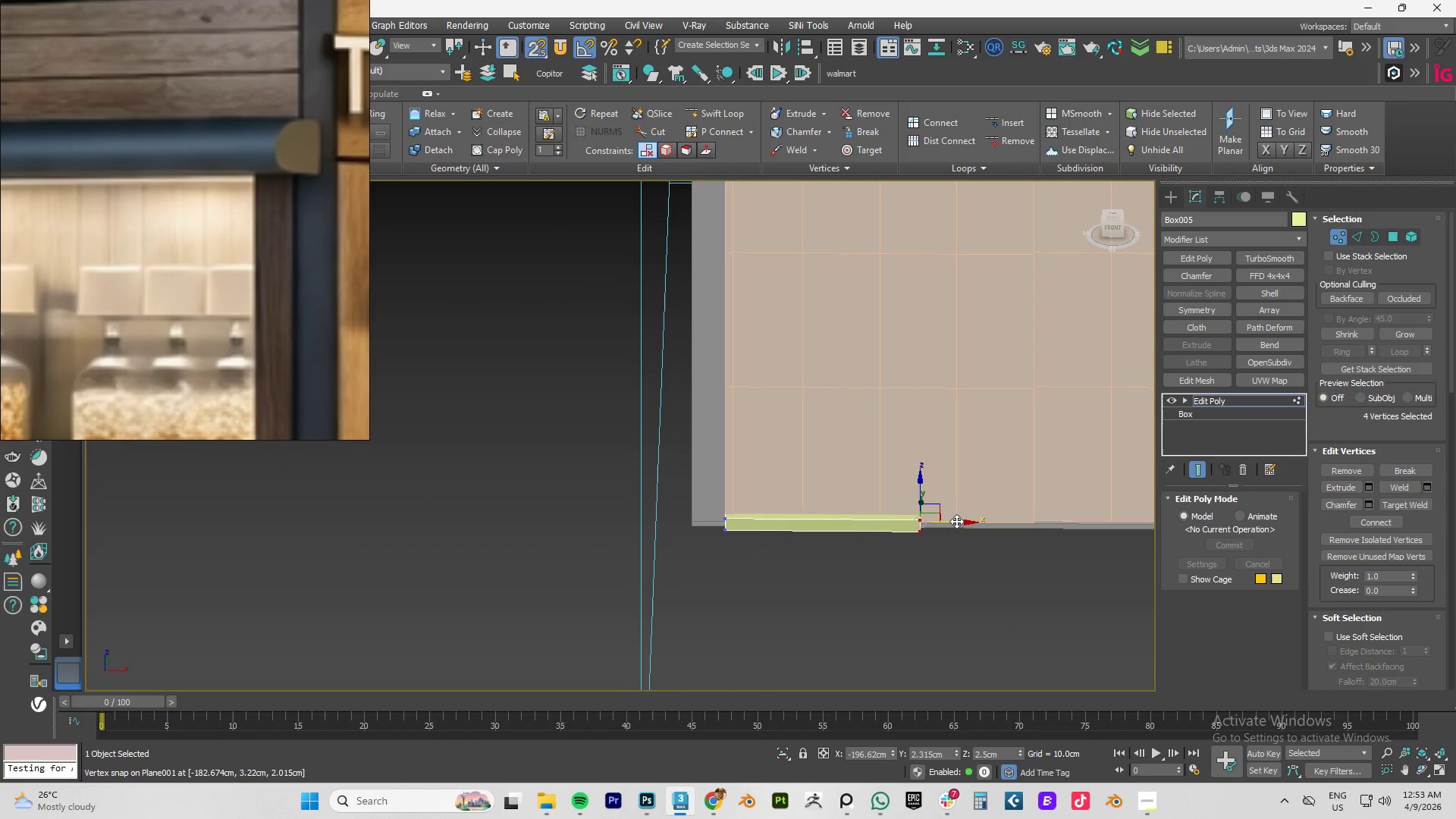 
double_click([956, 521])
 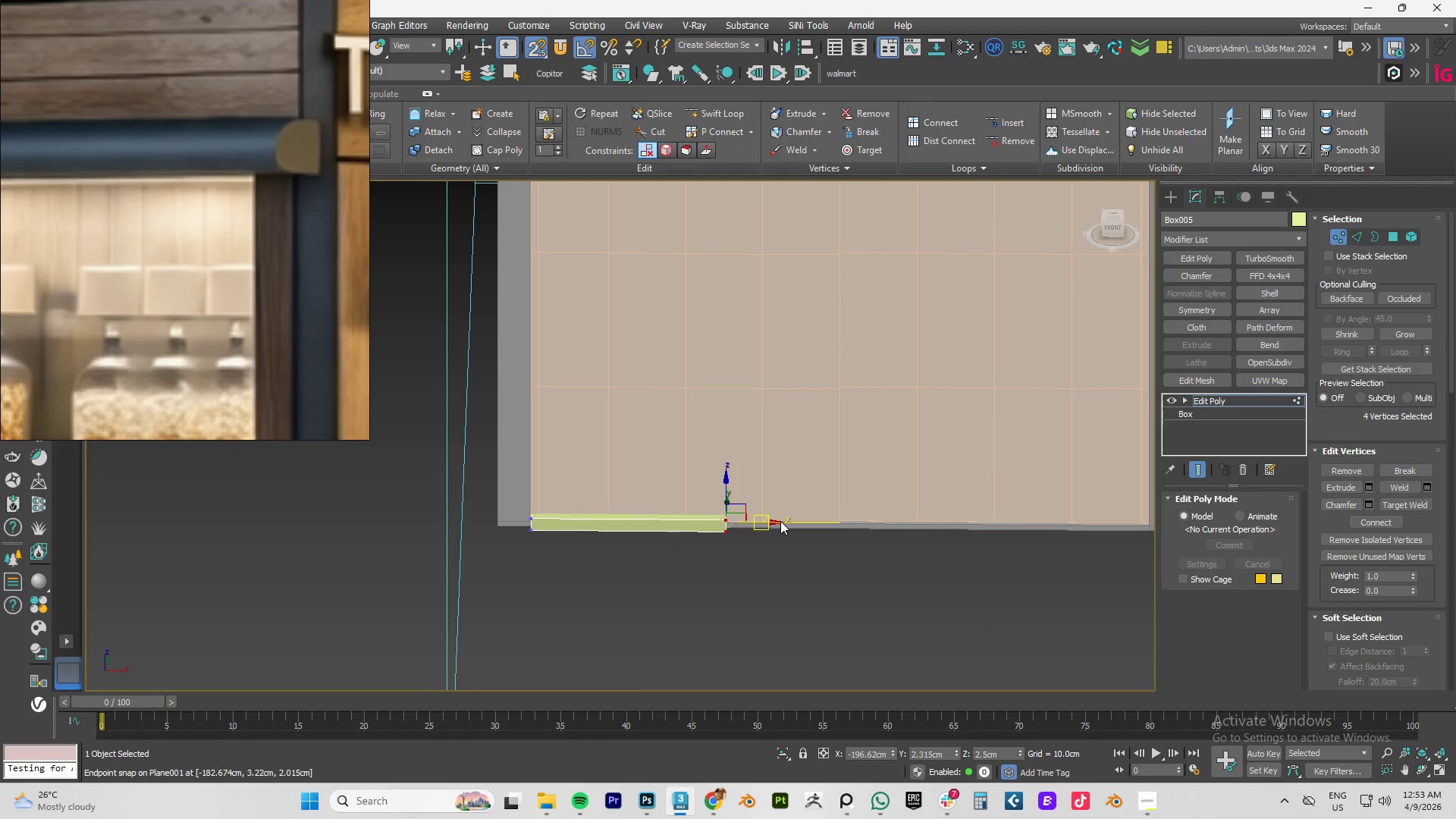 
left_click_drag(start_coordinate=[764, 523], to_coordinate=[833, 524])
 